 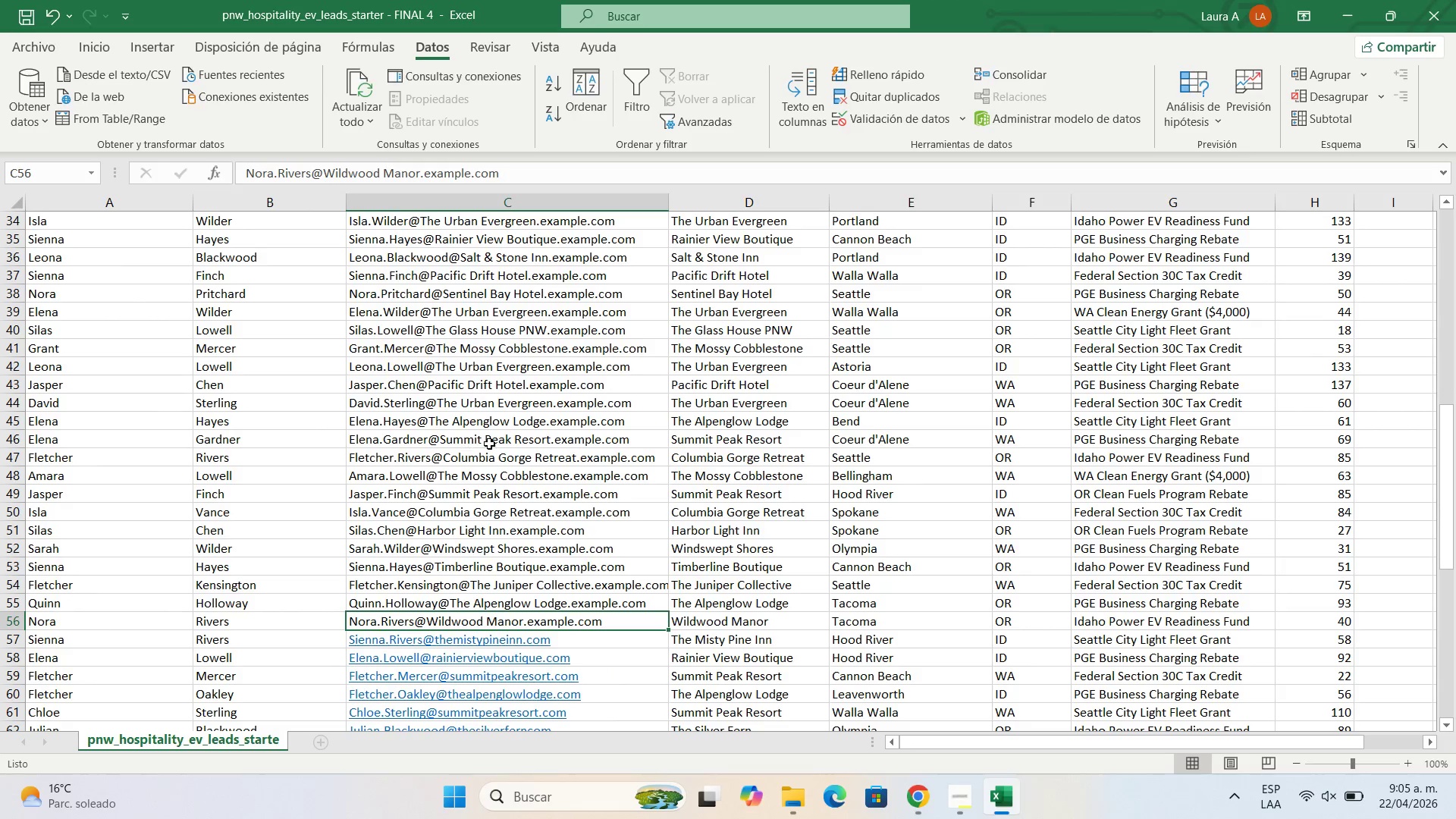 
scroll: coordinate [573, 613], scroll_direction: down, amount: 3.0
 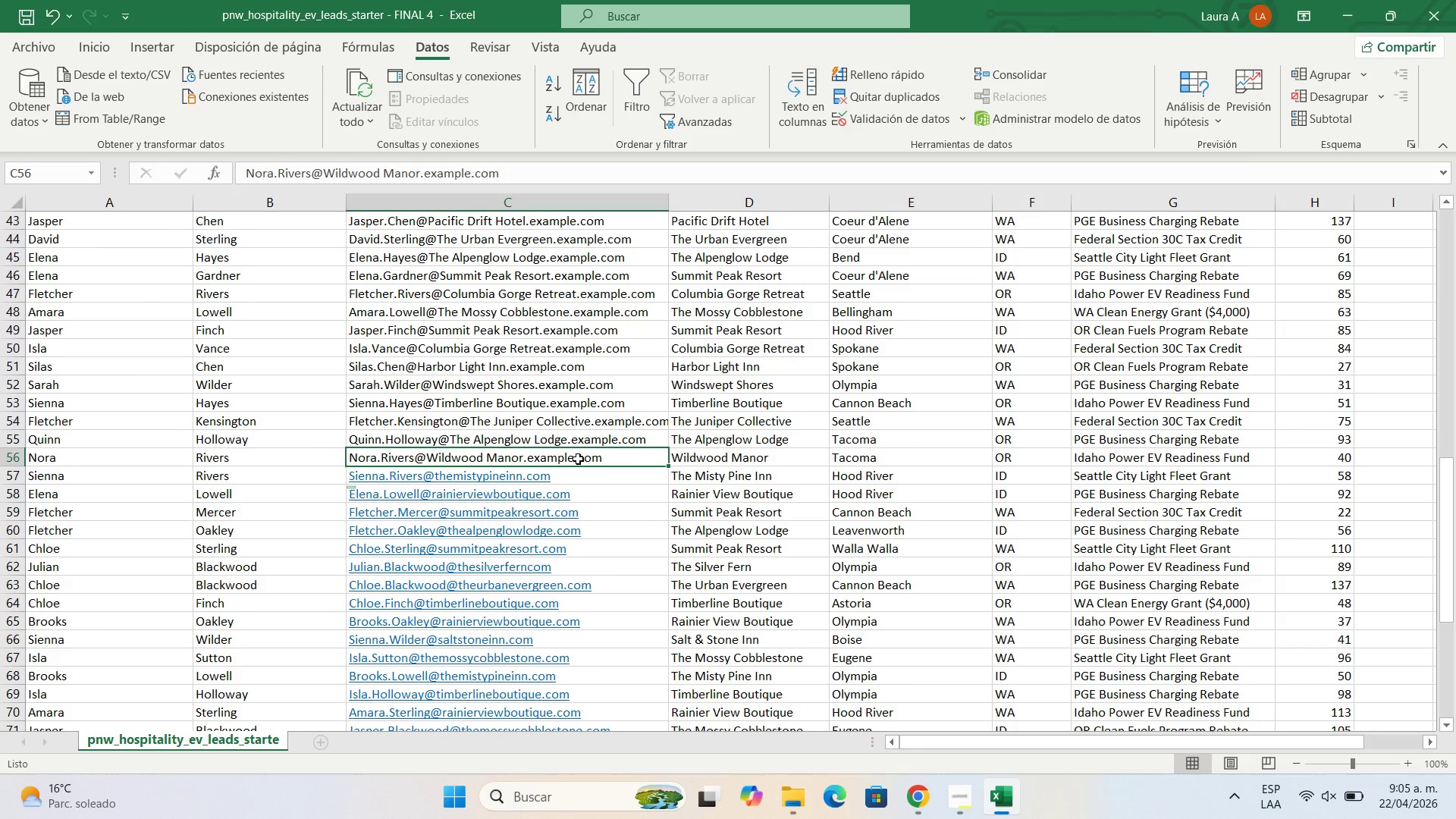 
double_click([578, 459])
 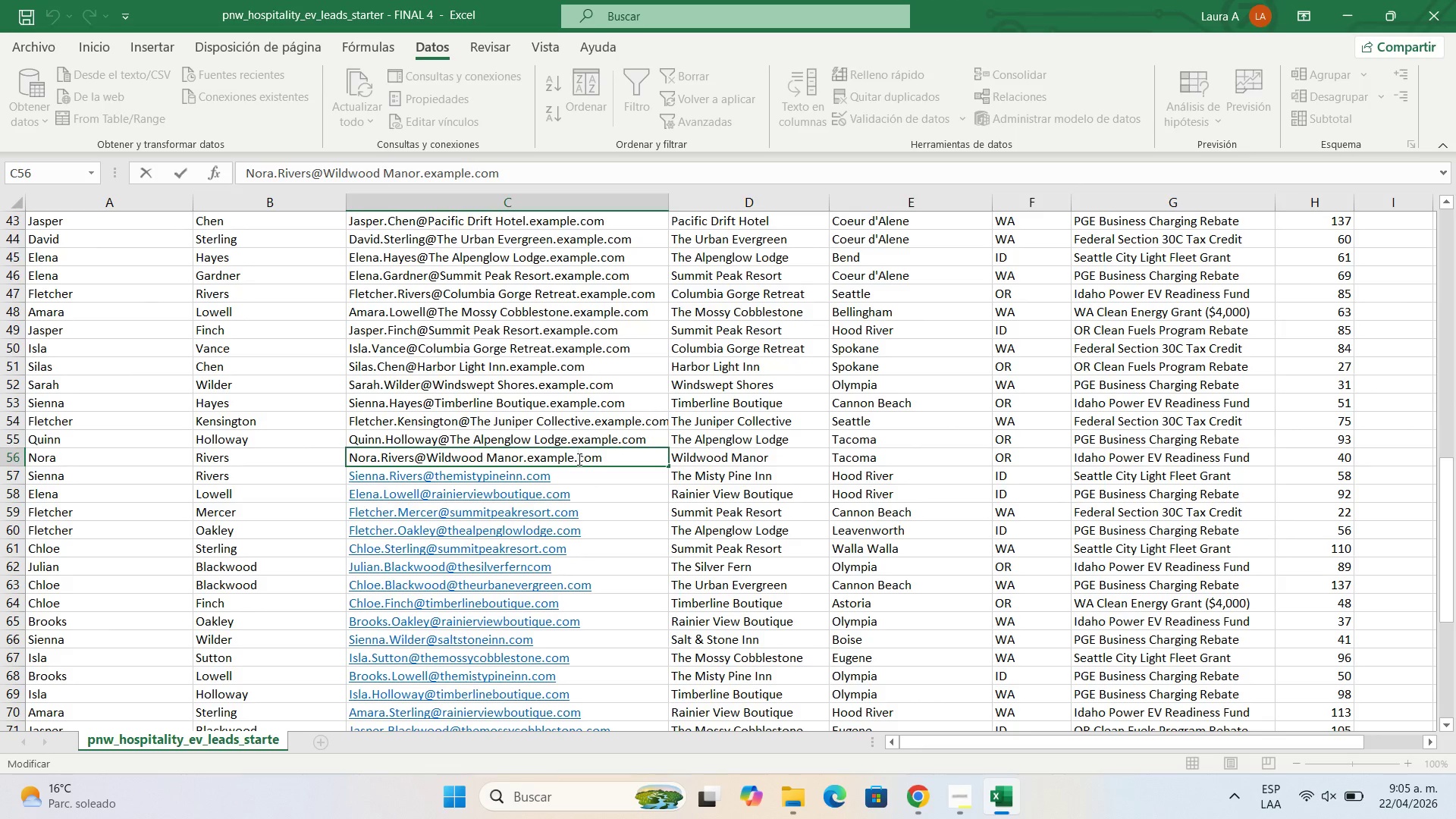 
left_click_drag(start_coordinate=[578, 459], to_coordinate=[526, 463])
 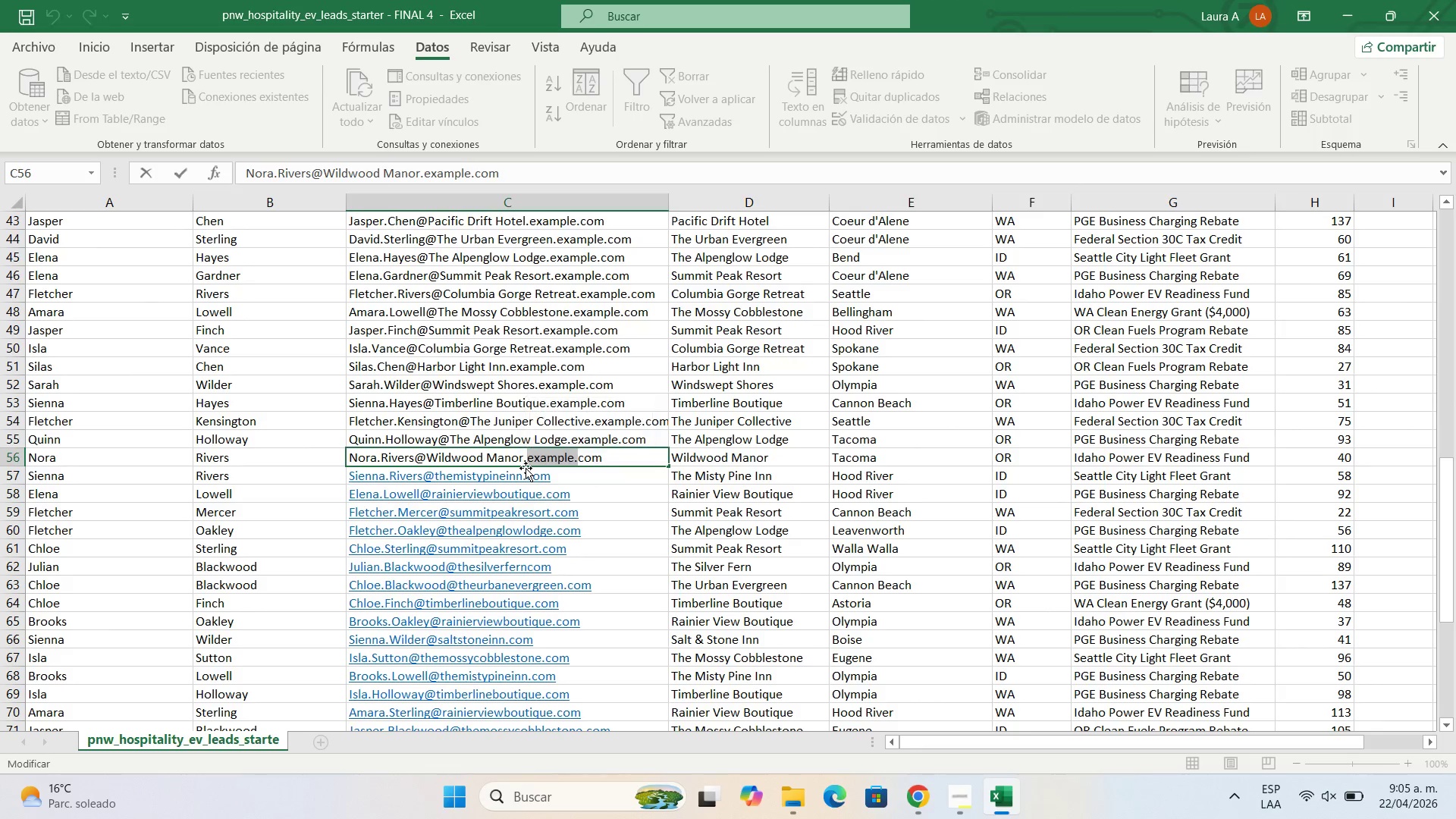 
key(Backspace)
 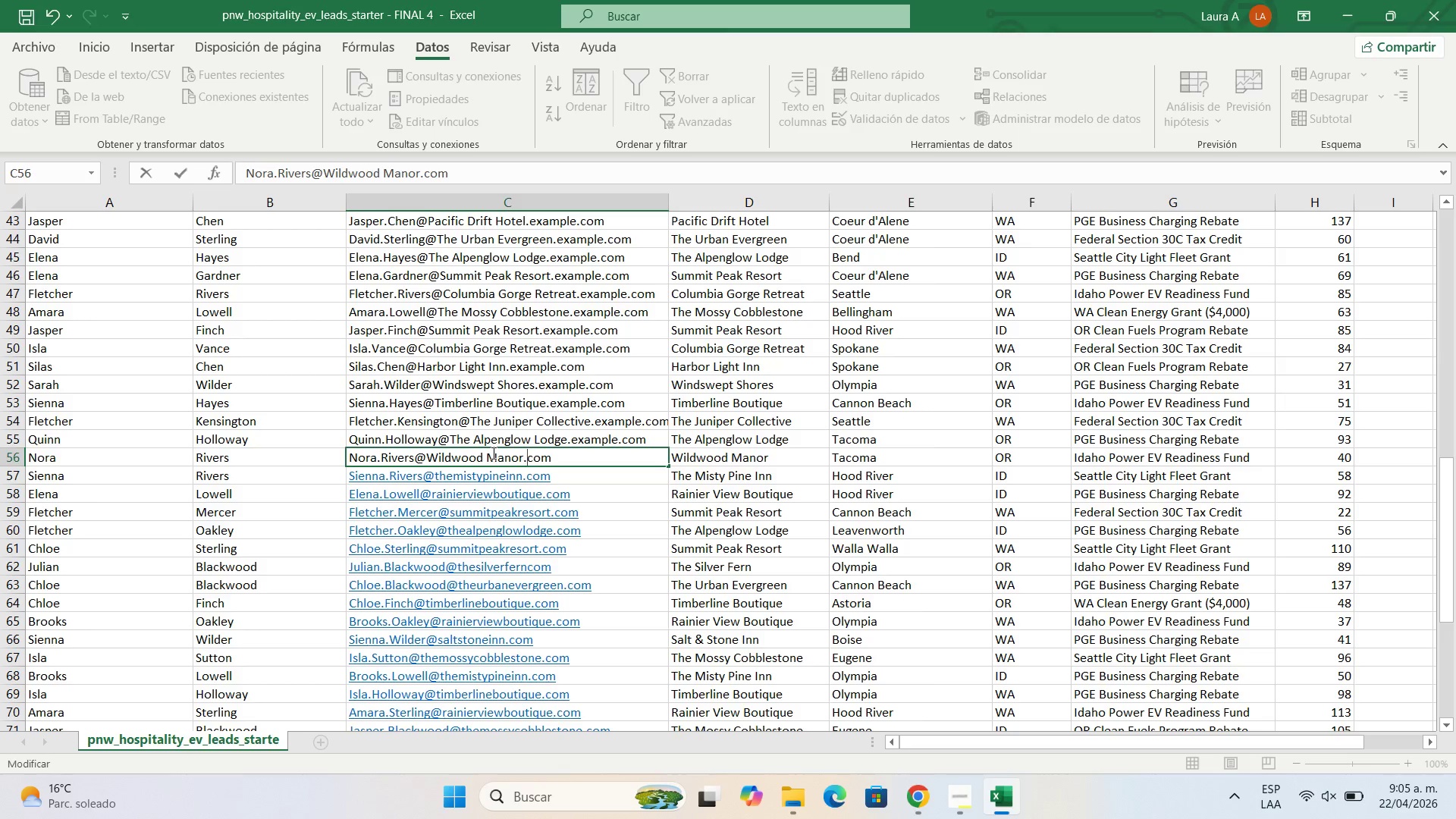 
left_click([492, 453])
 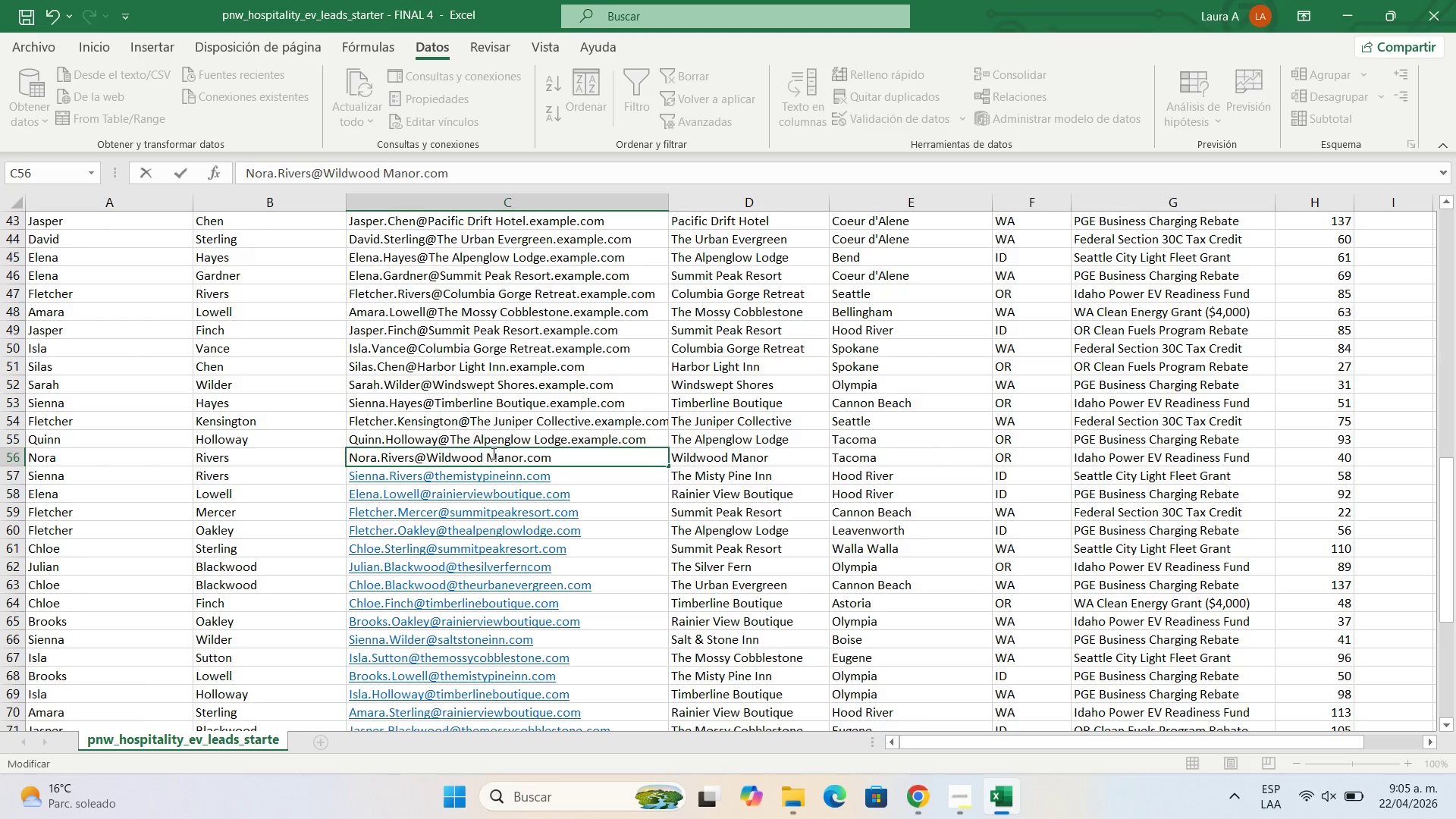 
key(Backspace)
 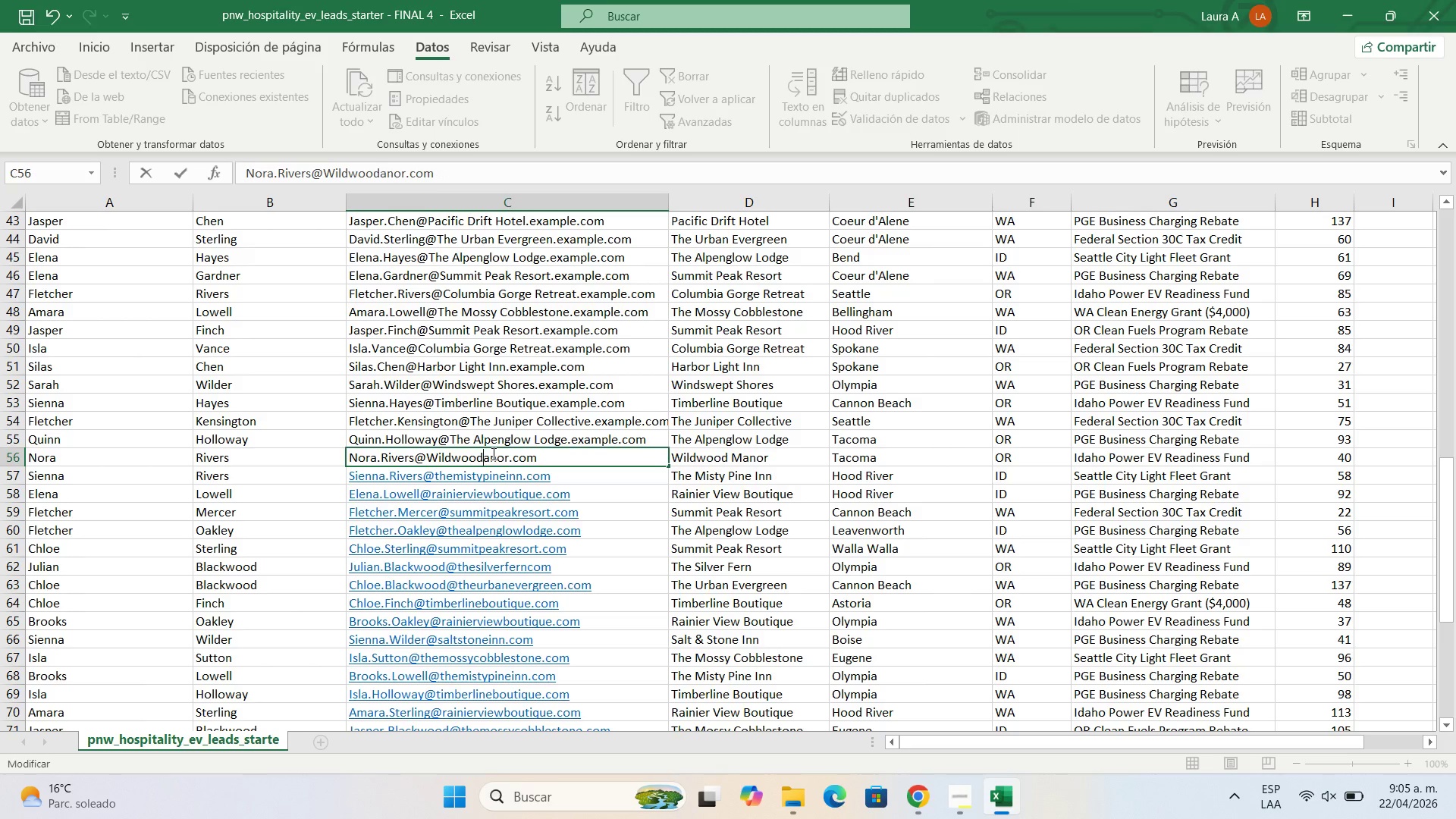 
key(Backspace)
 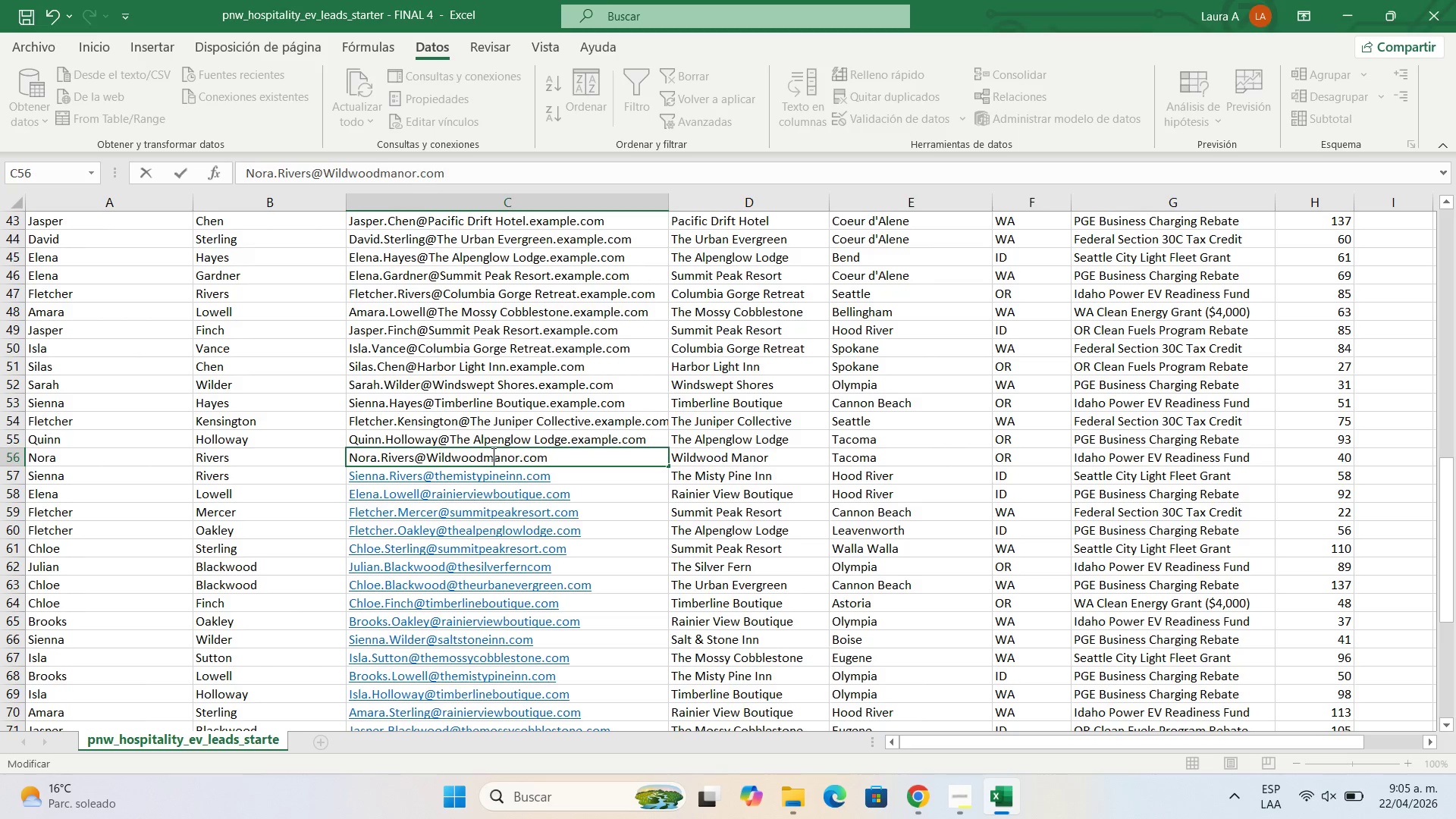 
key(M)
 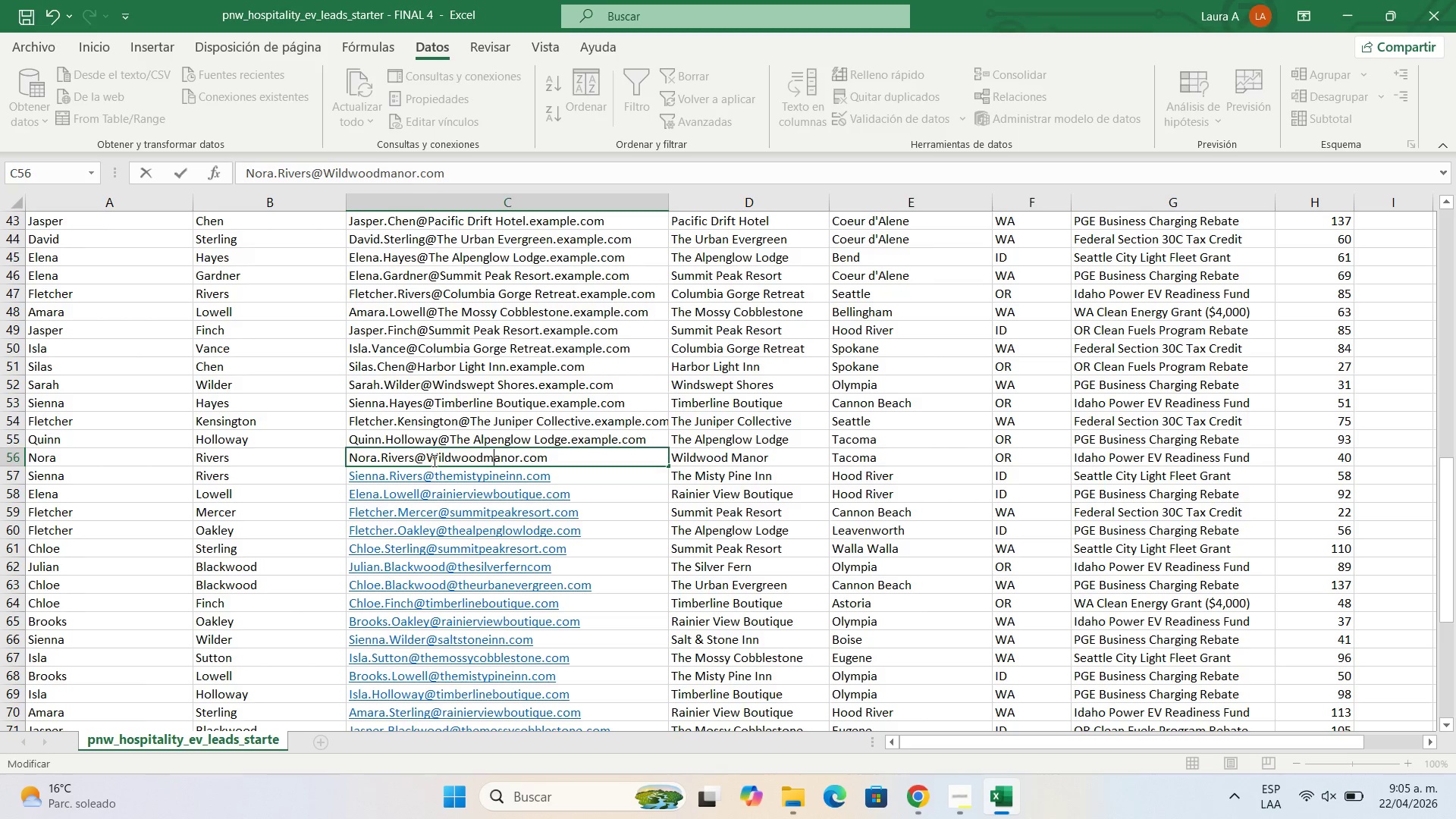 
left_click([440, 459])
 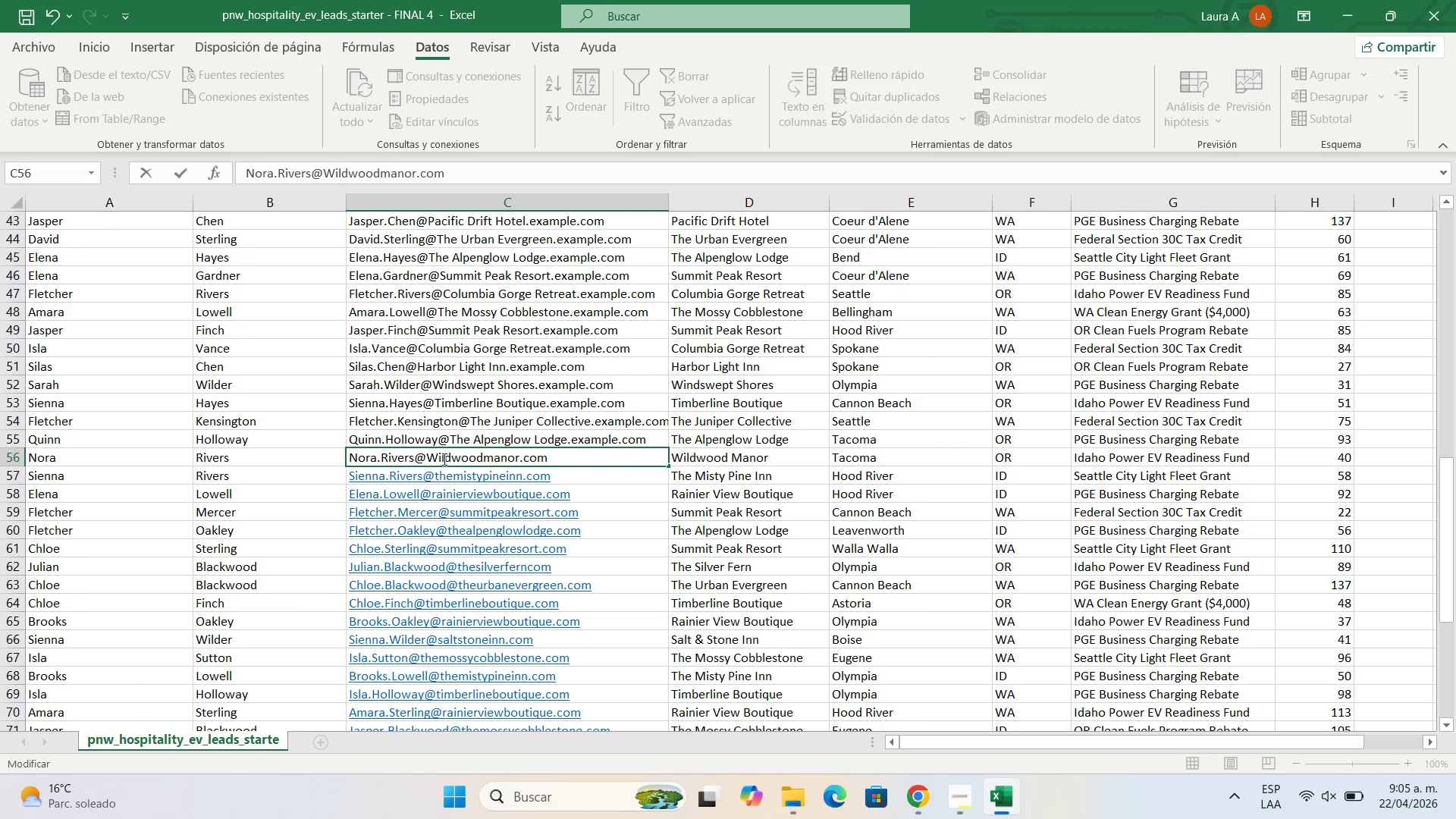 
key(Backspace)
 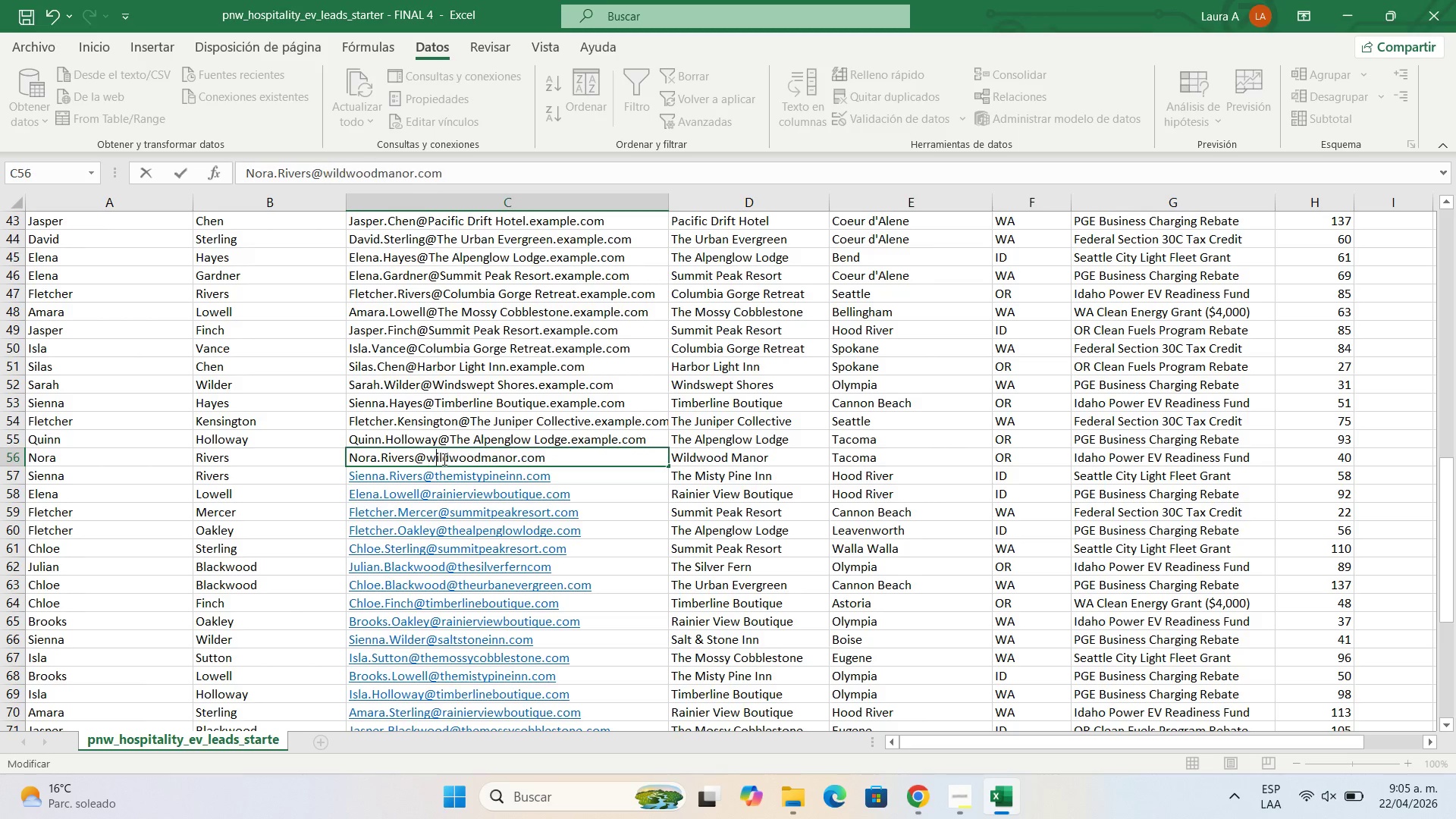 
key(W)
 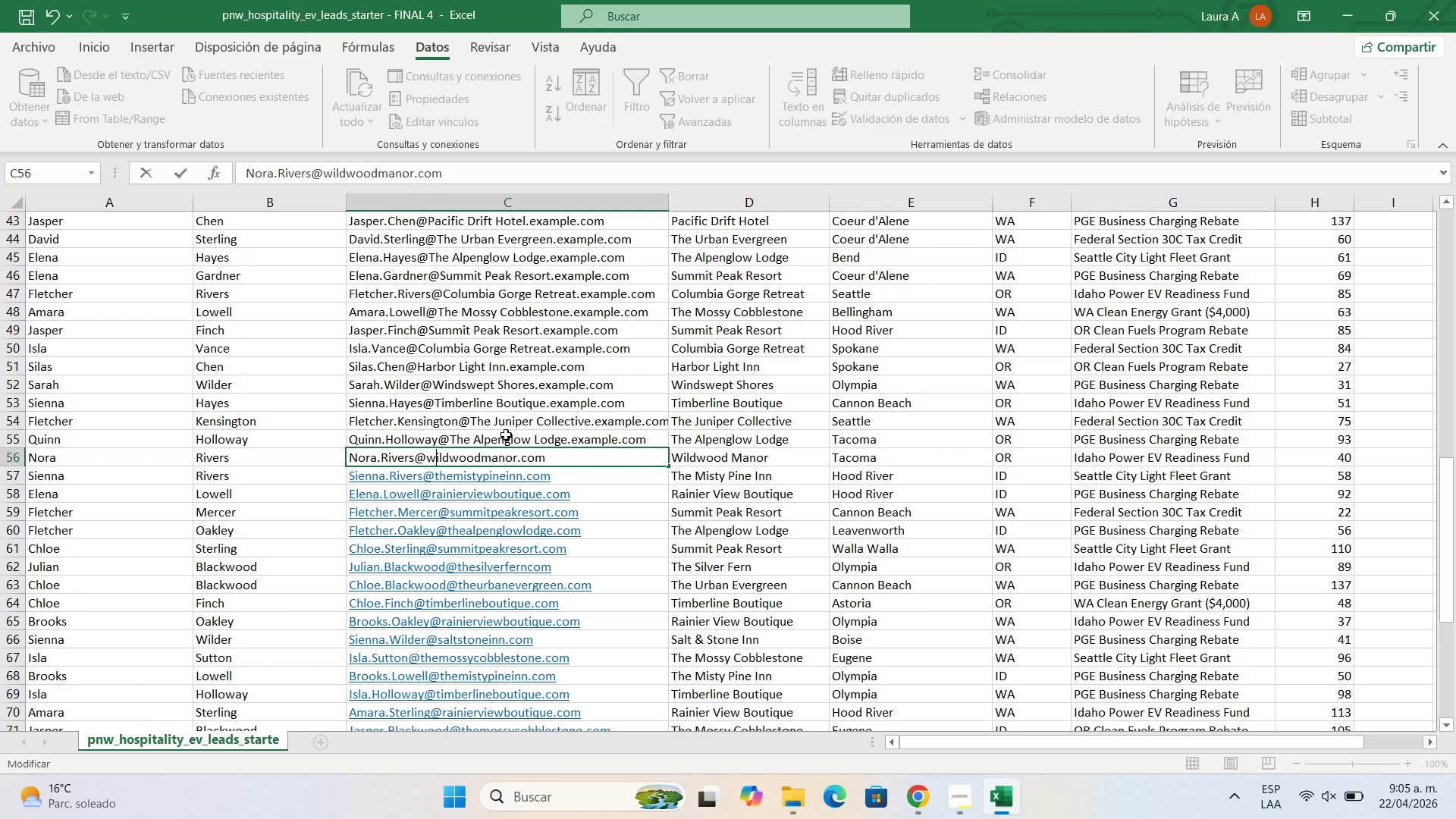 
double_click([506, 435])
 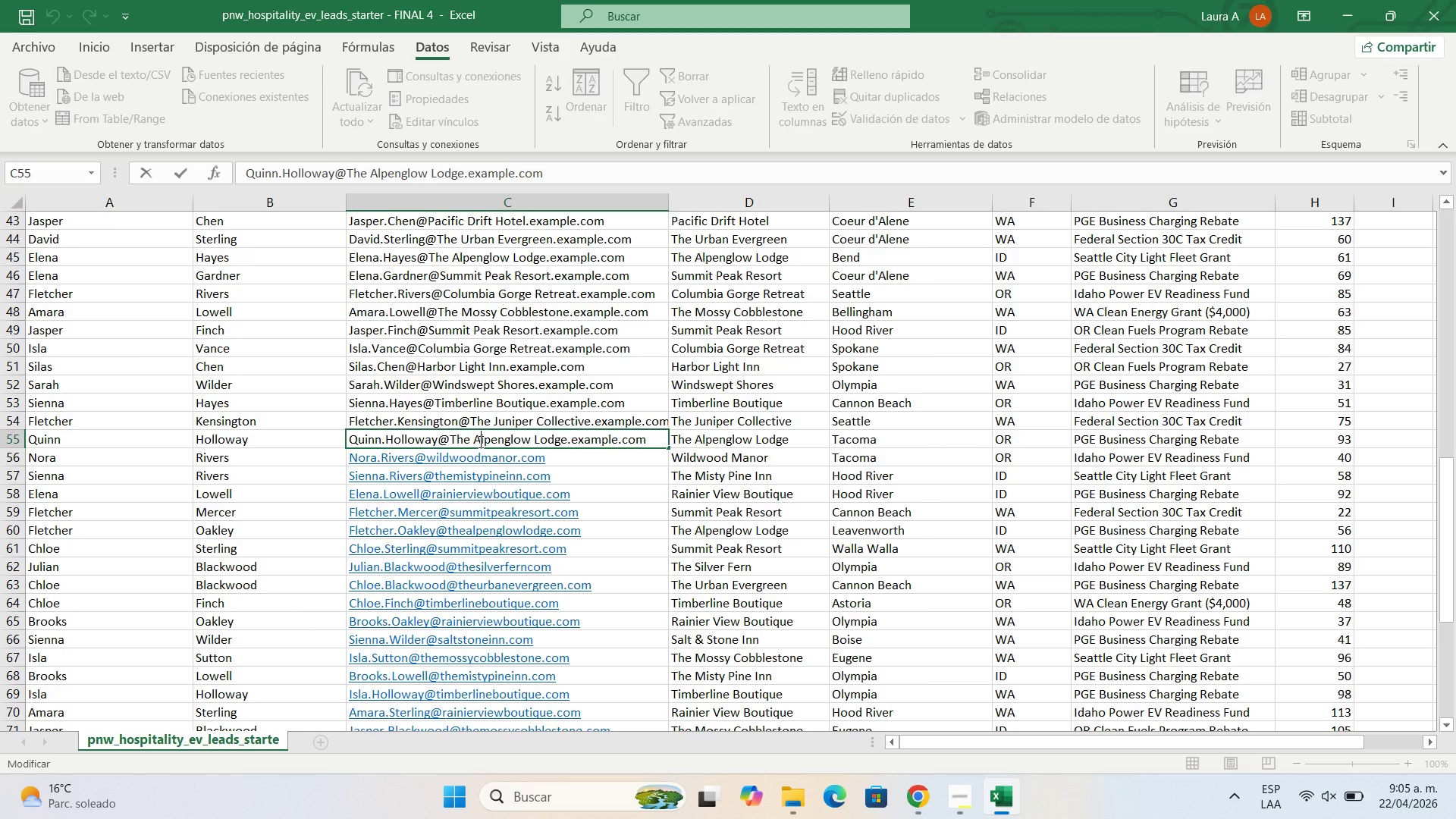 
key(Backspace)
 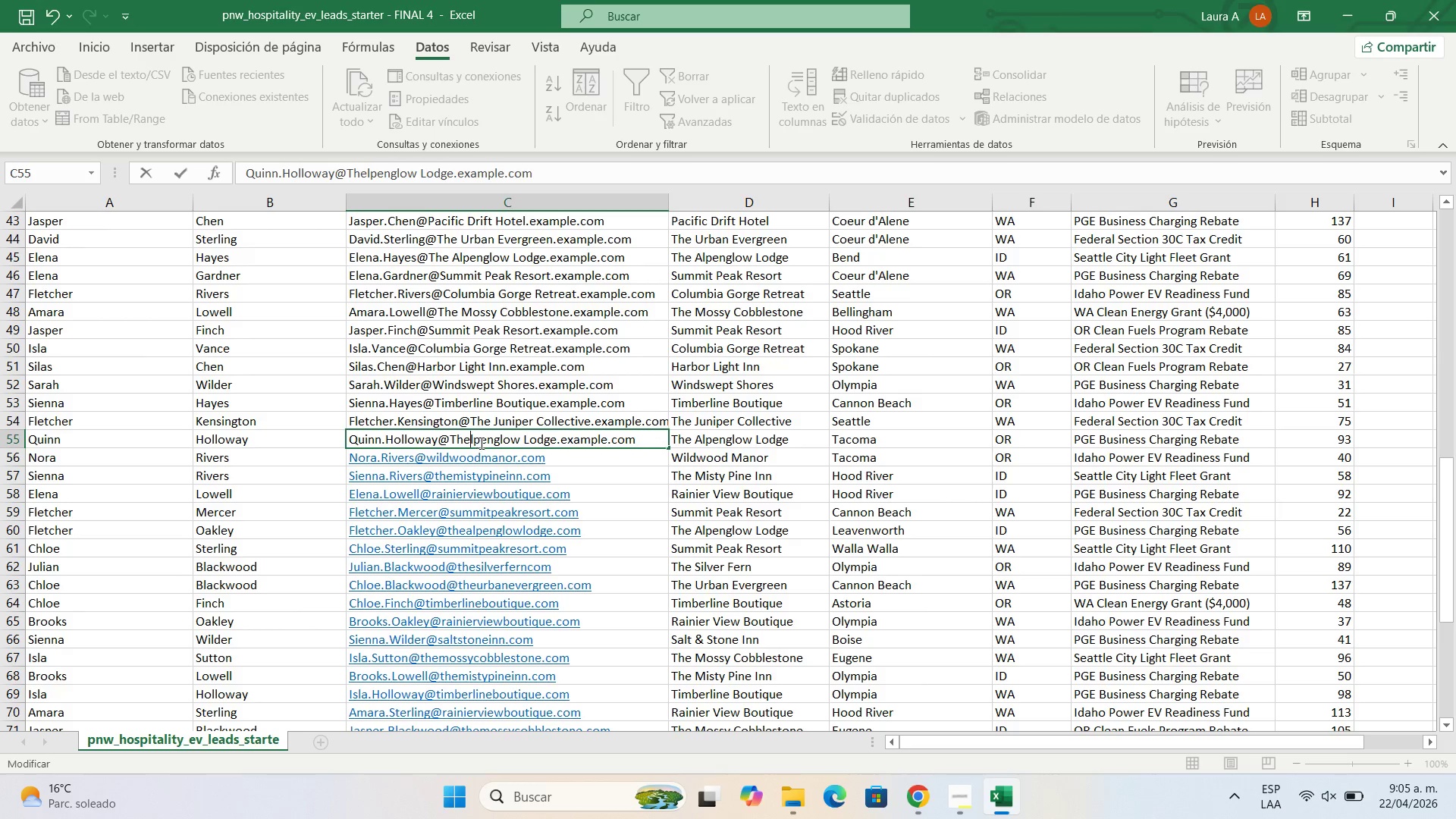 
key(Backspace)
 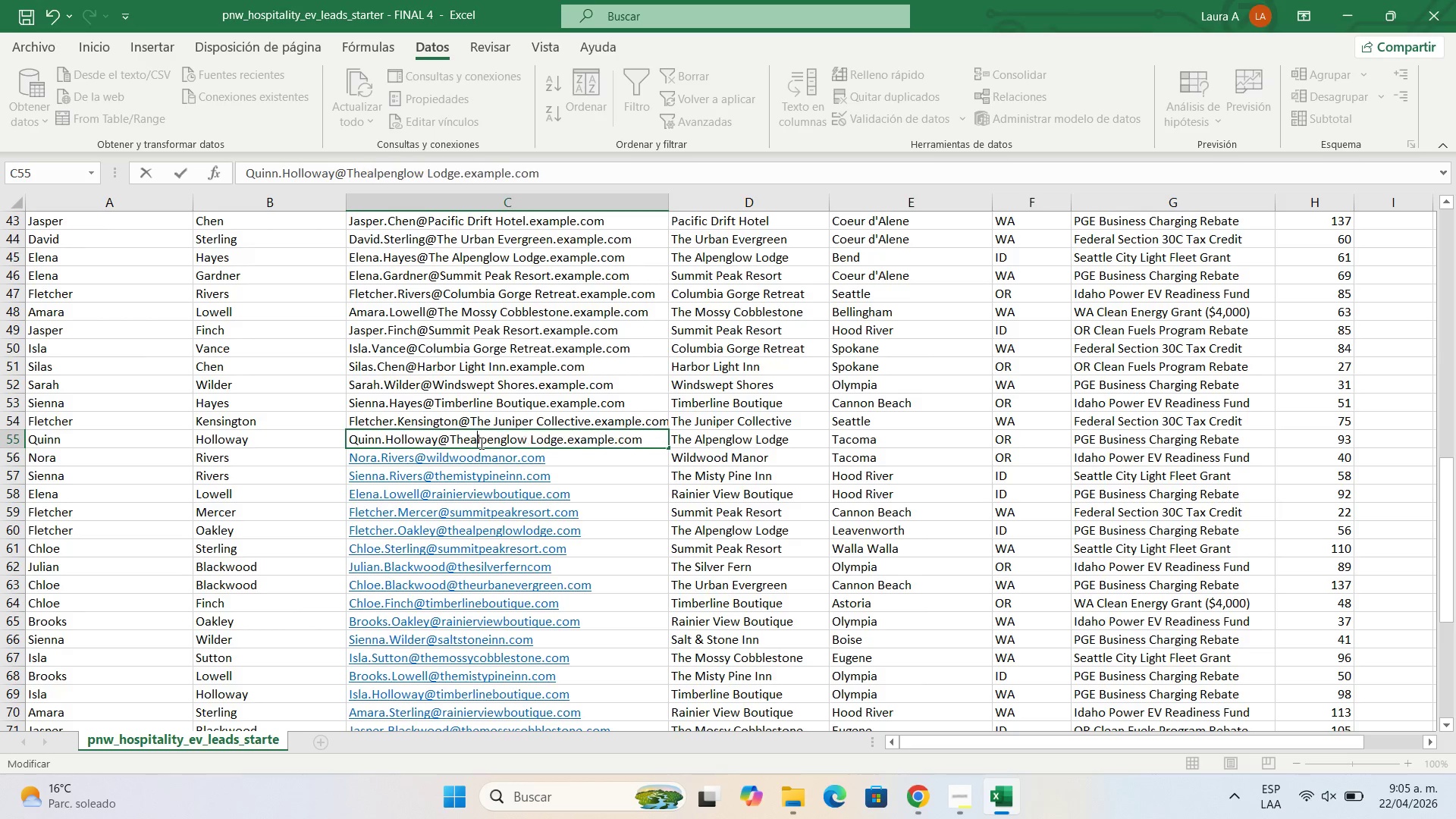 
key(A)
 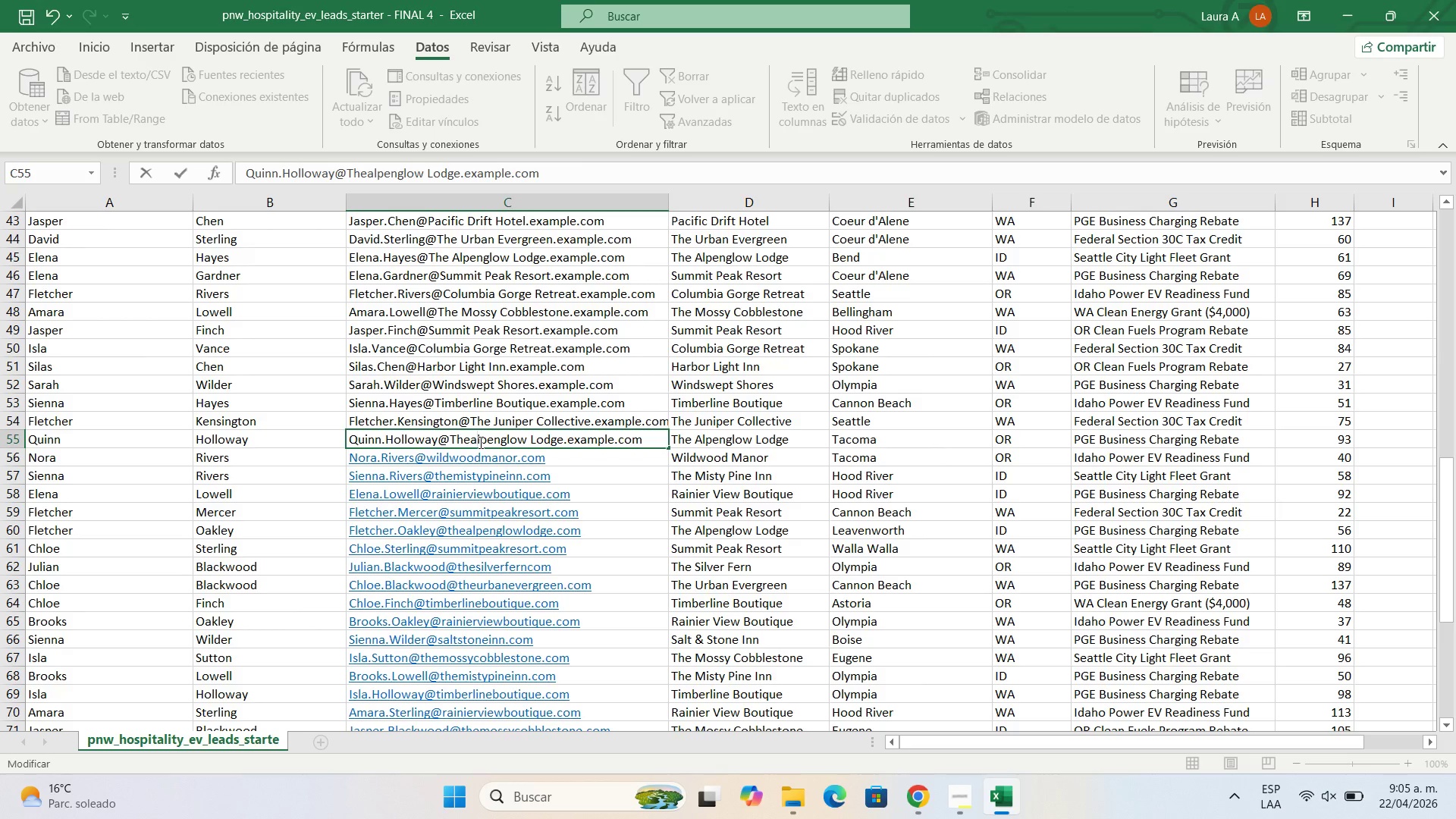 
key(ArrowLeft)
 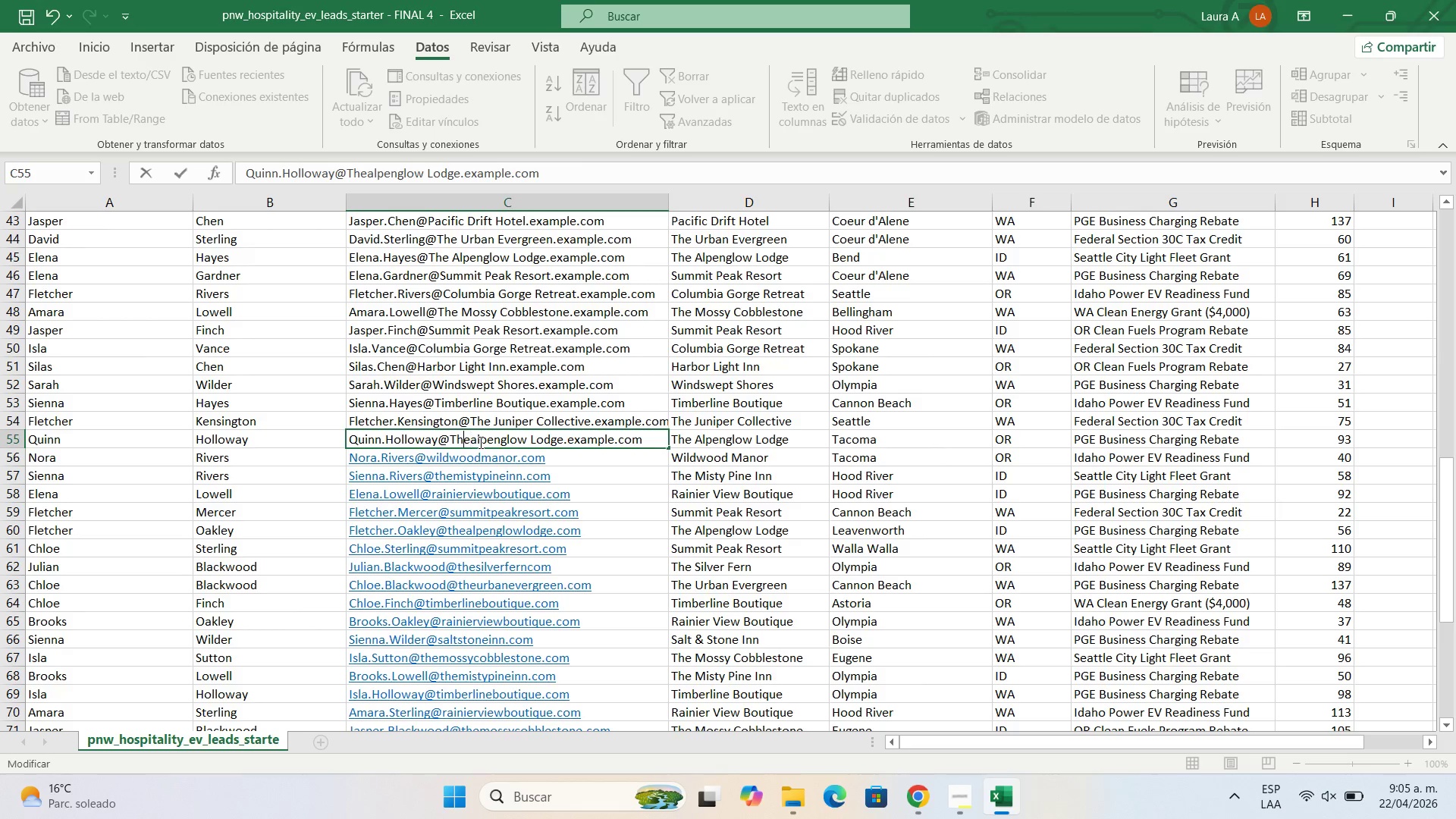 
key(ArrowLeft)
 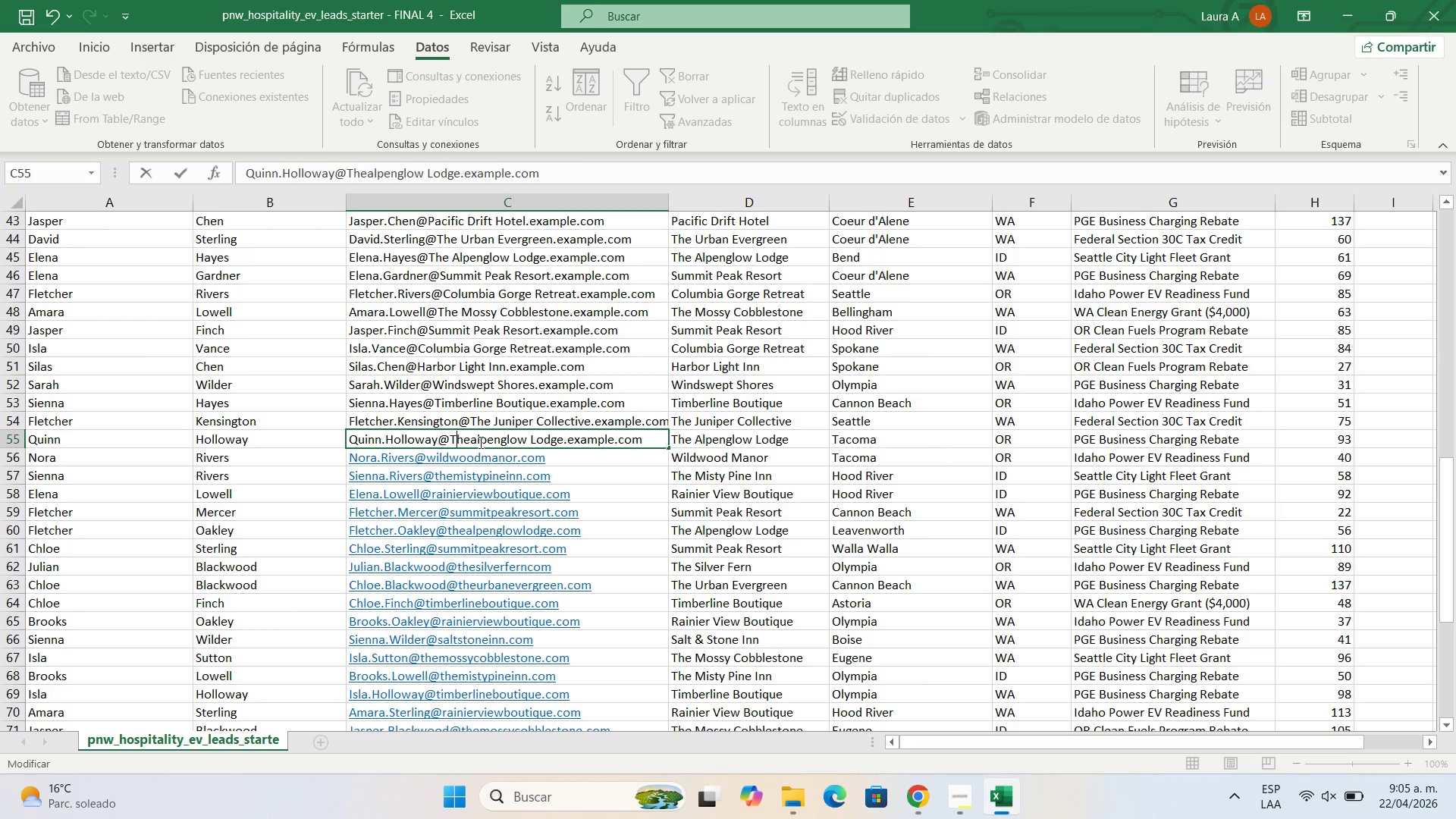 
key(ArrowLeft)
 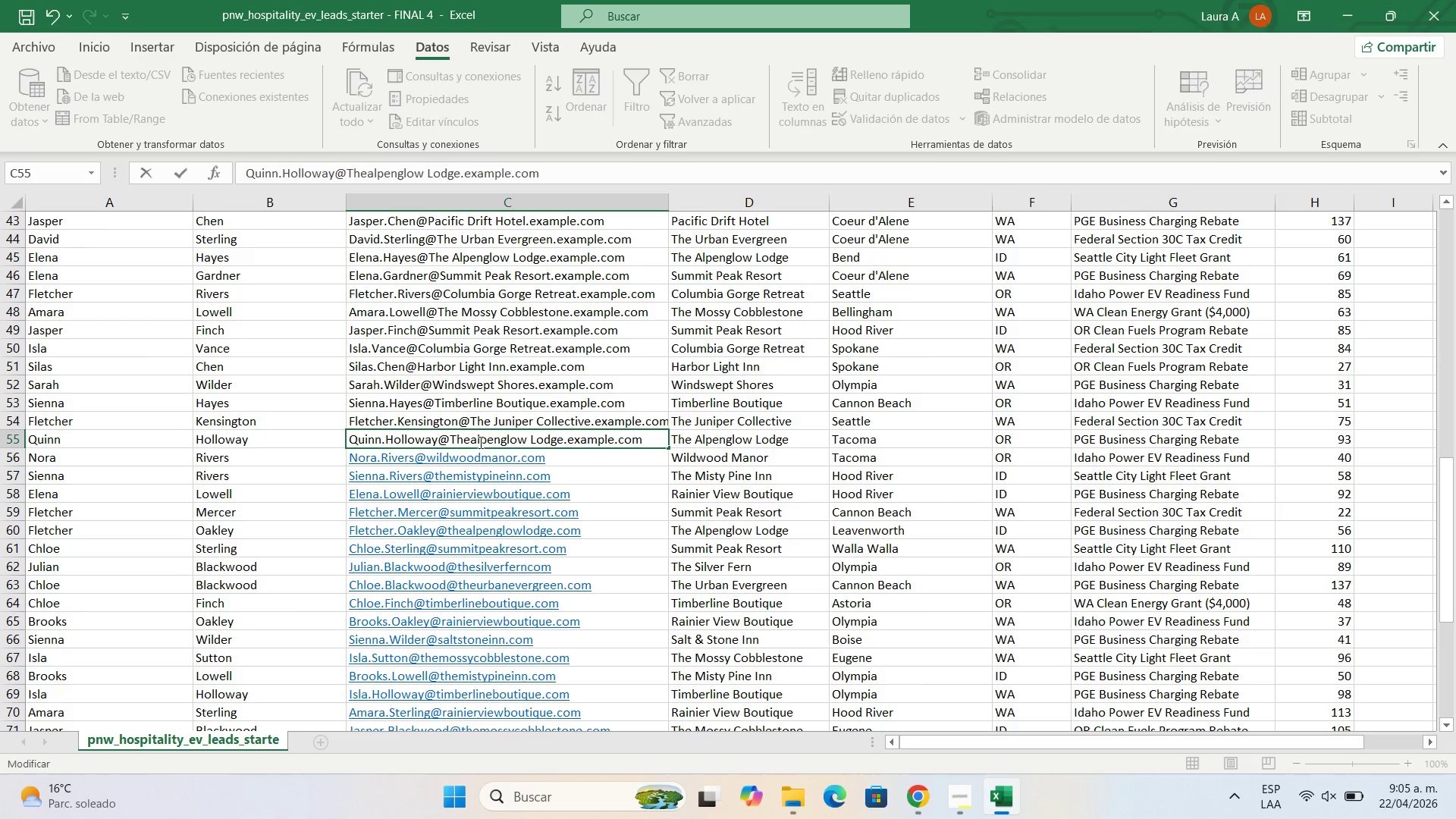 
key(Backspace)
 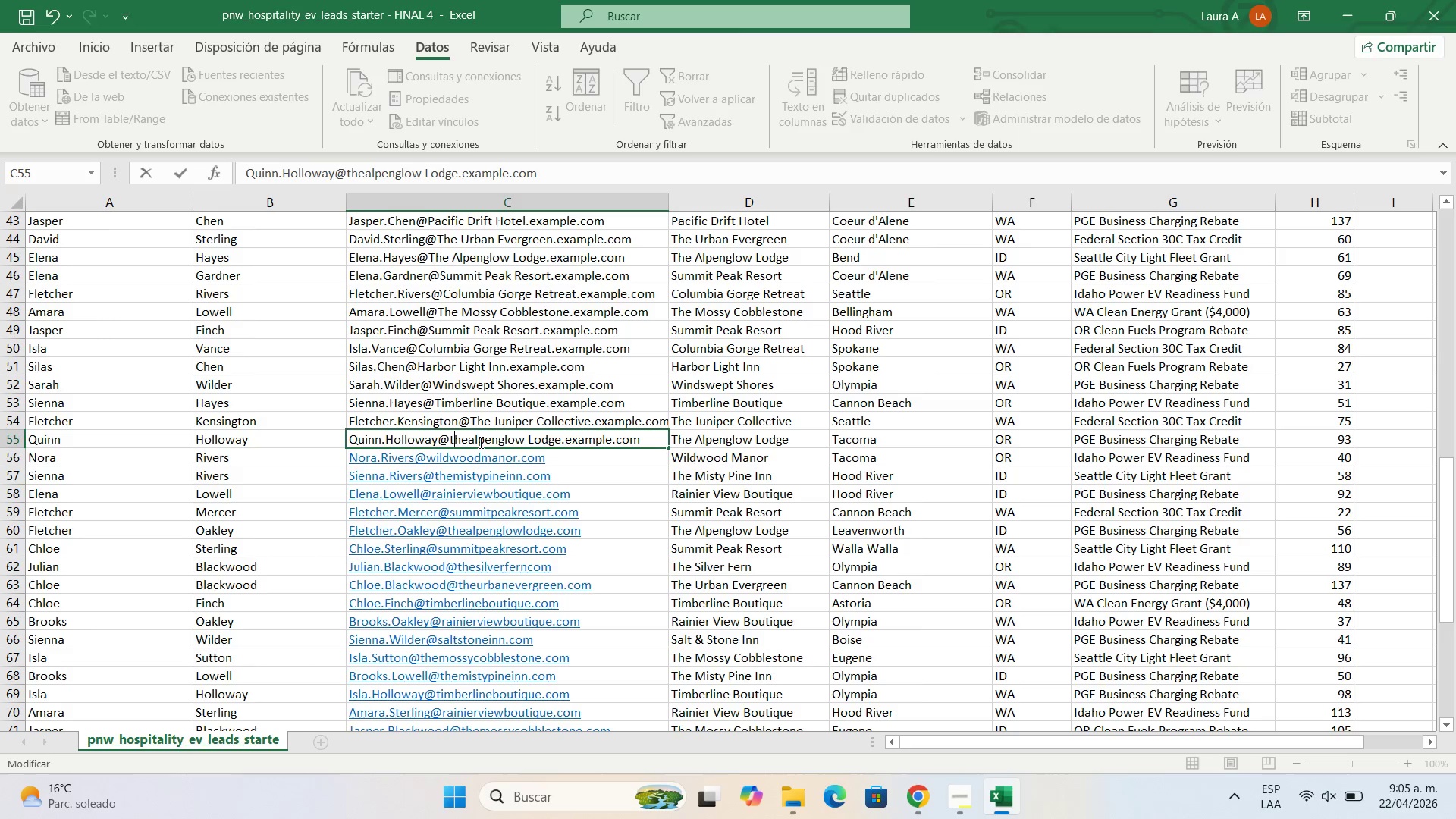 
key(T)
 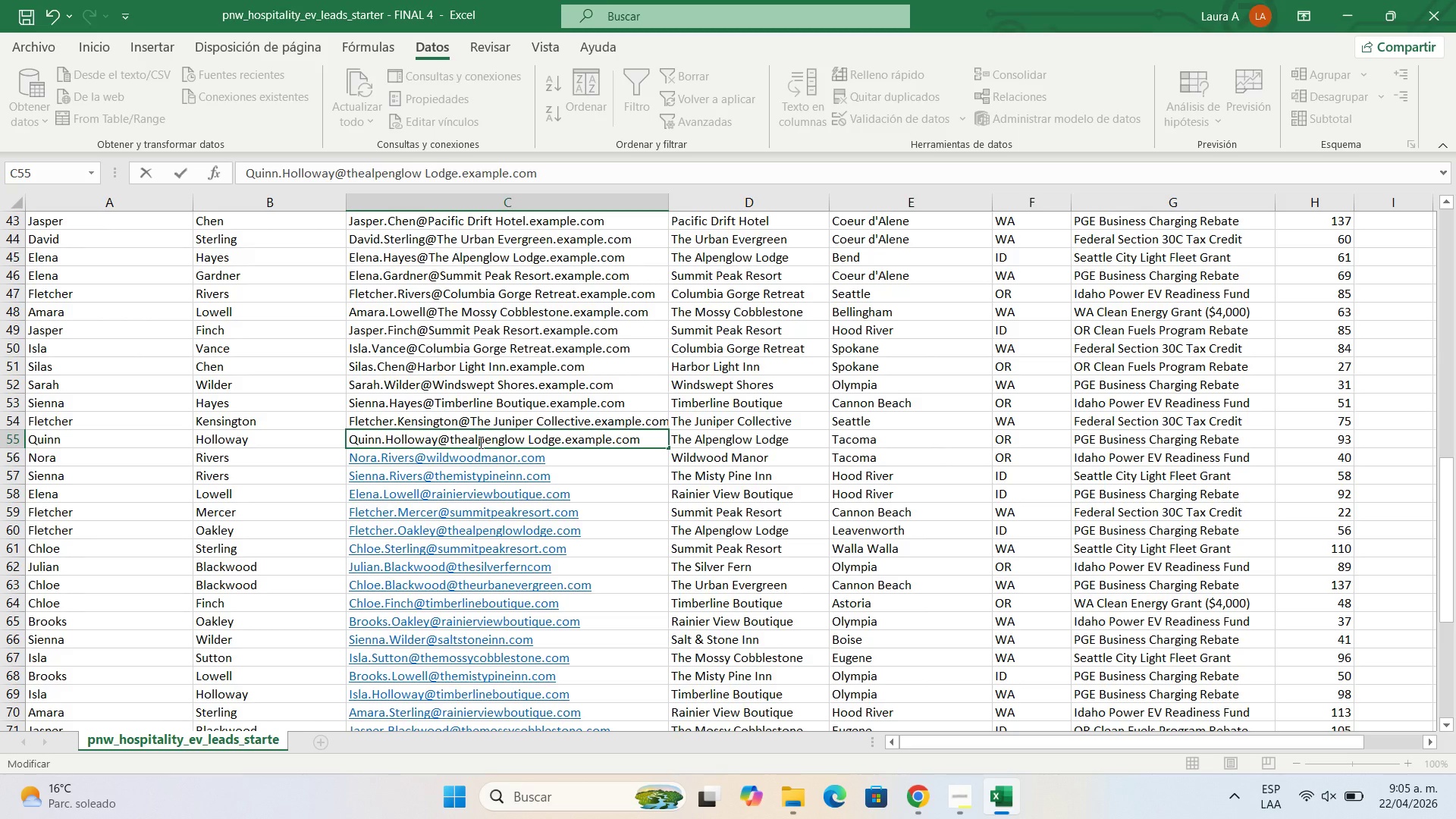 
hold_key(key=ArrowRight, duration=0.78)
 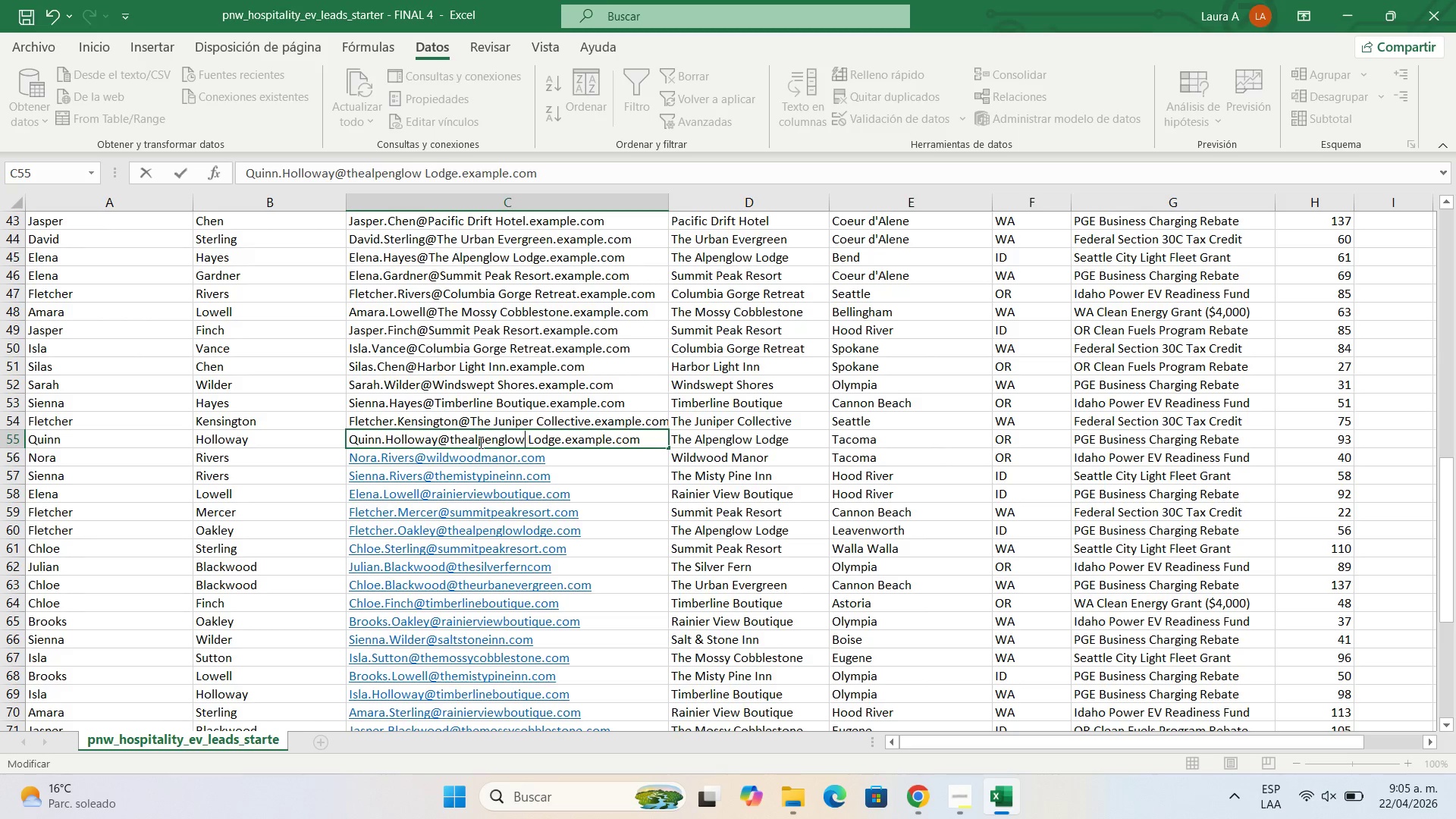 
key(ArrowRight)
 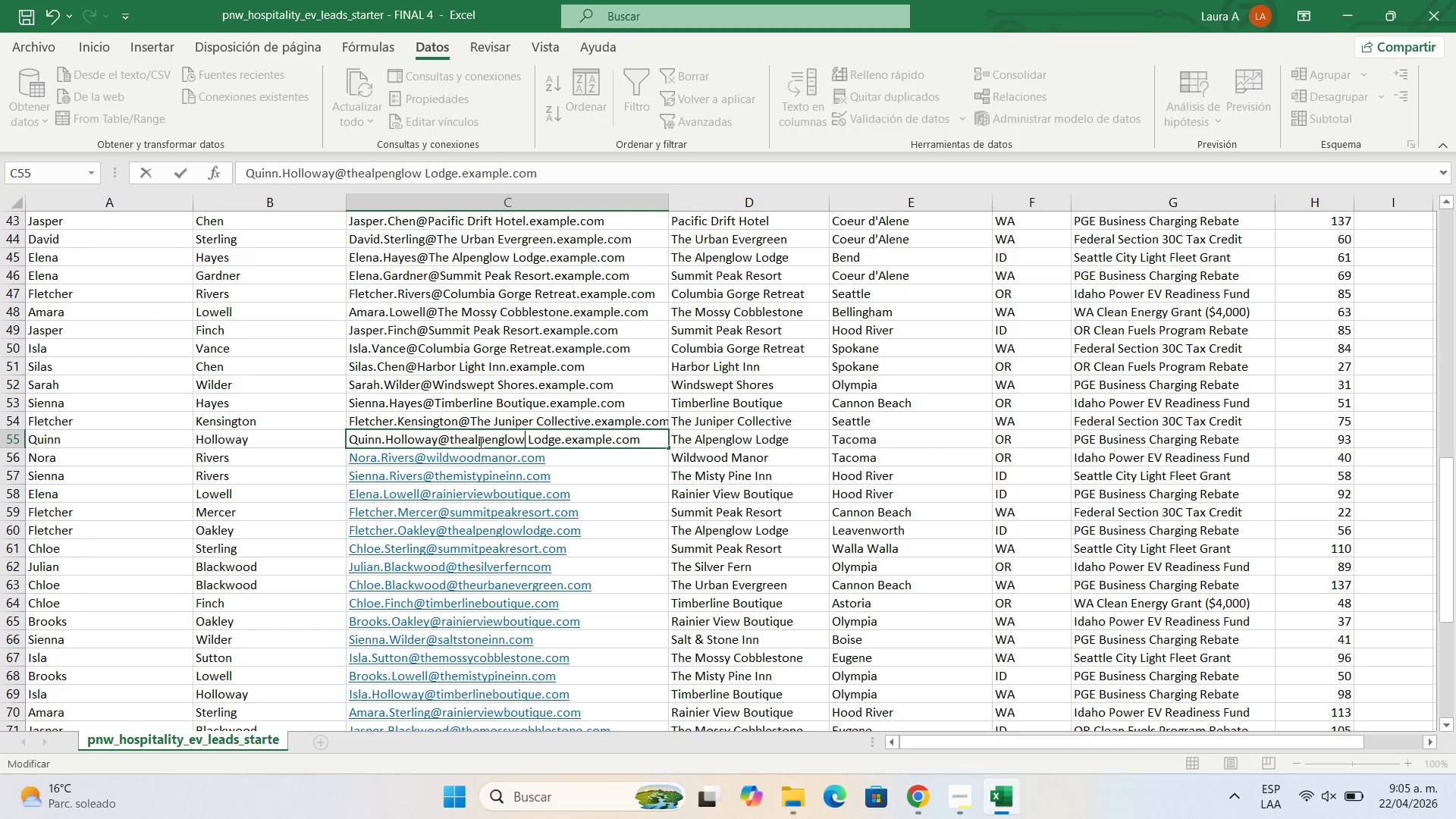 
key(ArrowRight)
 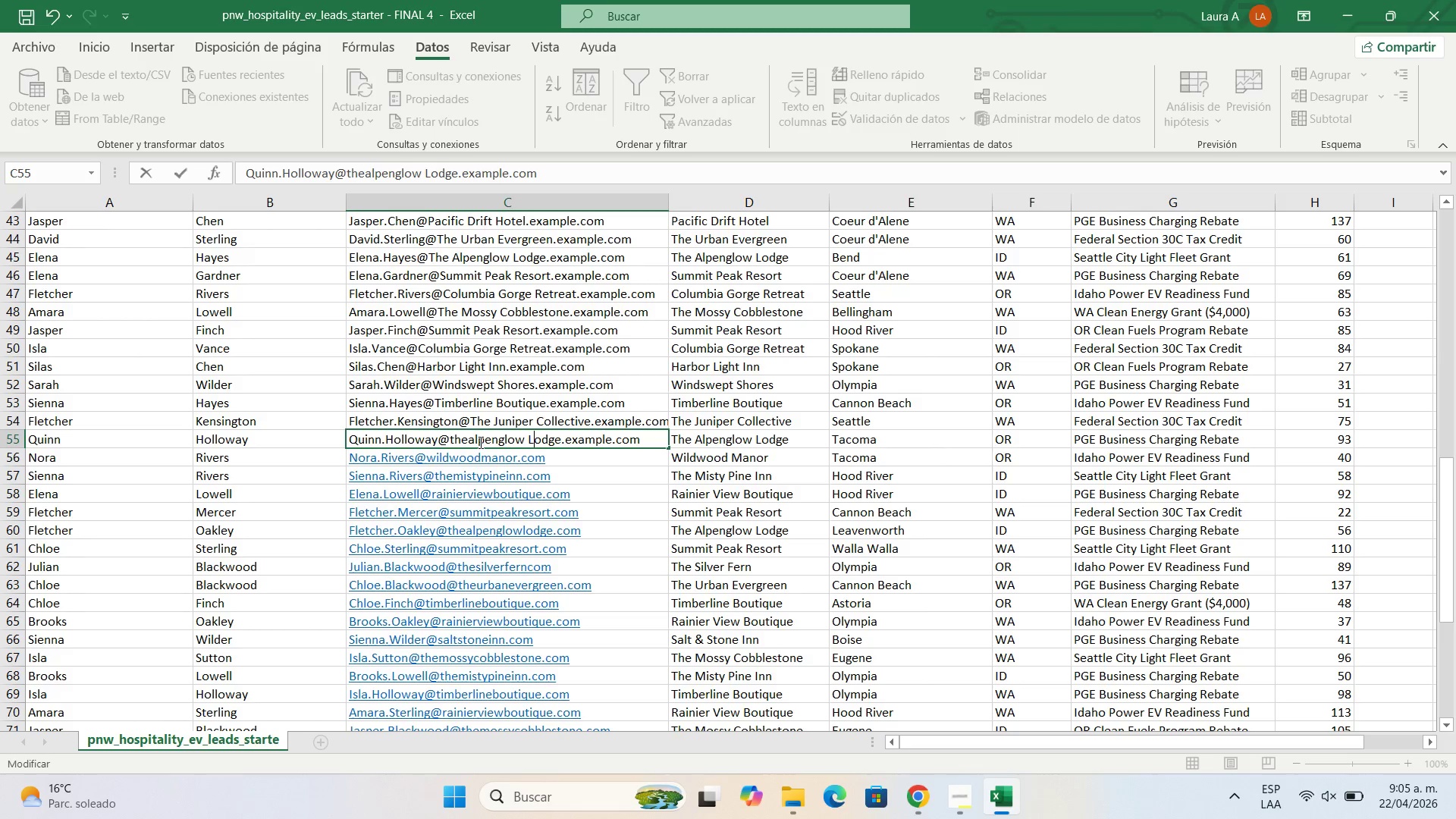 
key(ArrowRight)
 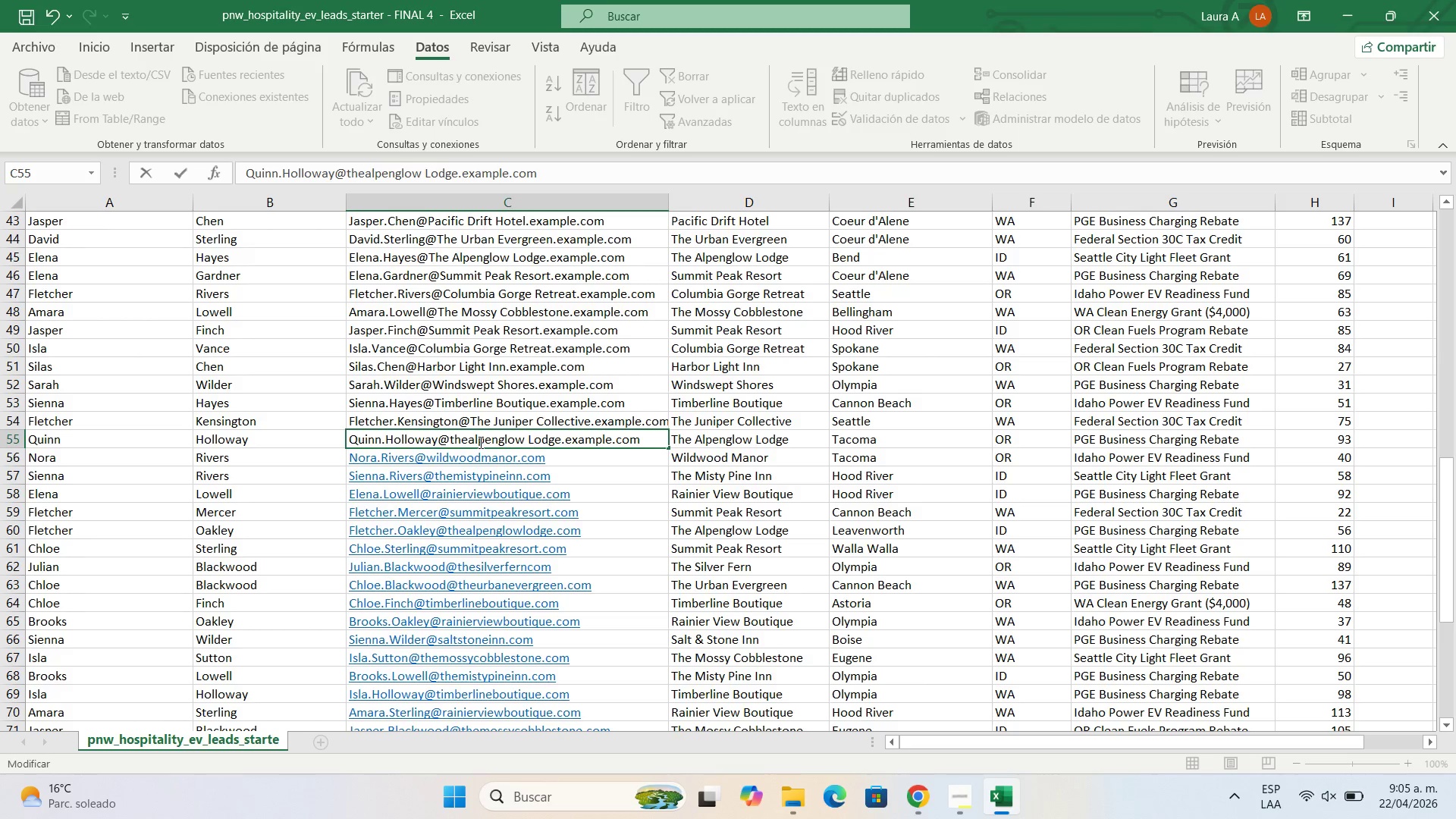 
key(Backspace)
 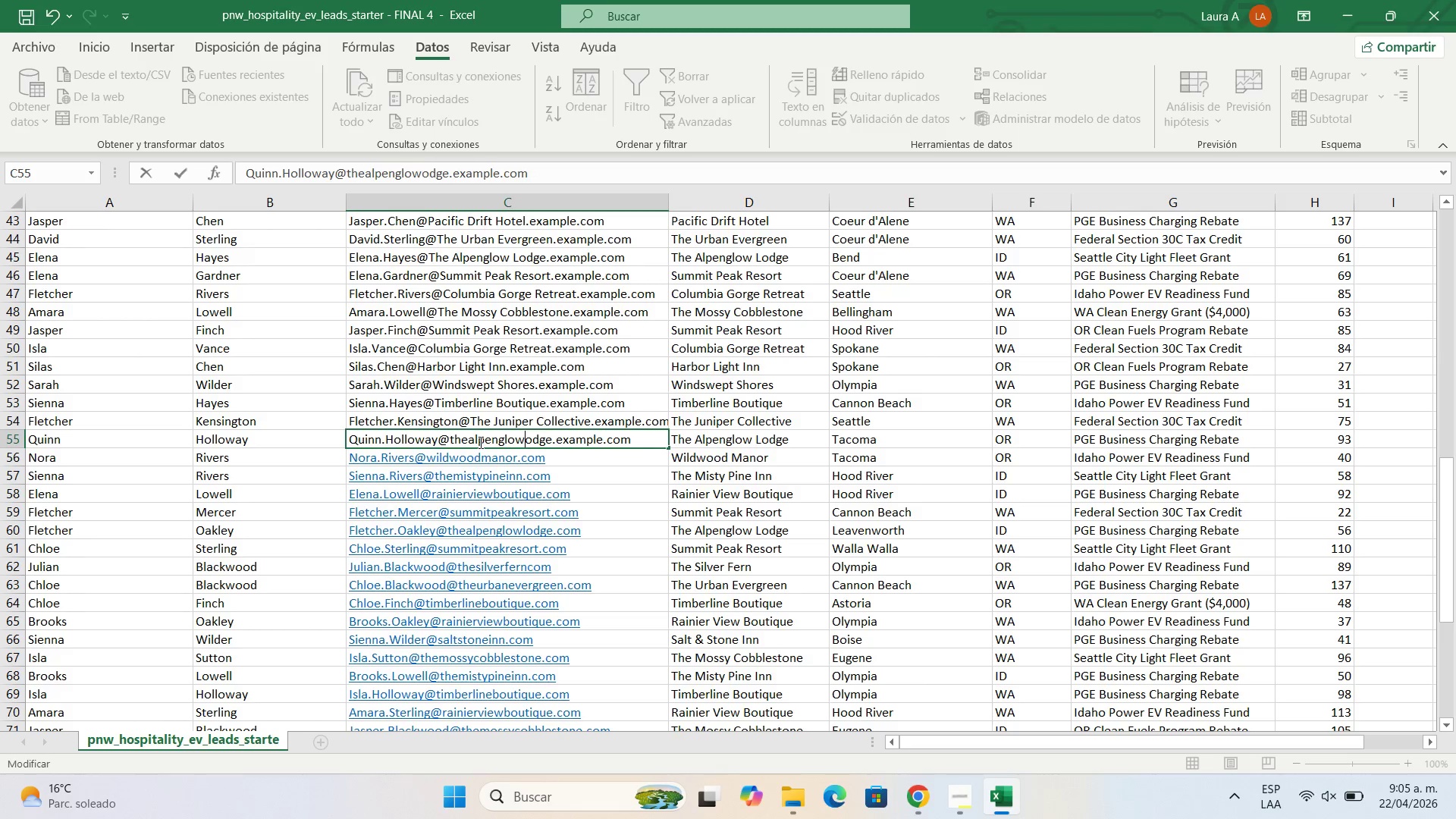 
key(Backspace)
 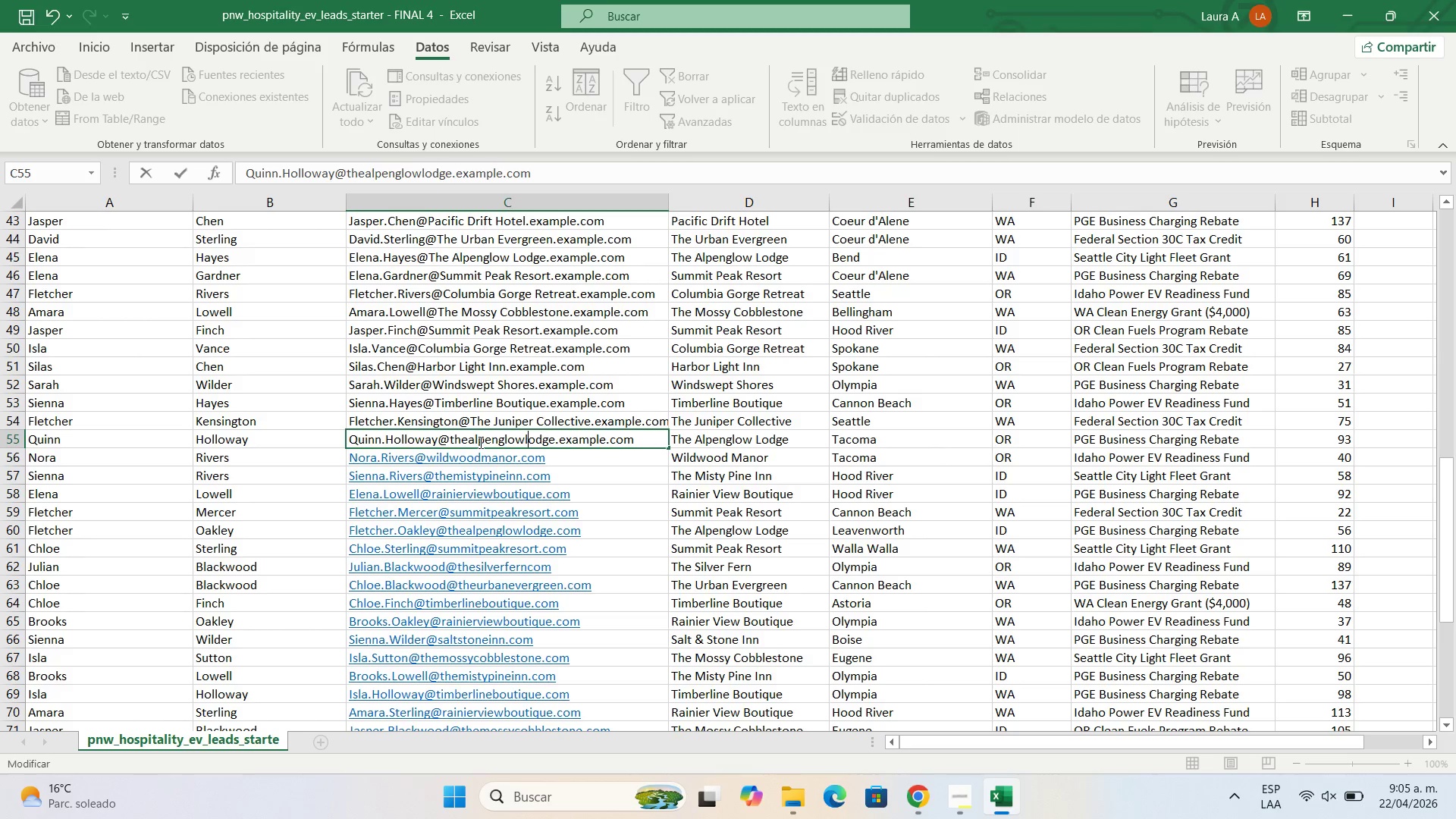 
key(L)
 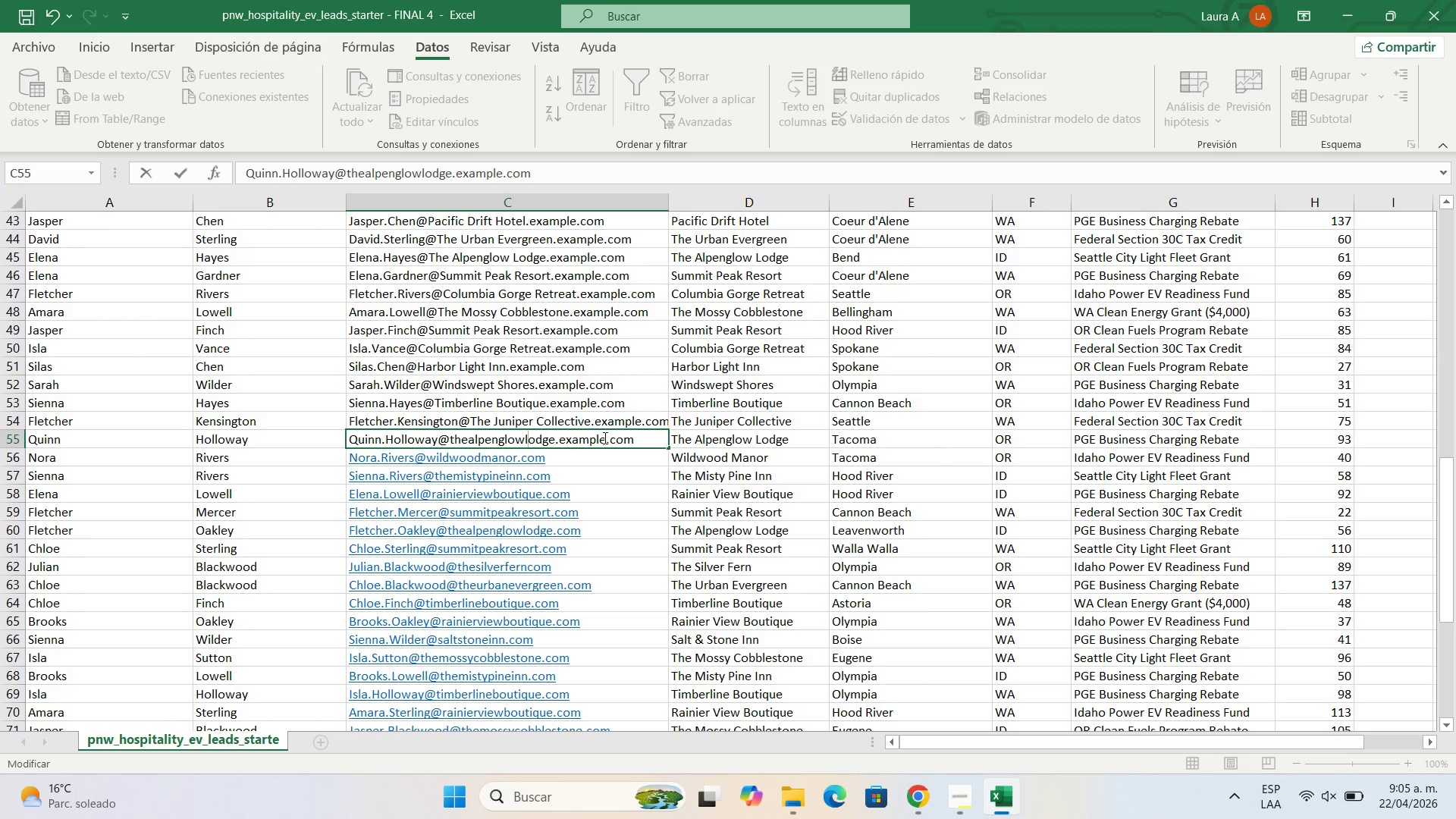 
left_click_drag(start_coordinate=[605, 438], to_coordinate=[556, 441])
 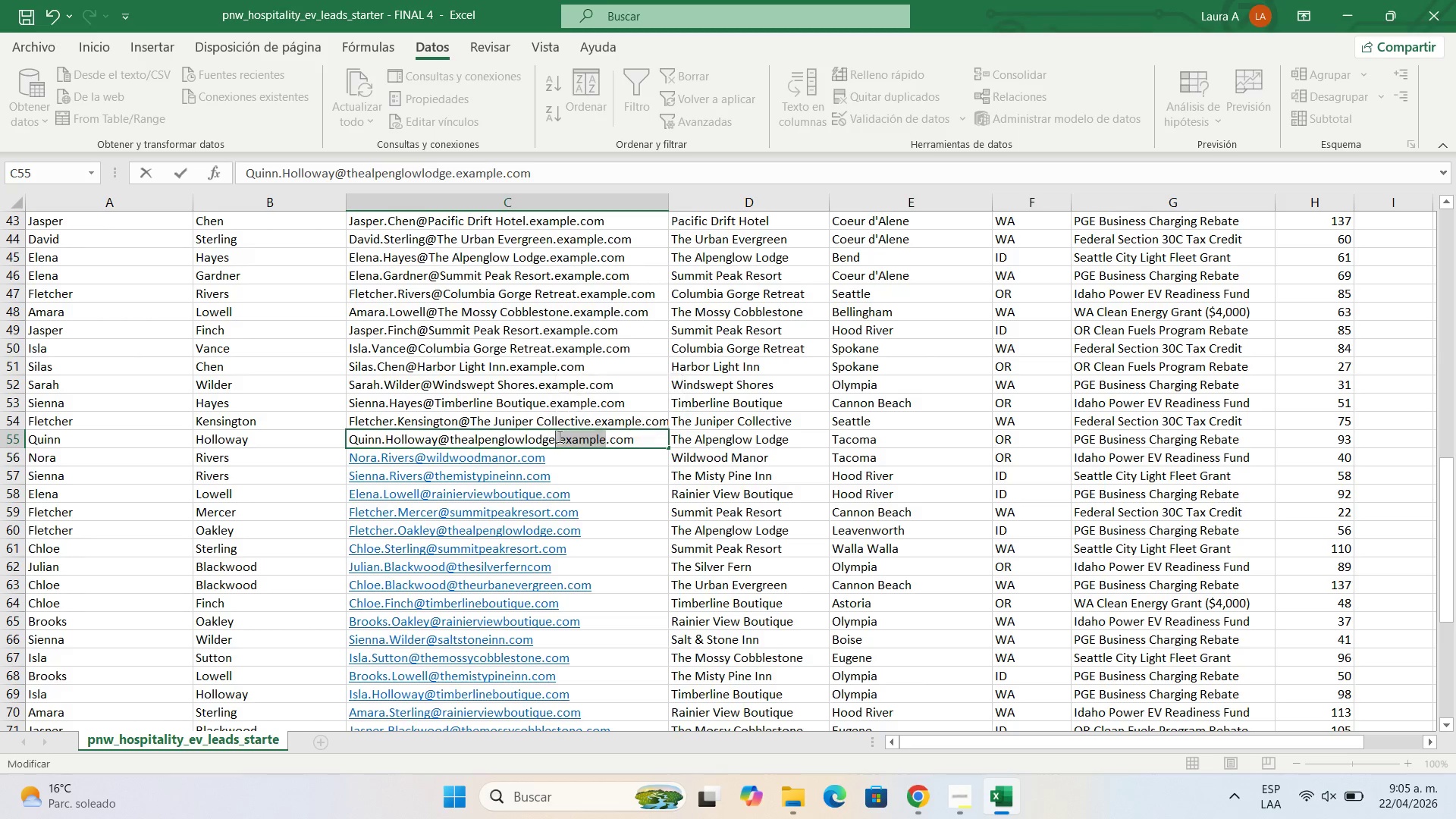 
key(Backspace)
 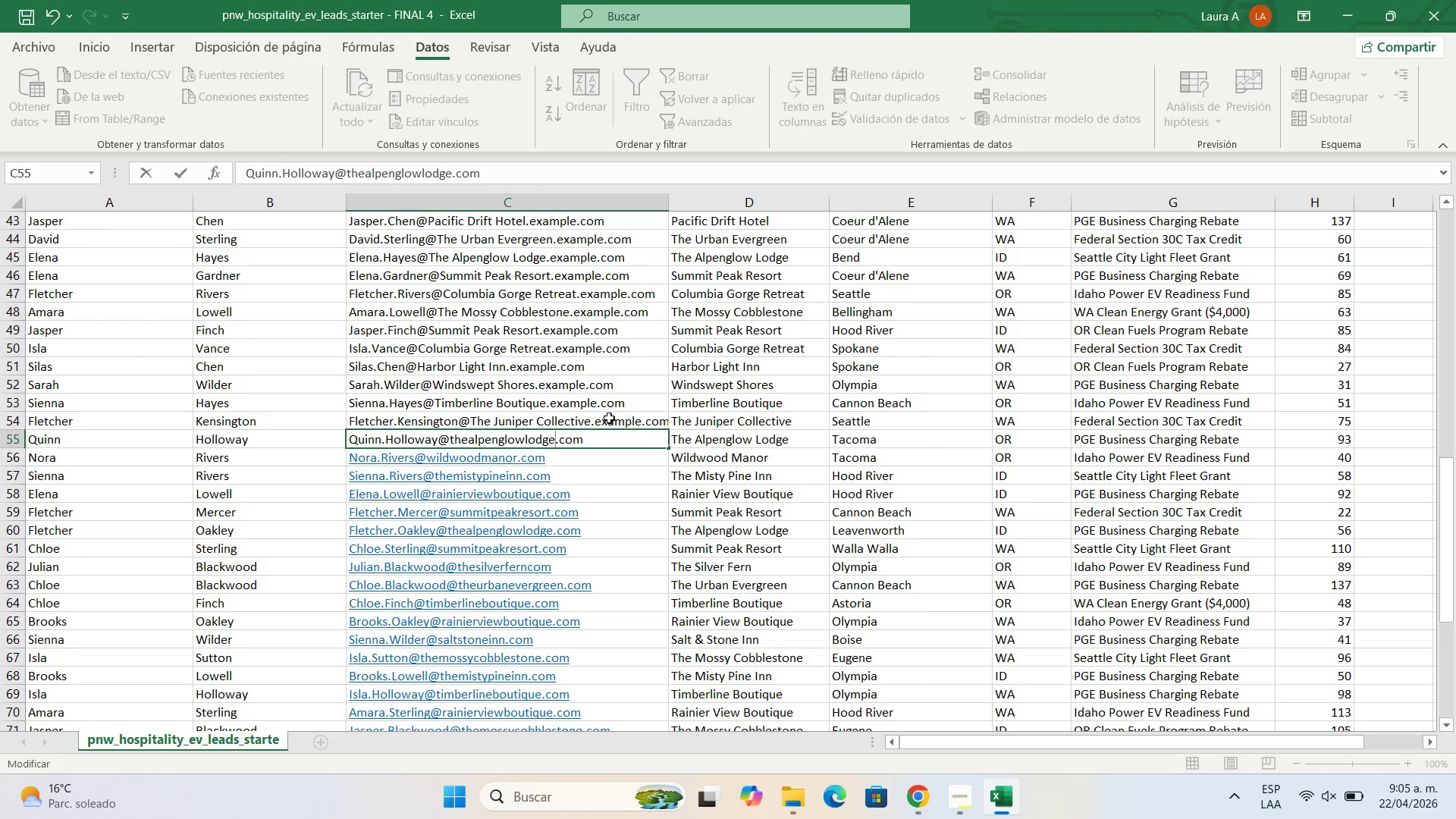 
double_click([609, 418])
 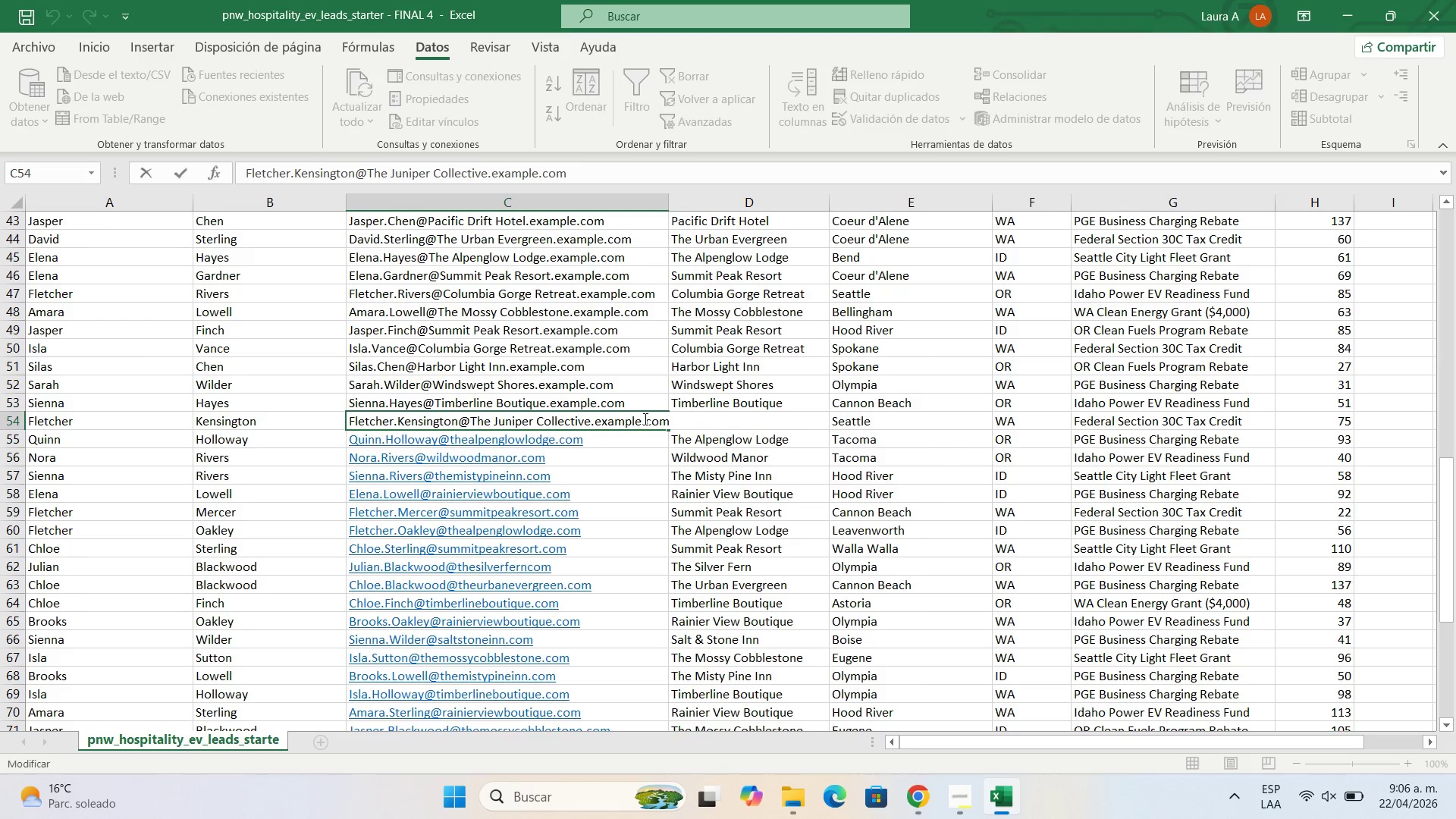 
left_click_drag(start_coordinate=[644, 419], to_coordinate=[598, 421])
 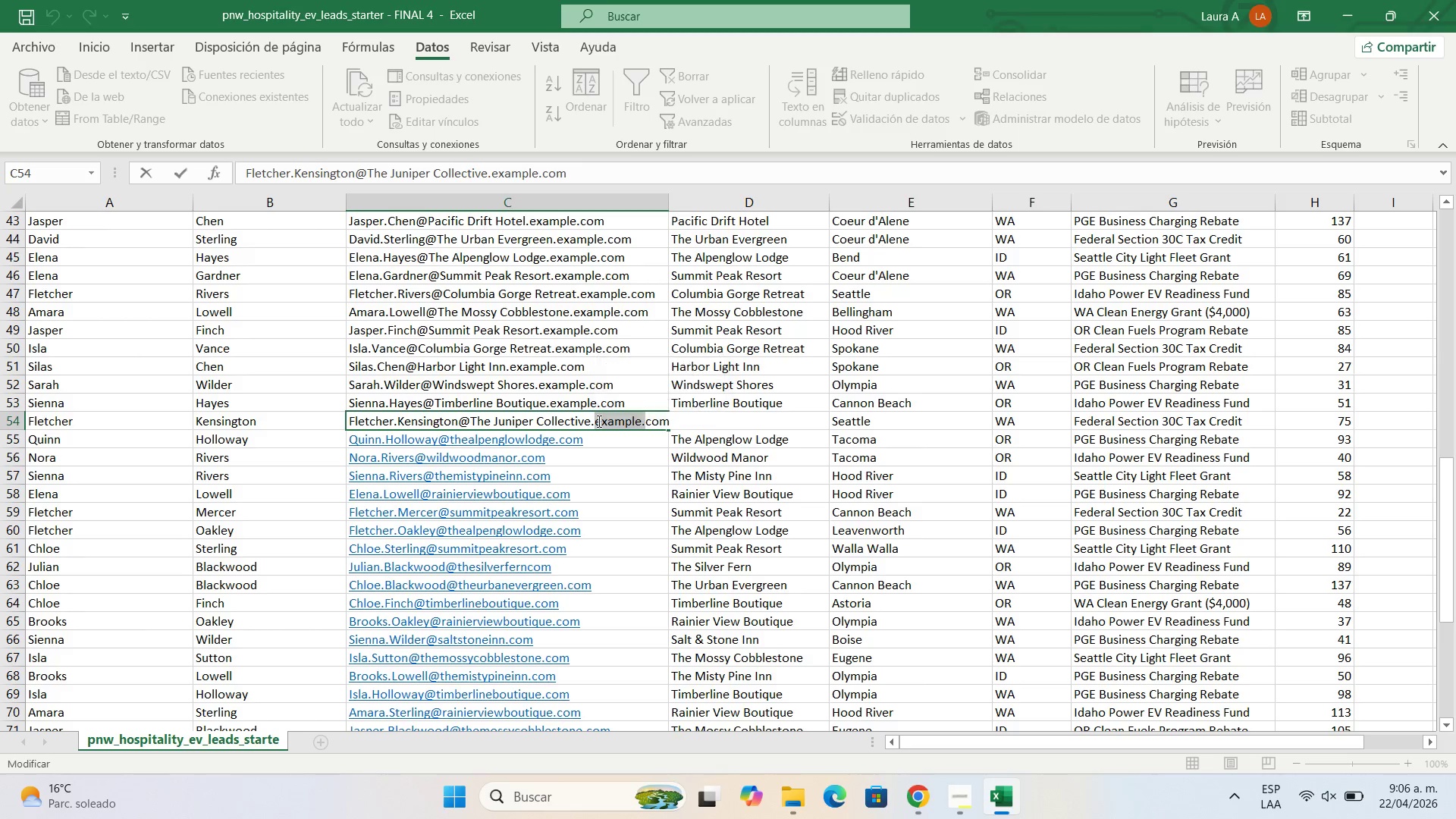 
key(Backspace)
 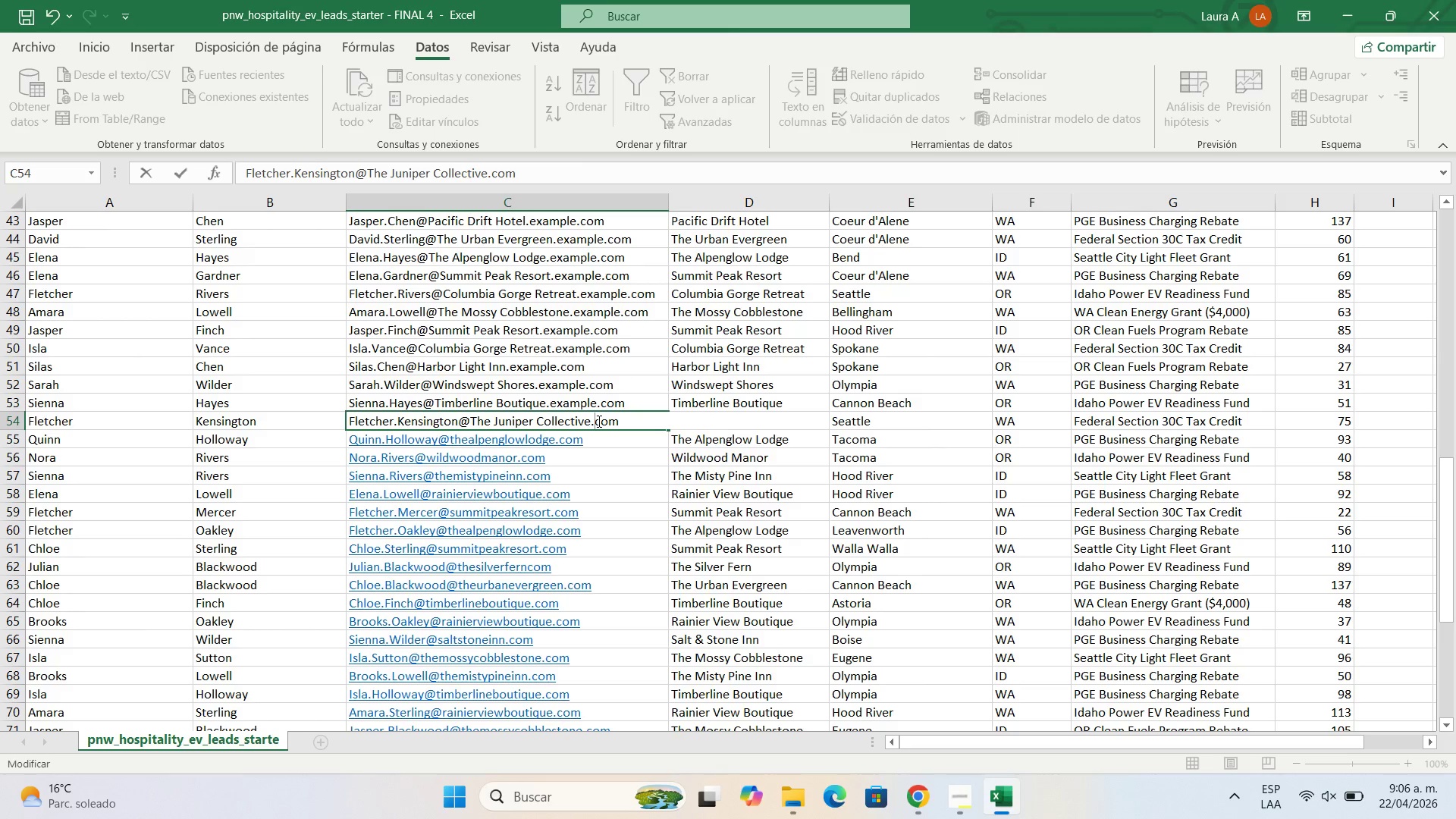 
scroll: coordinate [598, 419], scroll_direction: up, amount: 2.0
 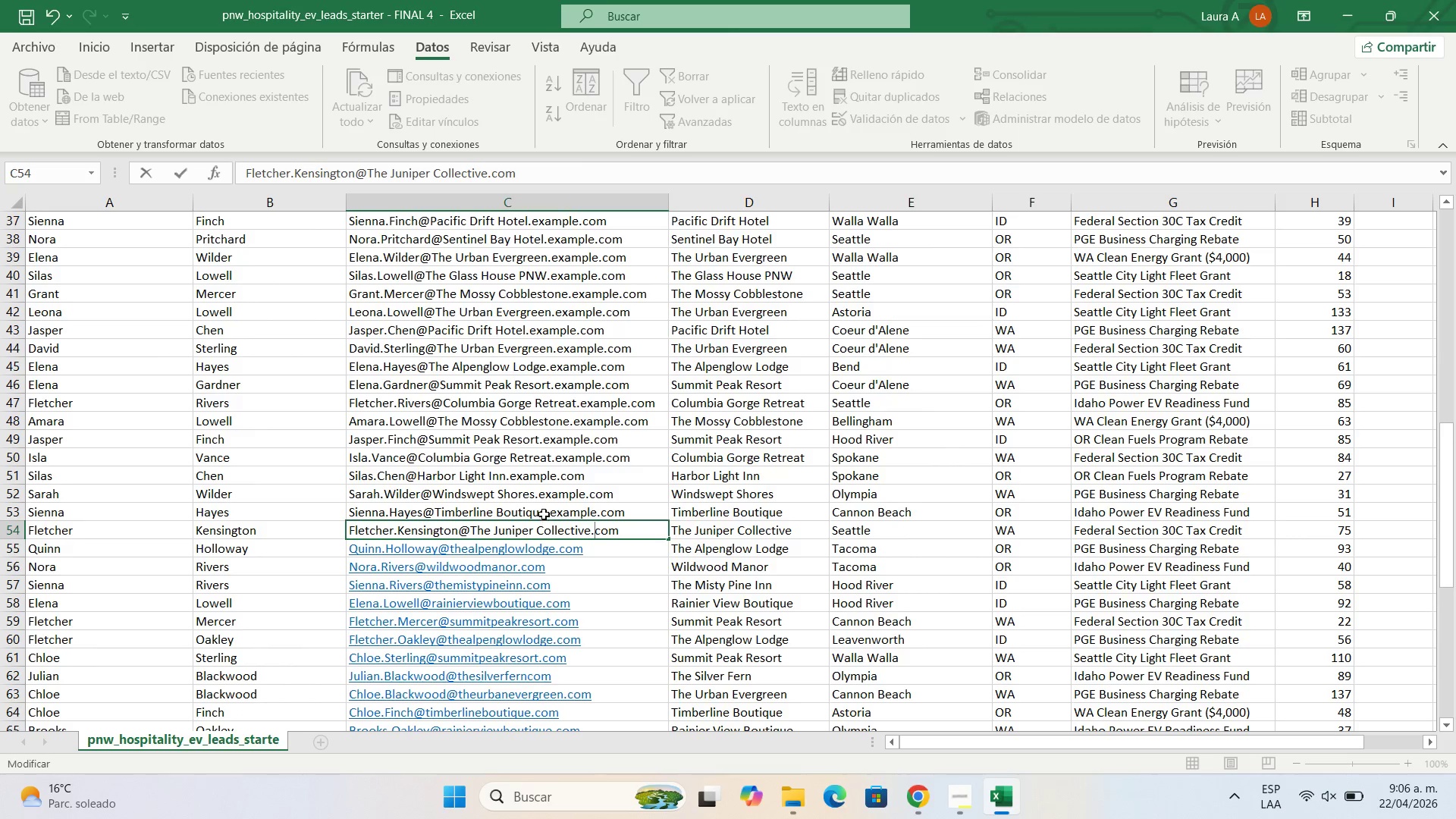 
scroll: coordinate [546, 513], scroll_direction: down, amount: 1.0
 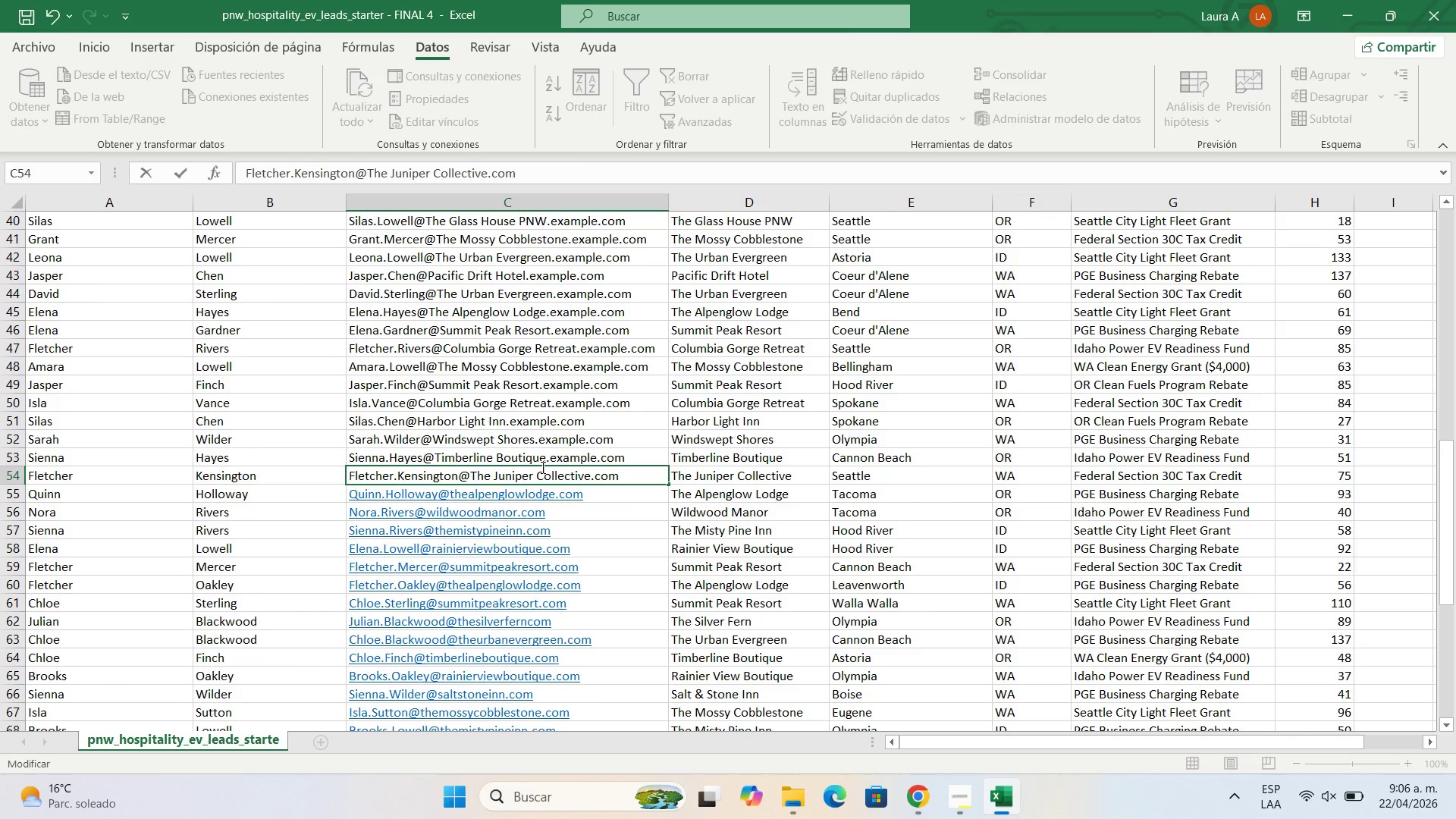 
left_click([541, 467])
 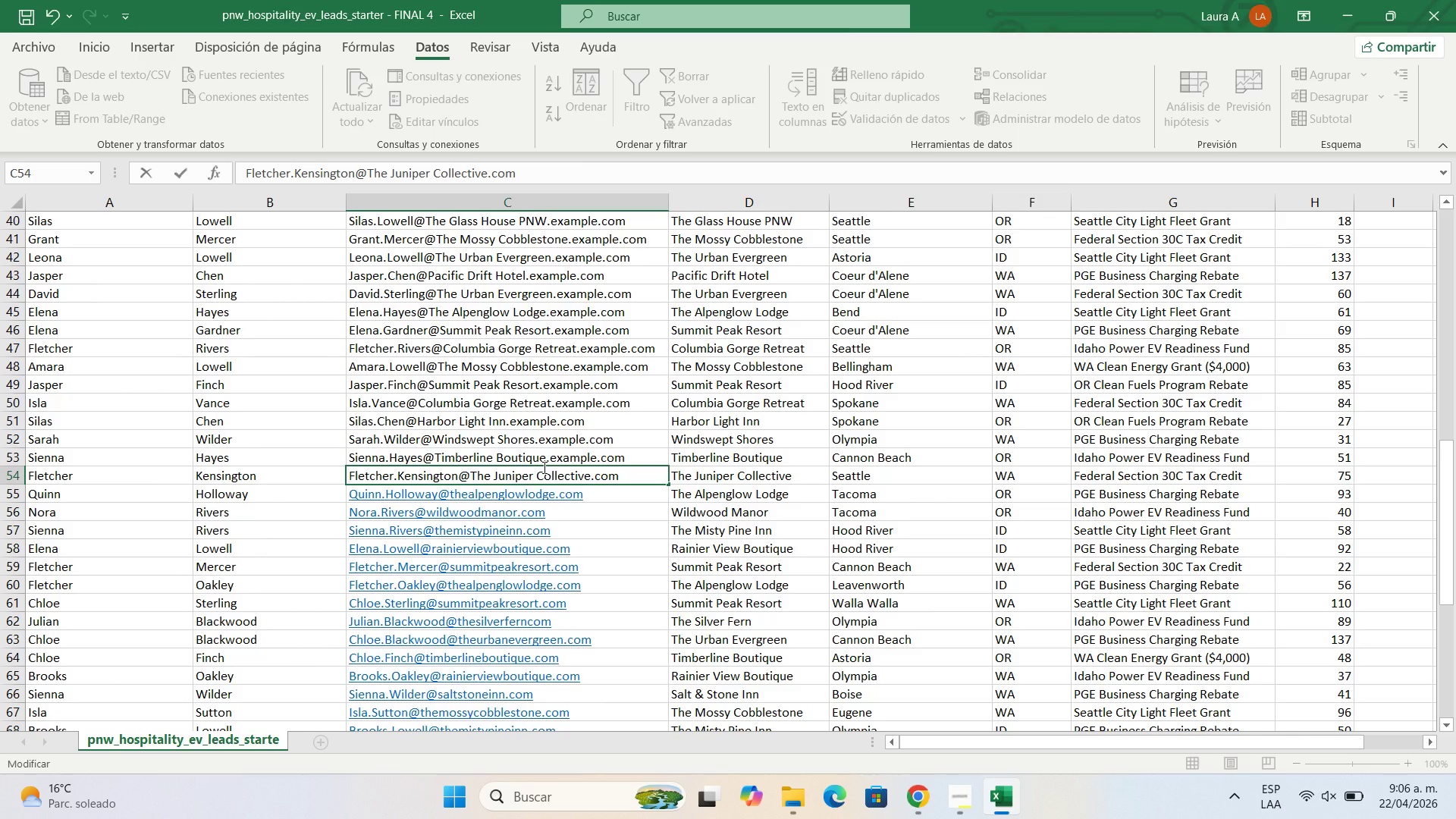 
key(Backspace)
 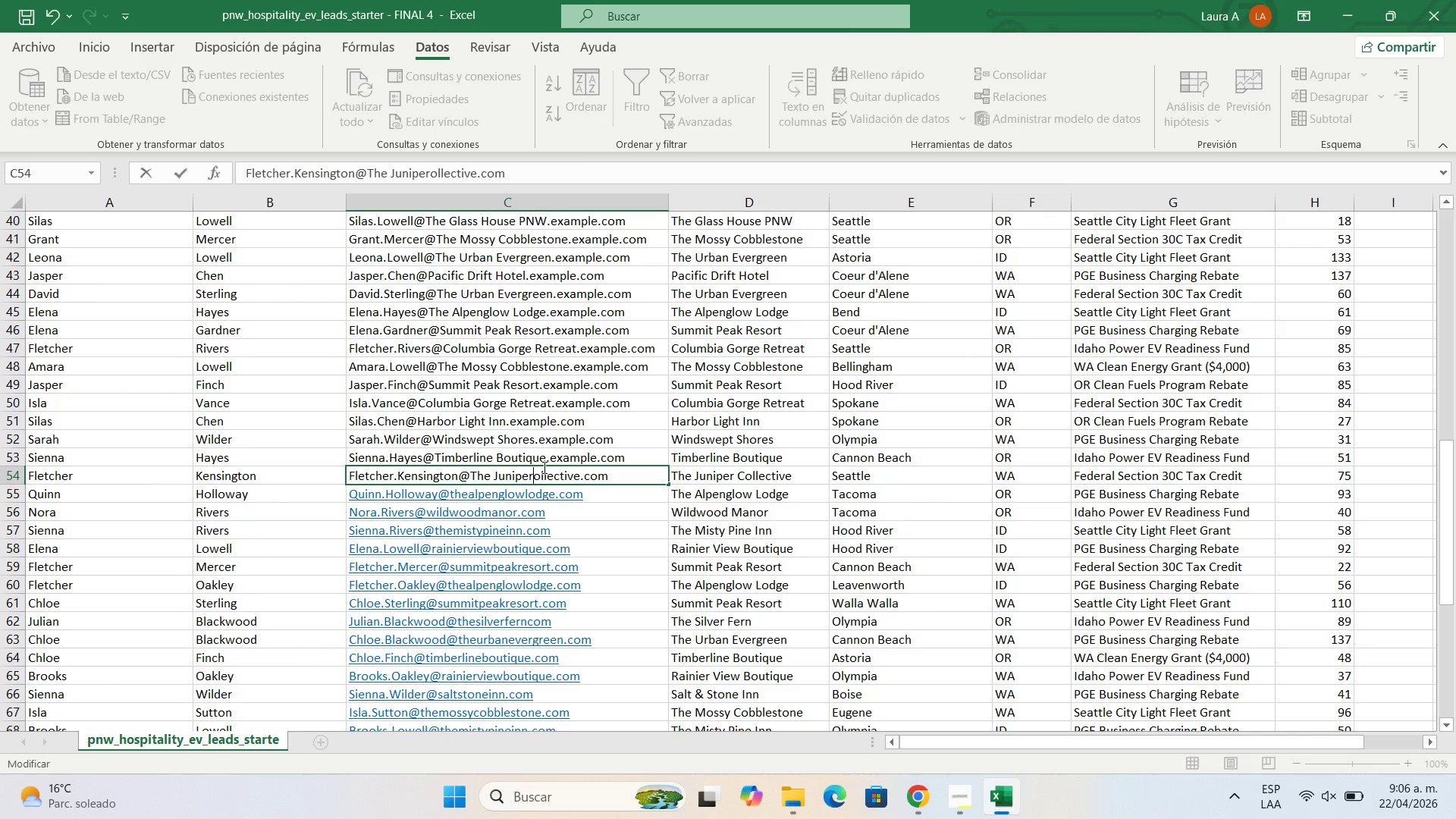 
key(Backspace)
 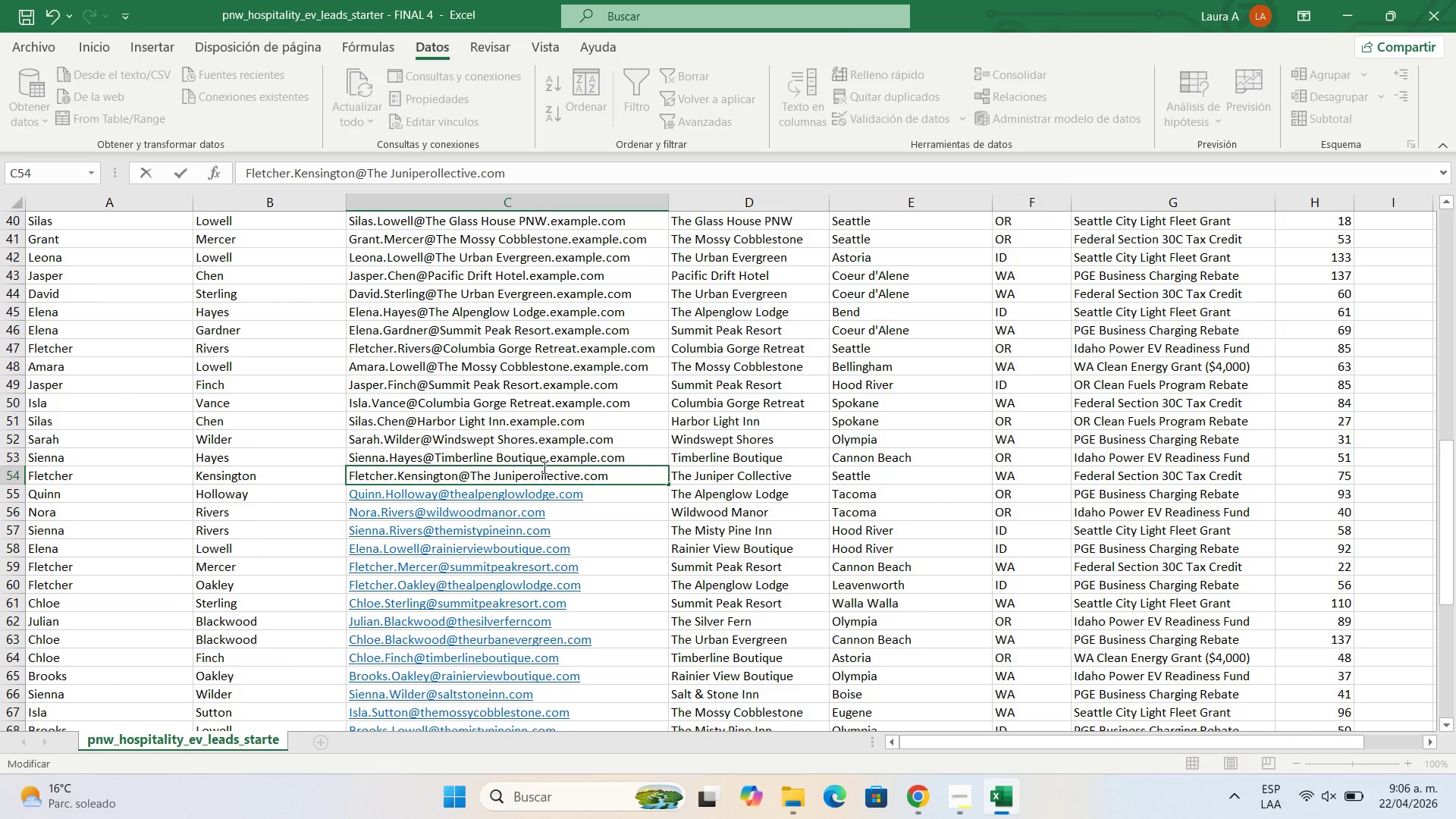 
key(C)
 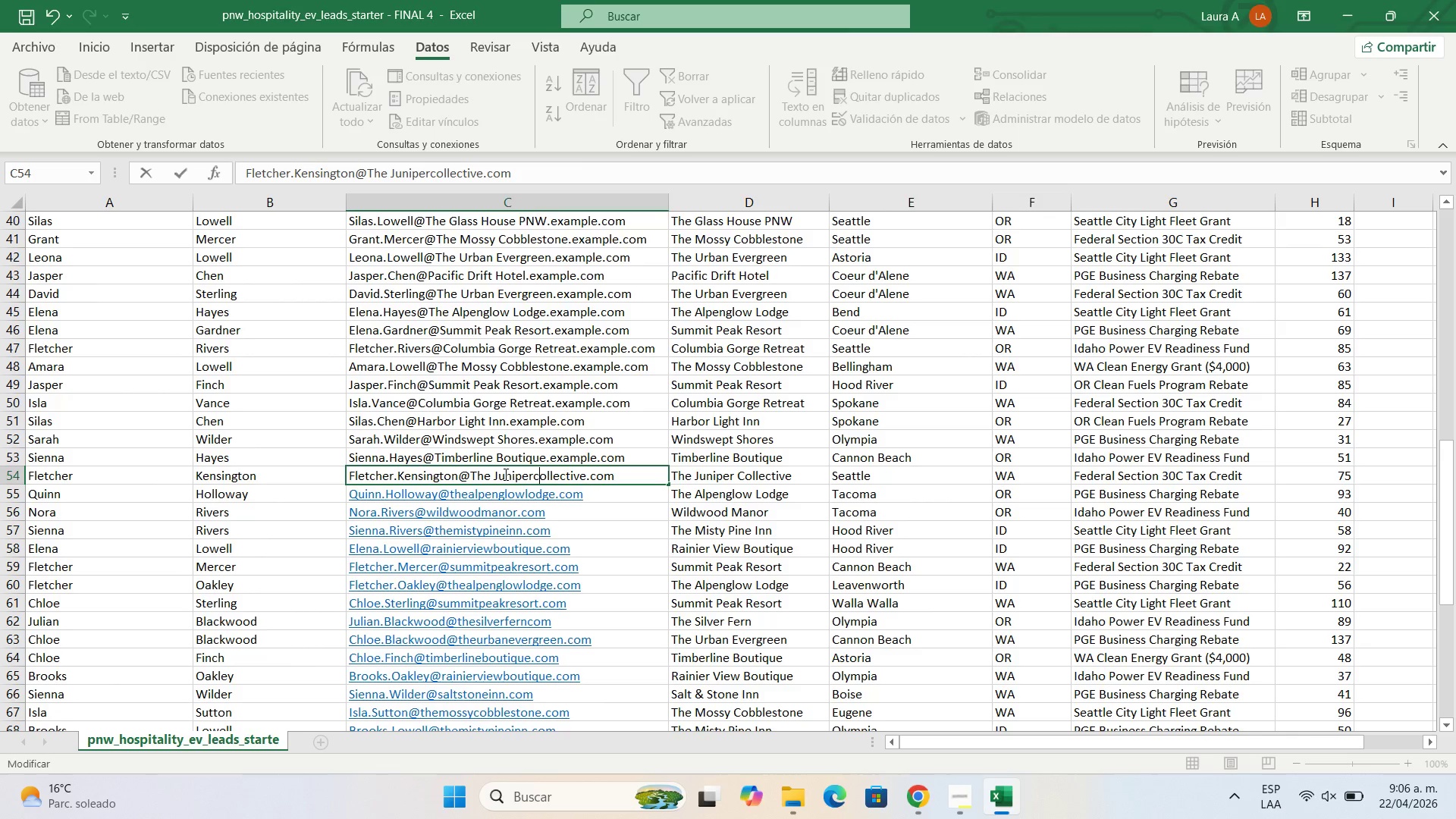 
left_click([497, 474])
 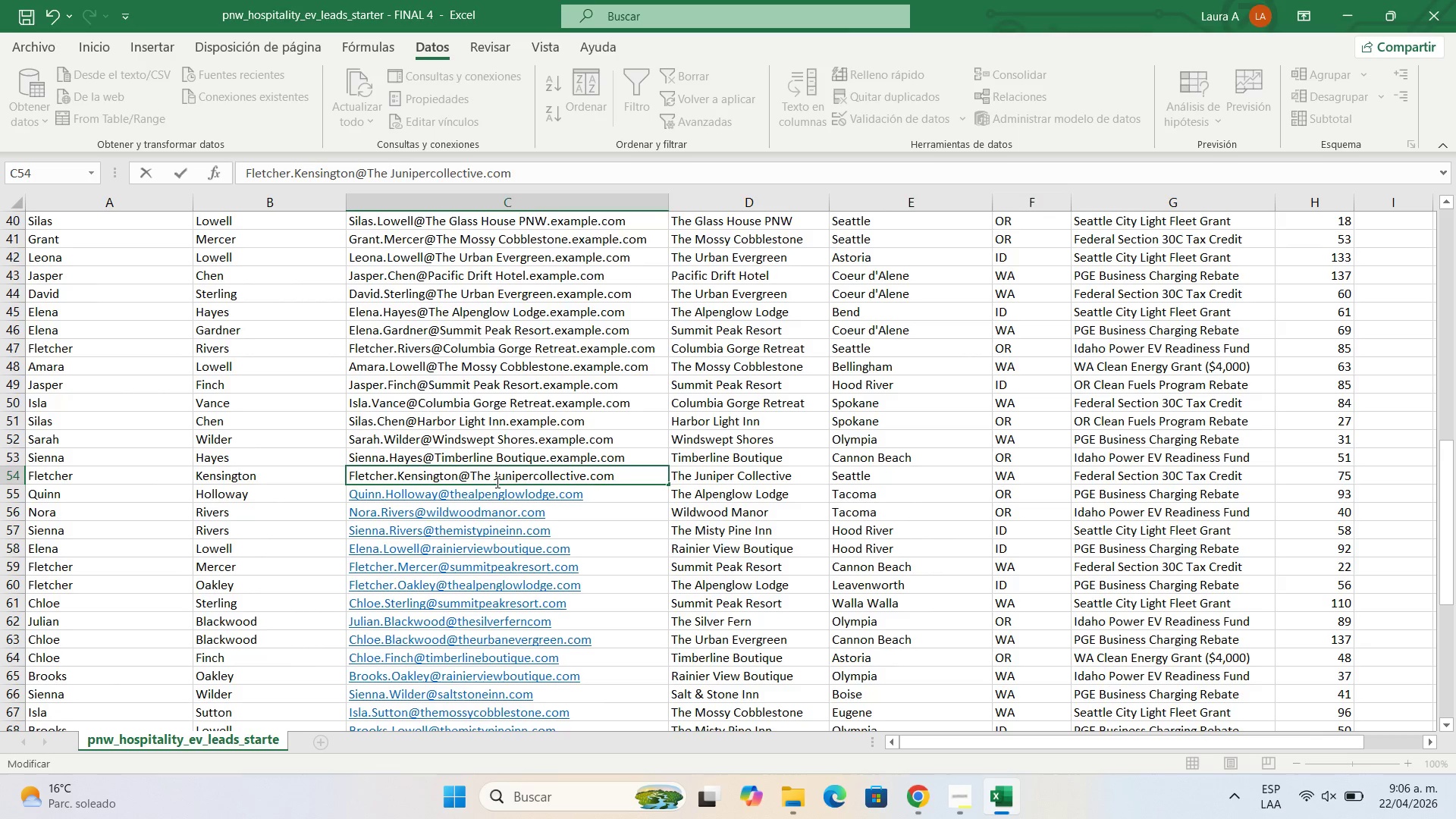 
key(Backspace)
 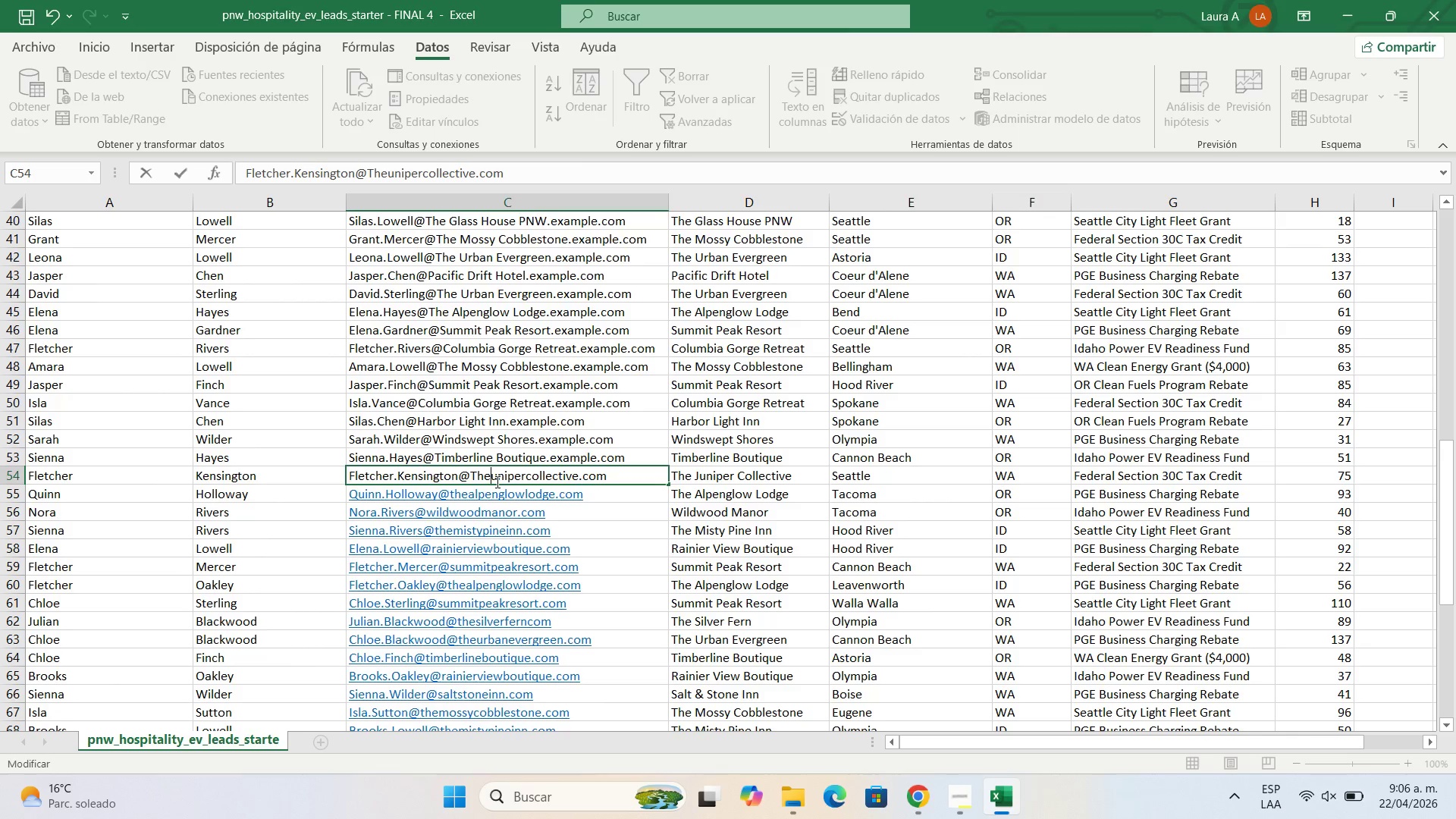 
key(Backspace)
 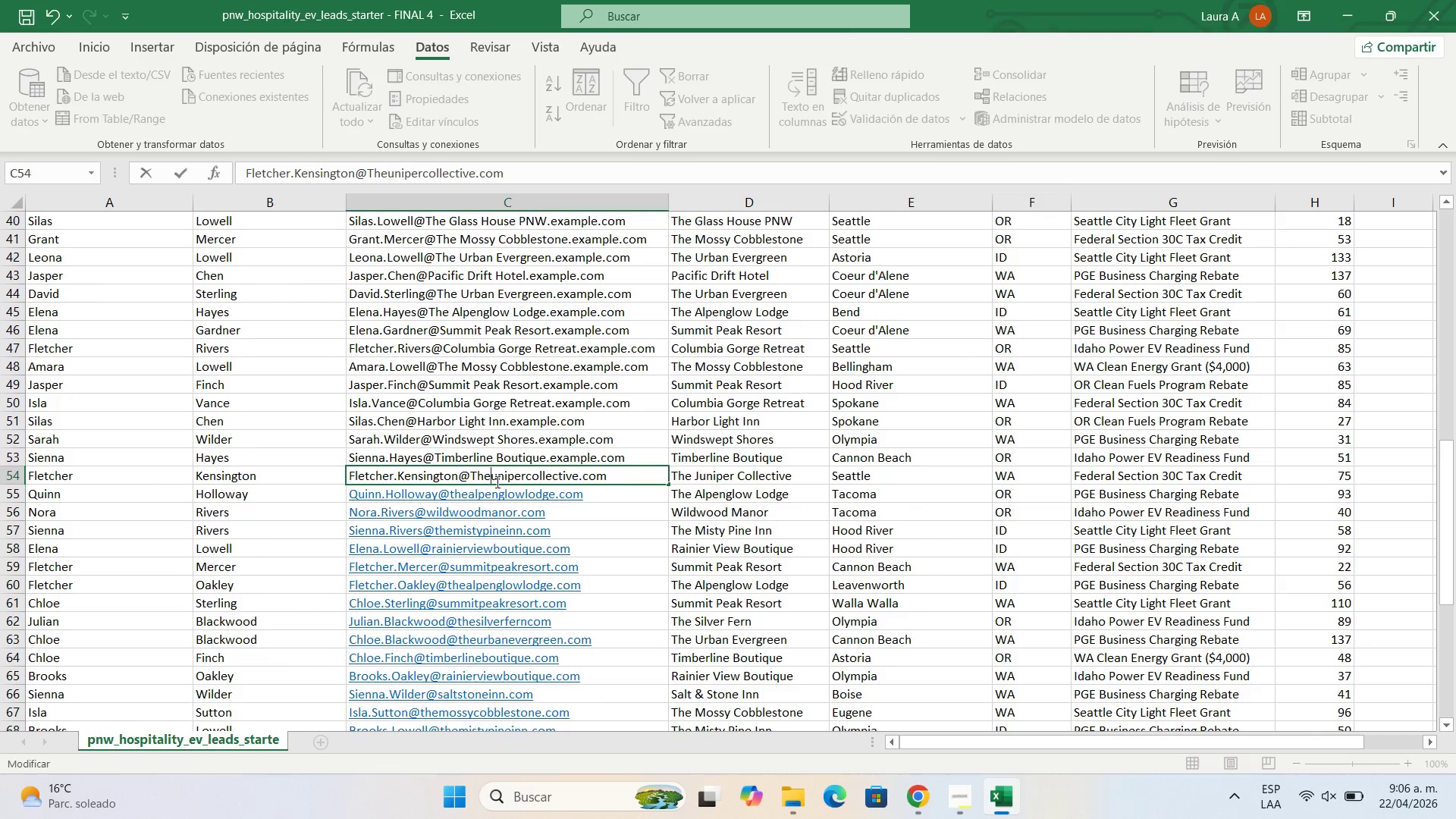 
key(J)
 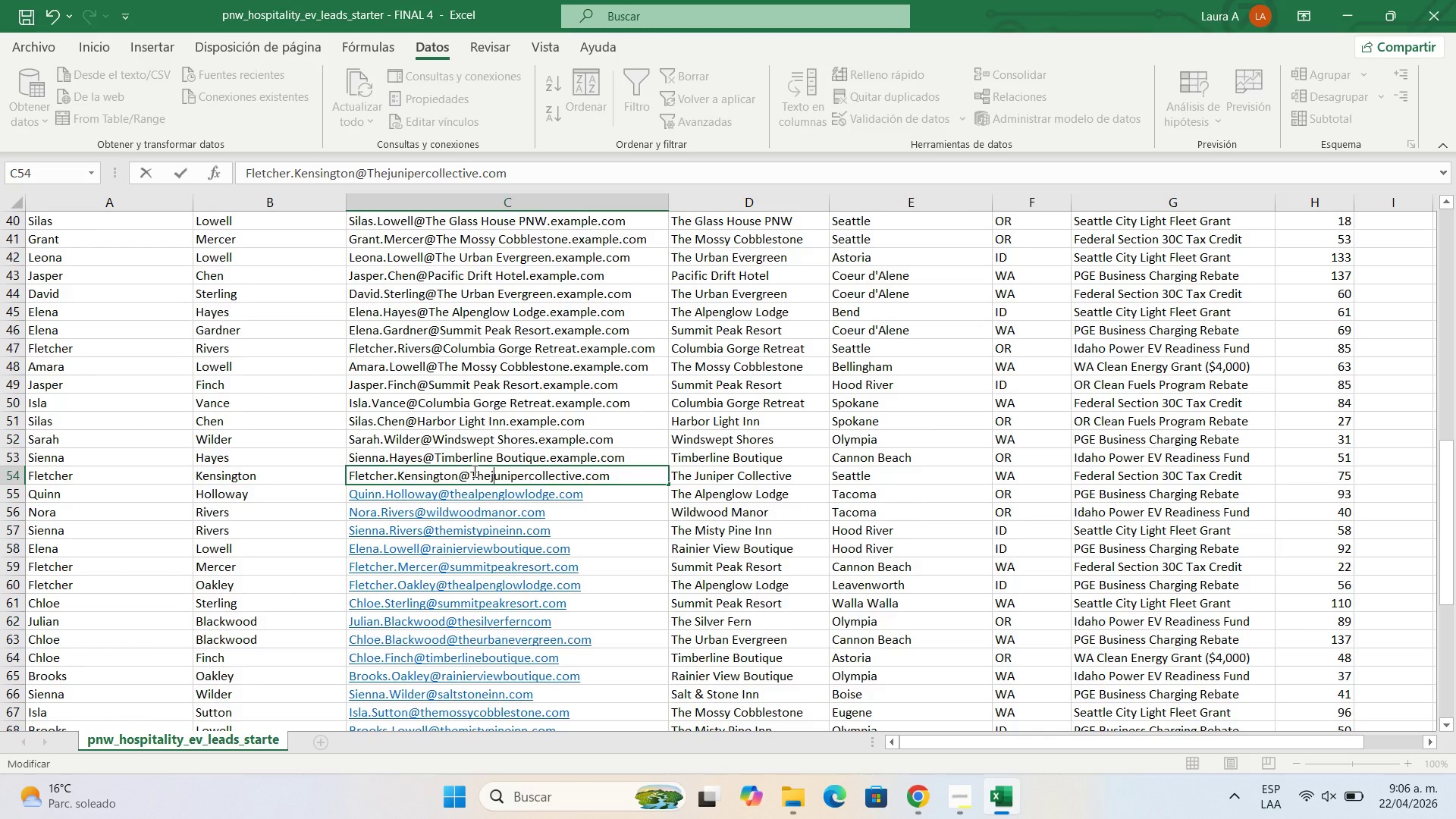 
left_click([473, 471])
 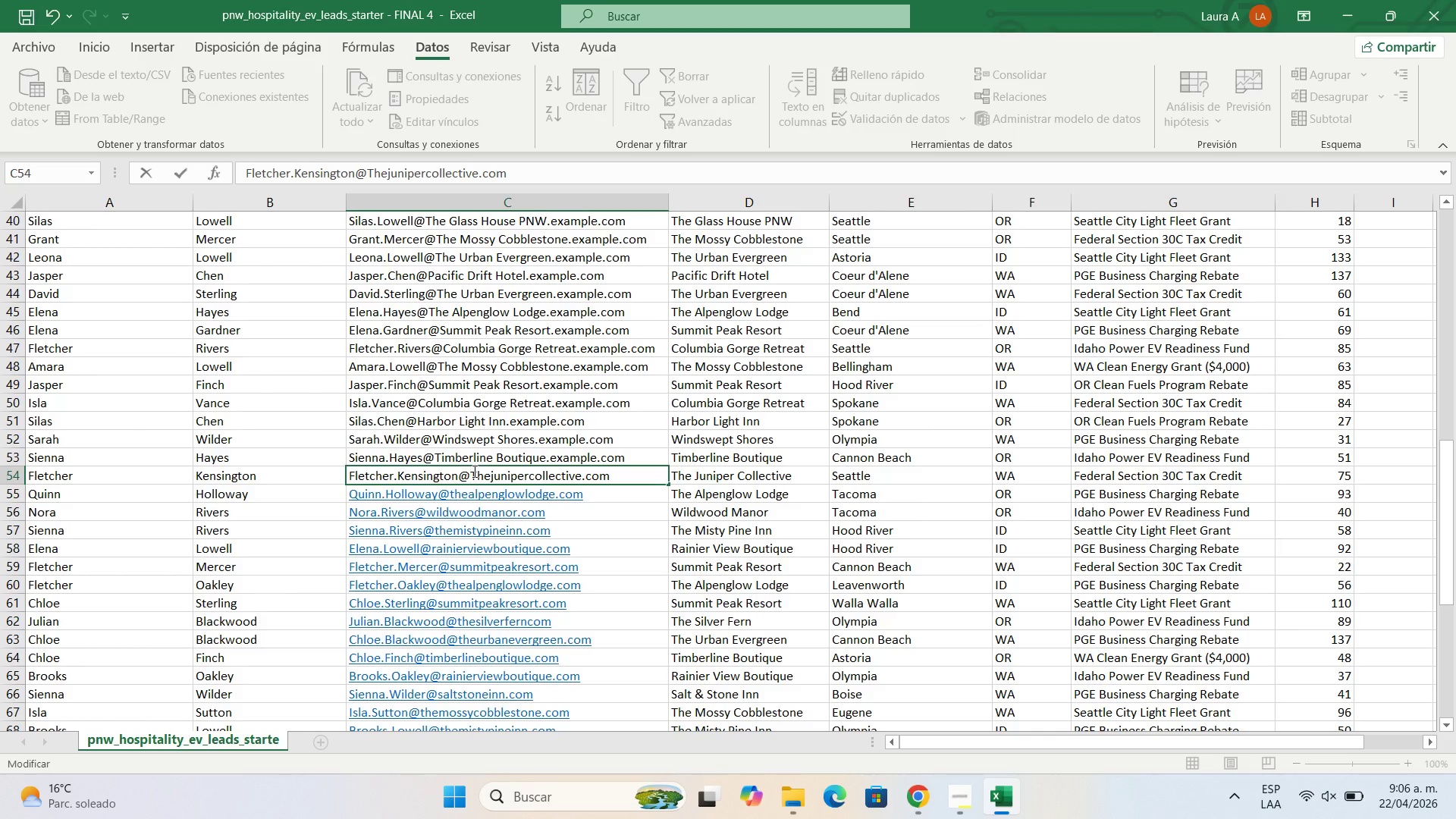 
key(ArrowRight)
 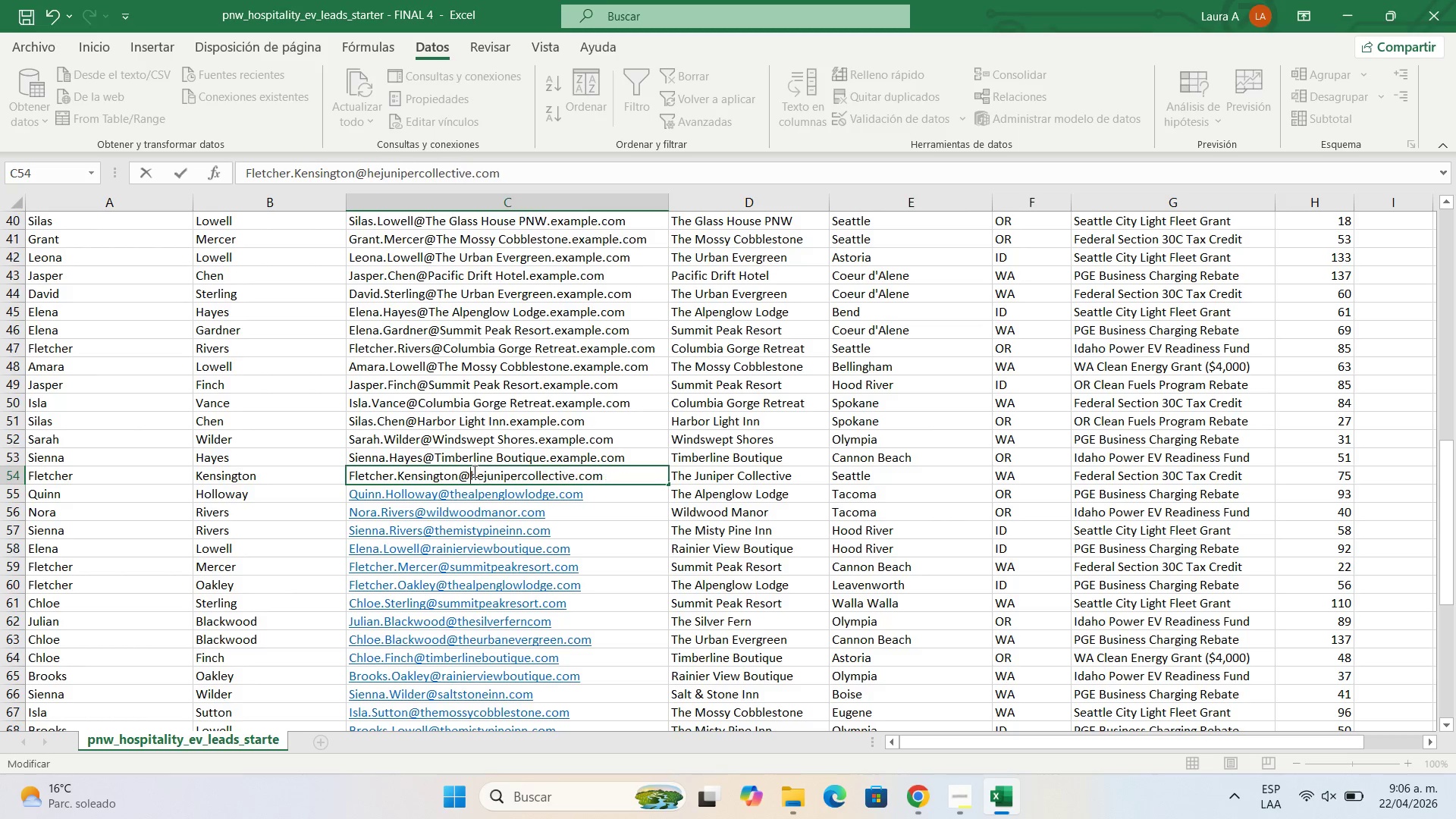 
key(Backspace)
 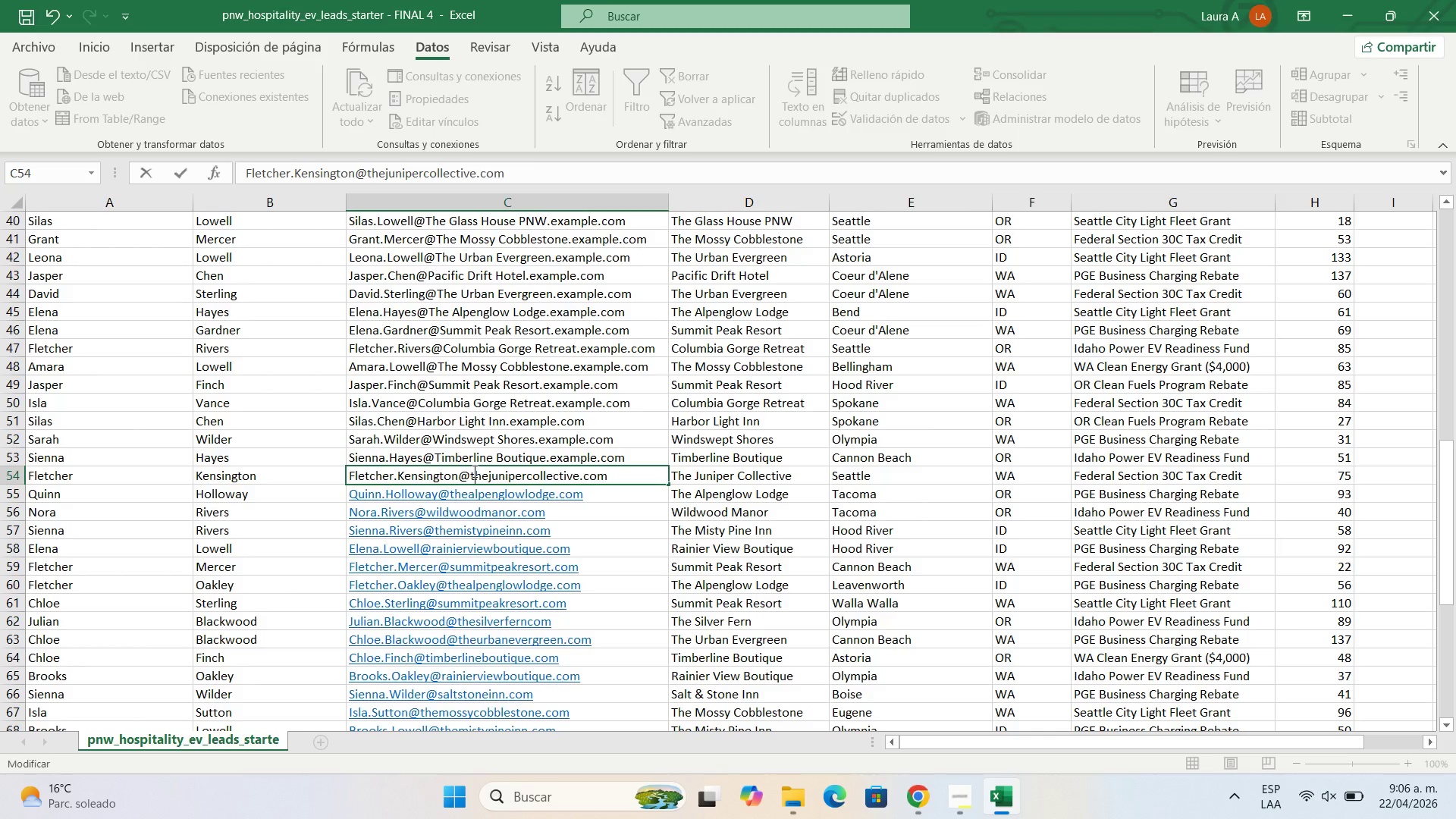 
key(T)
 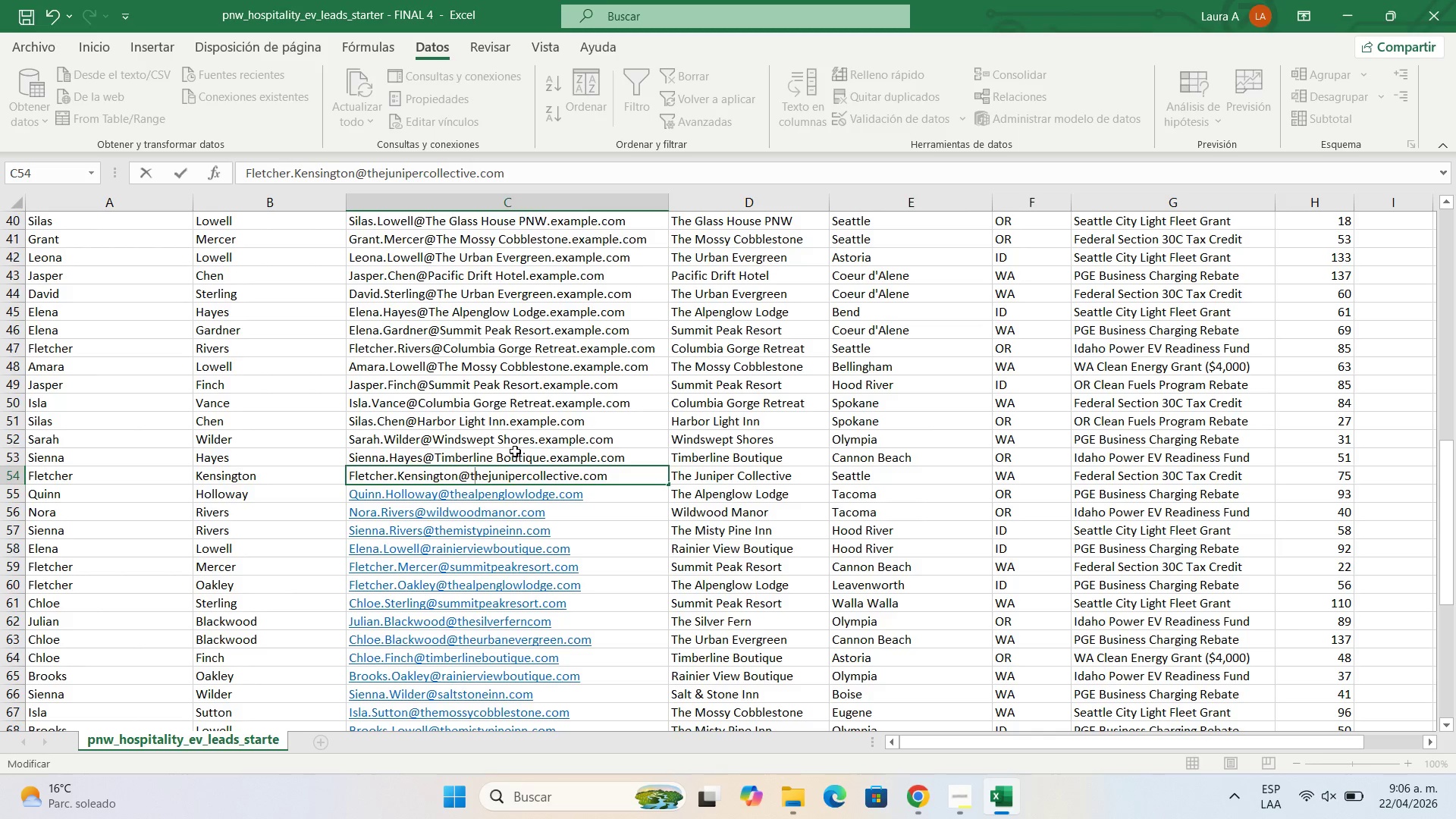 
double_click([515, 451])
 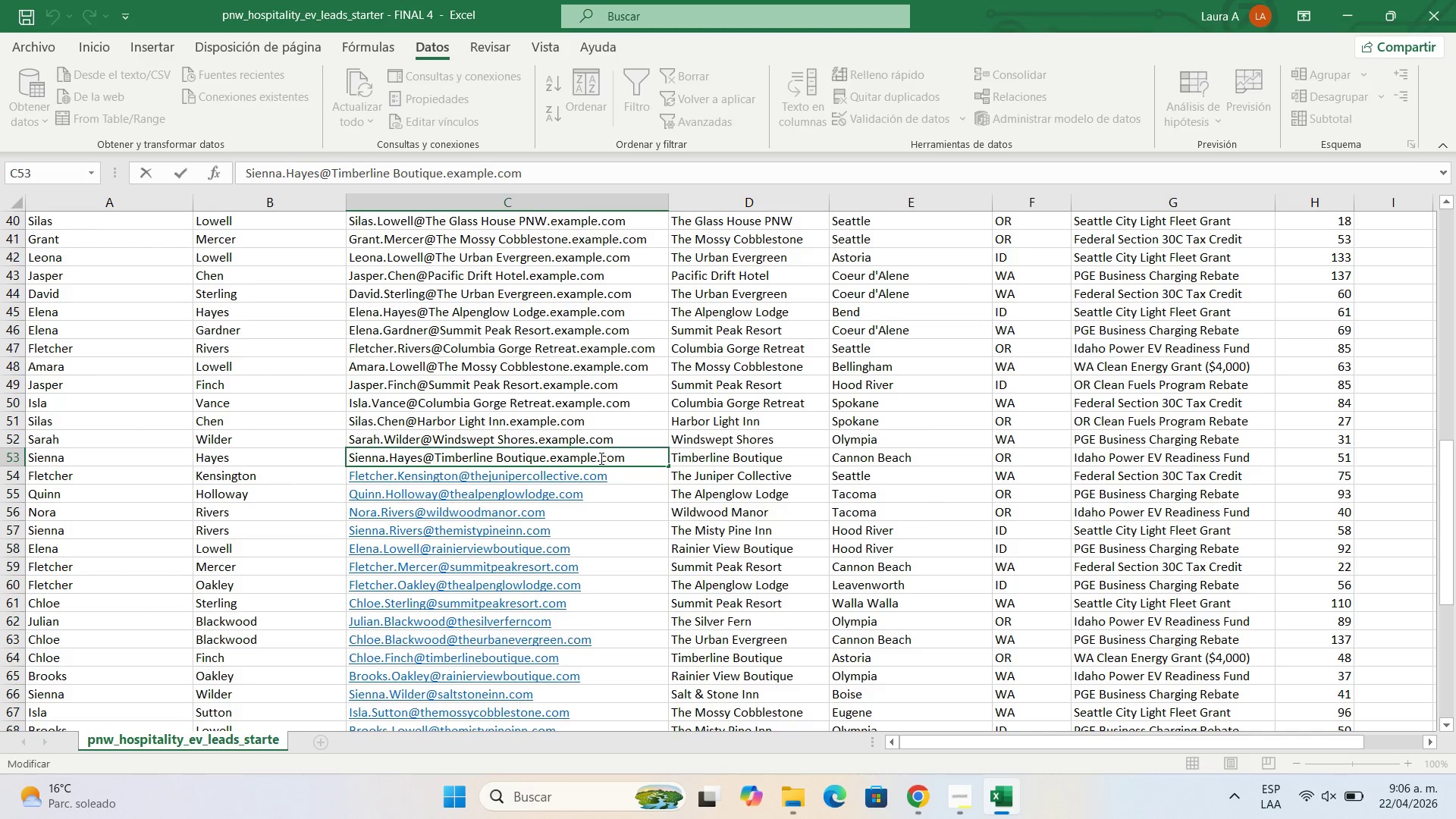 
left_click_drag(start_coordinate=[600, 458], to_coordinate=[549, 449])
 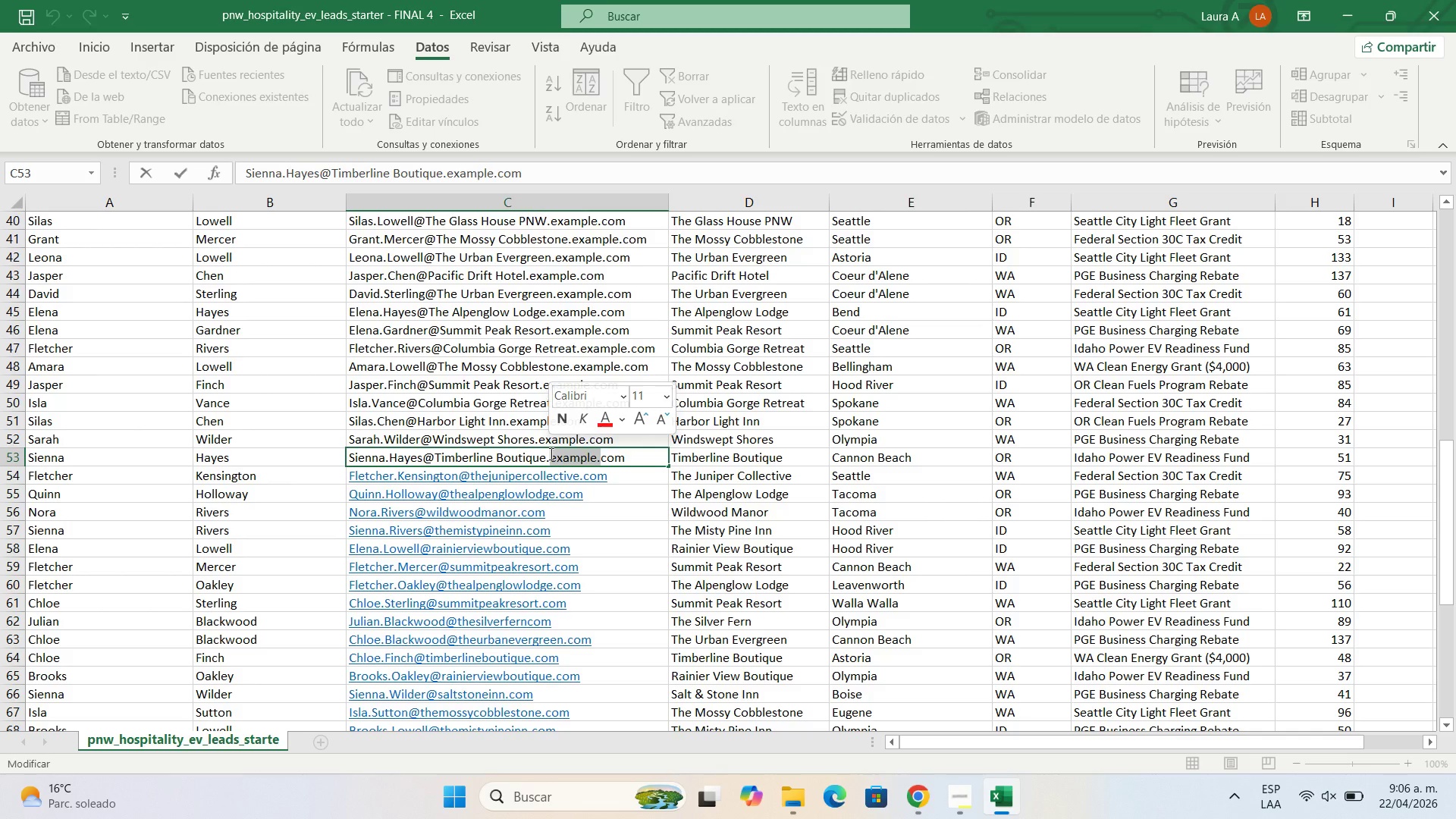 
key(Backspace)
 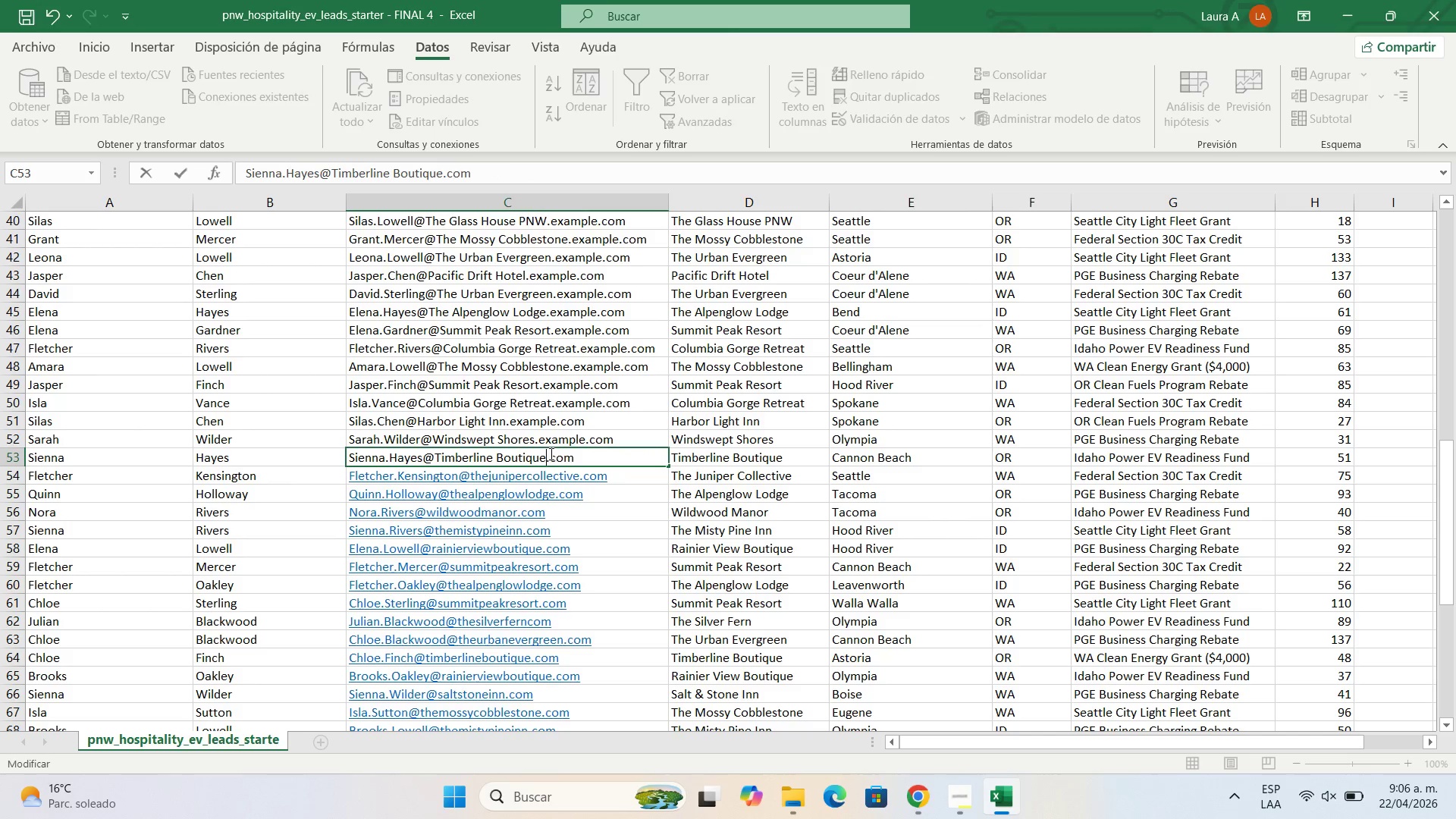 
key(Backspace)
 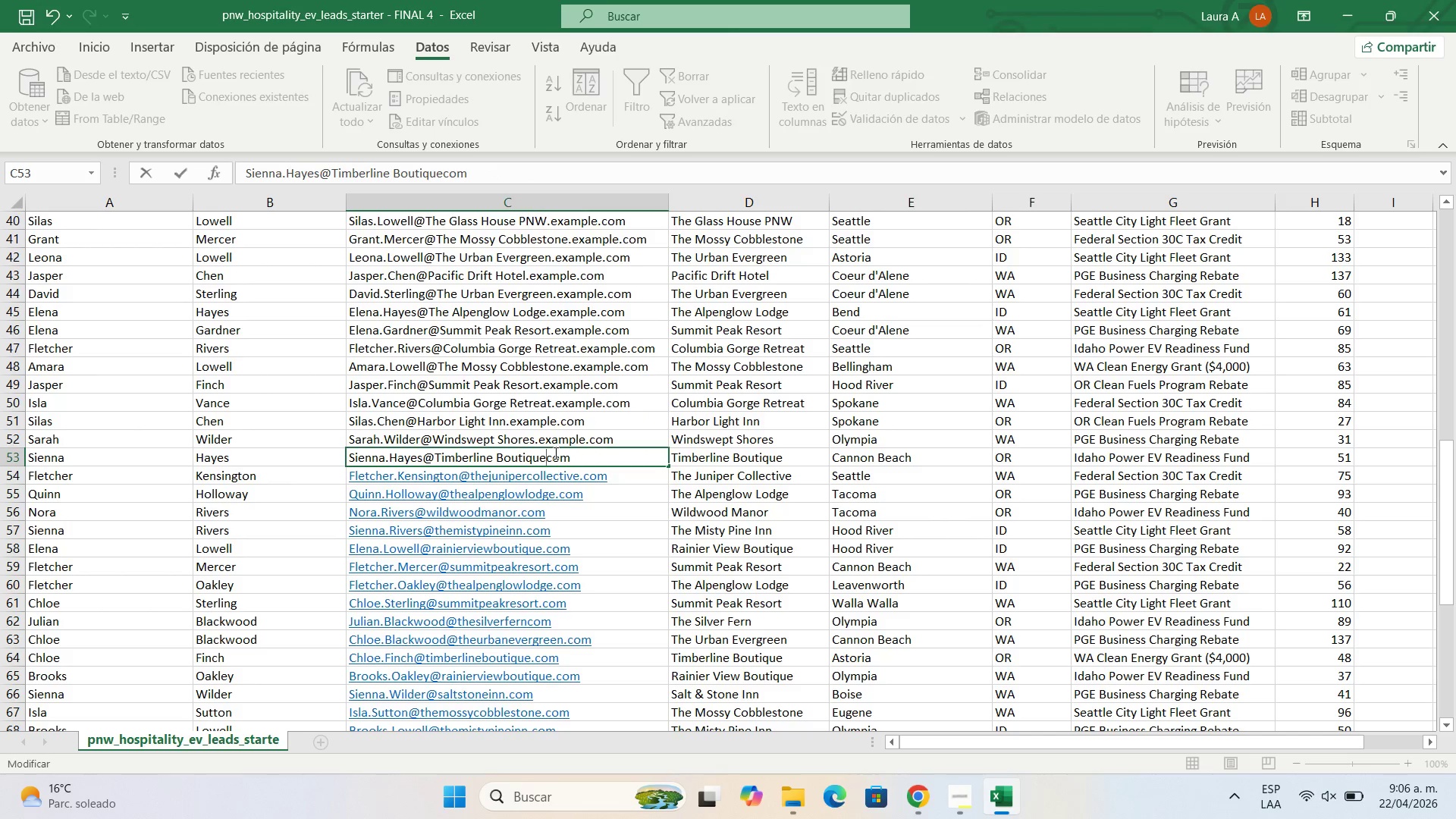 
key(Period)
 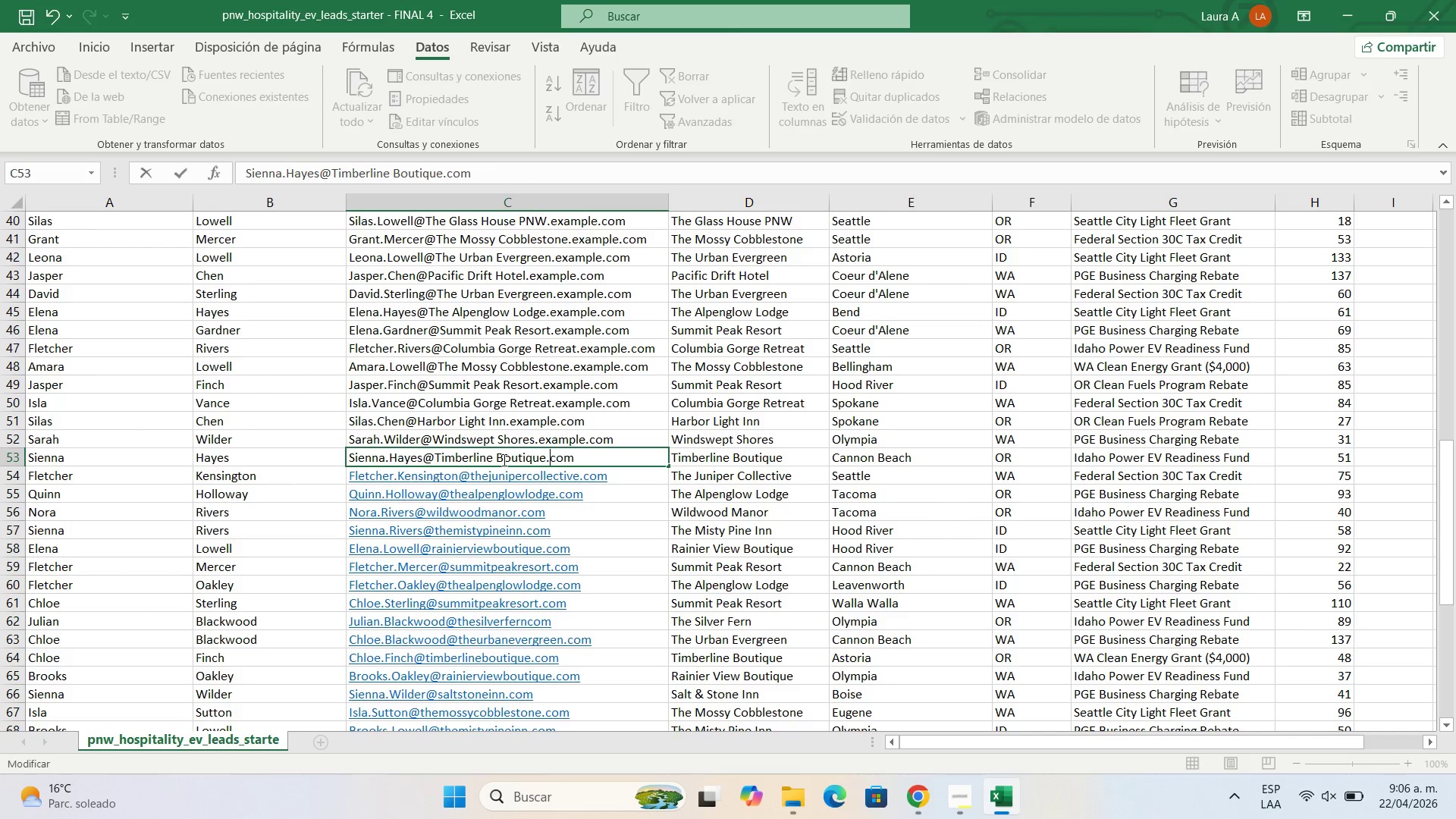 
left_click([503, 458])
 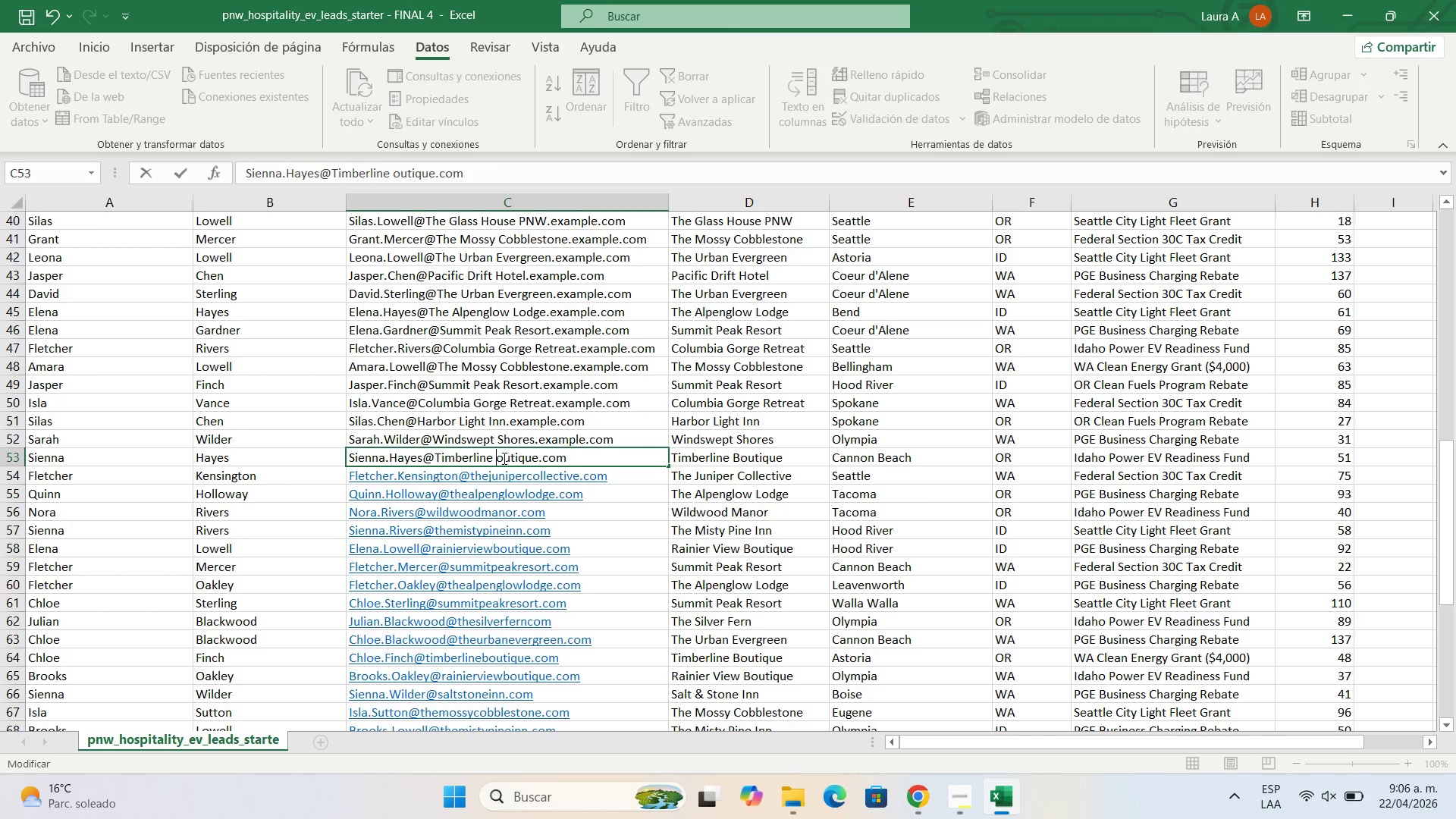 
key(Backspace)
 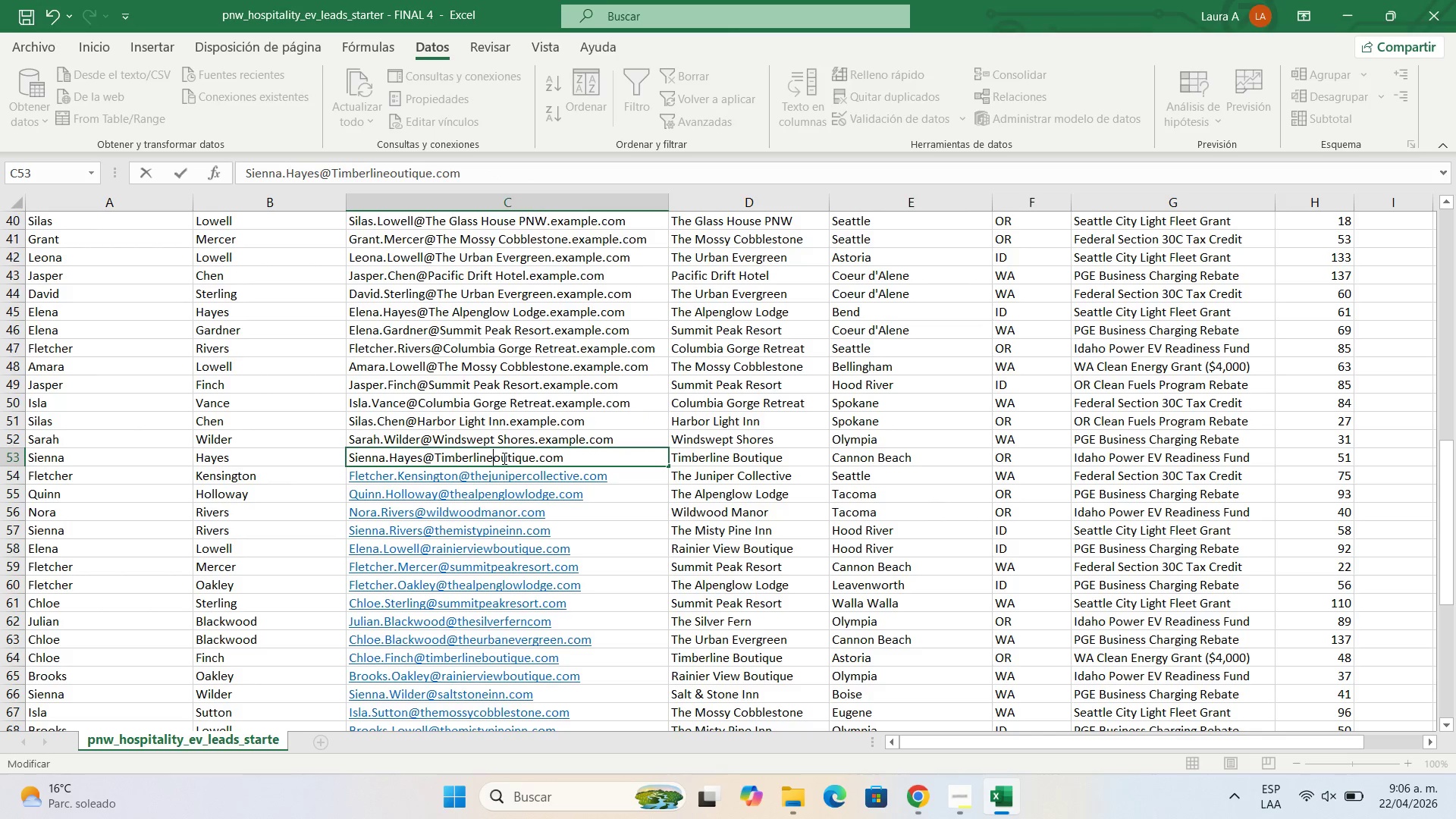 
key(Backspace)
 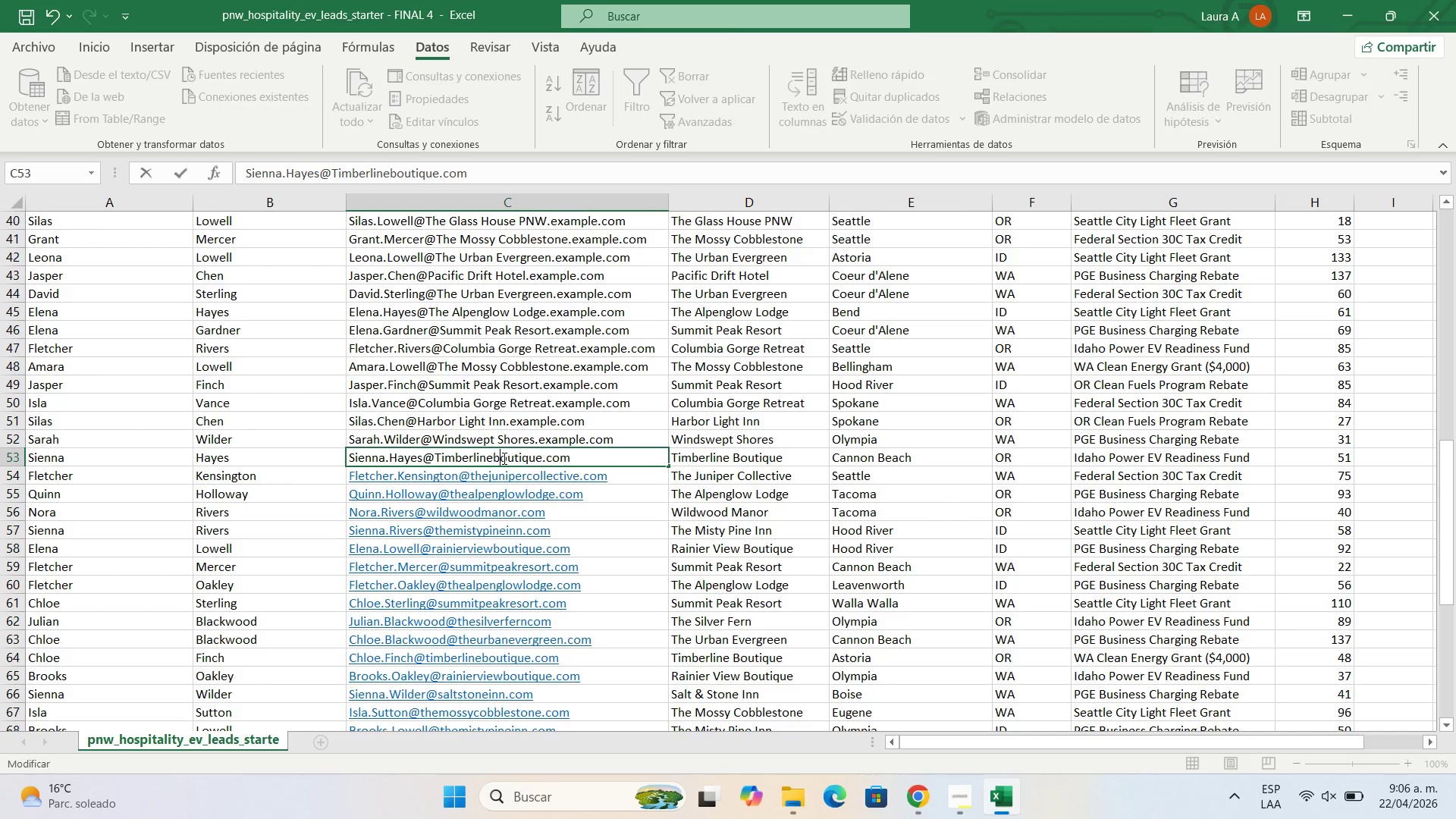 
key(B)
 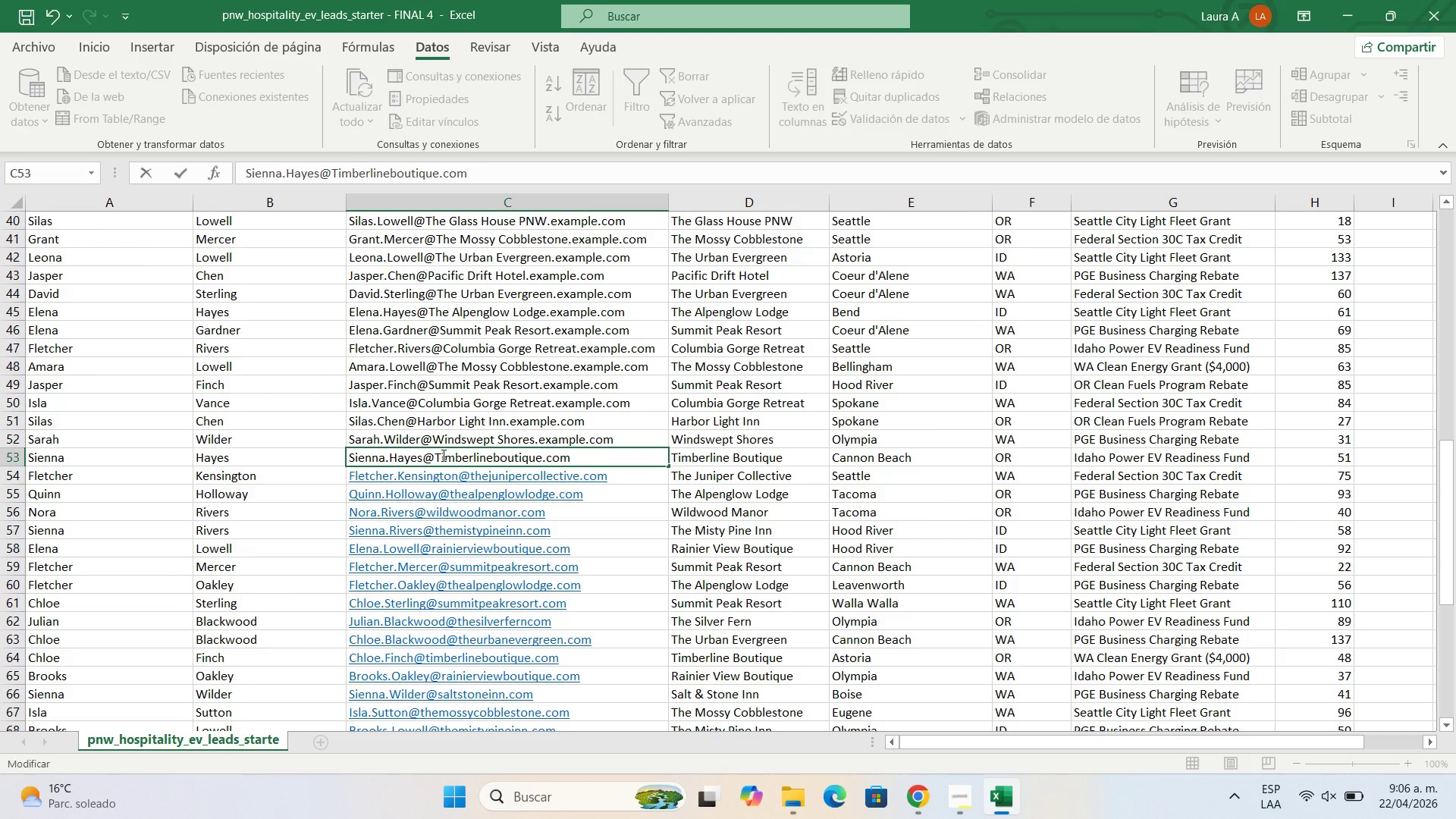 
left_click([438, 454])
 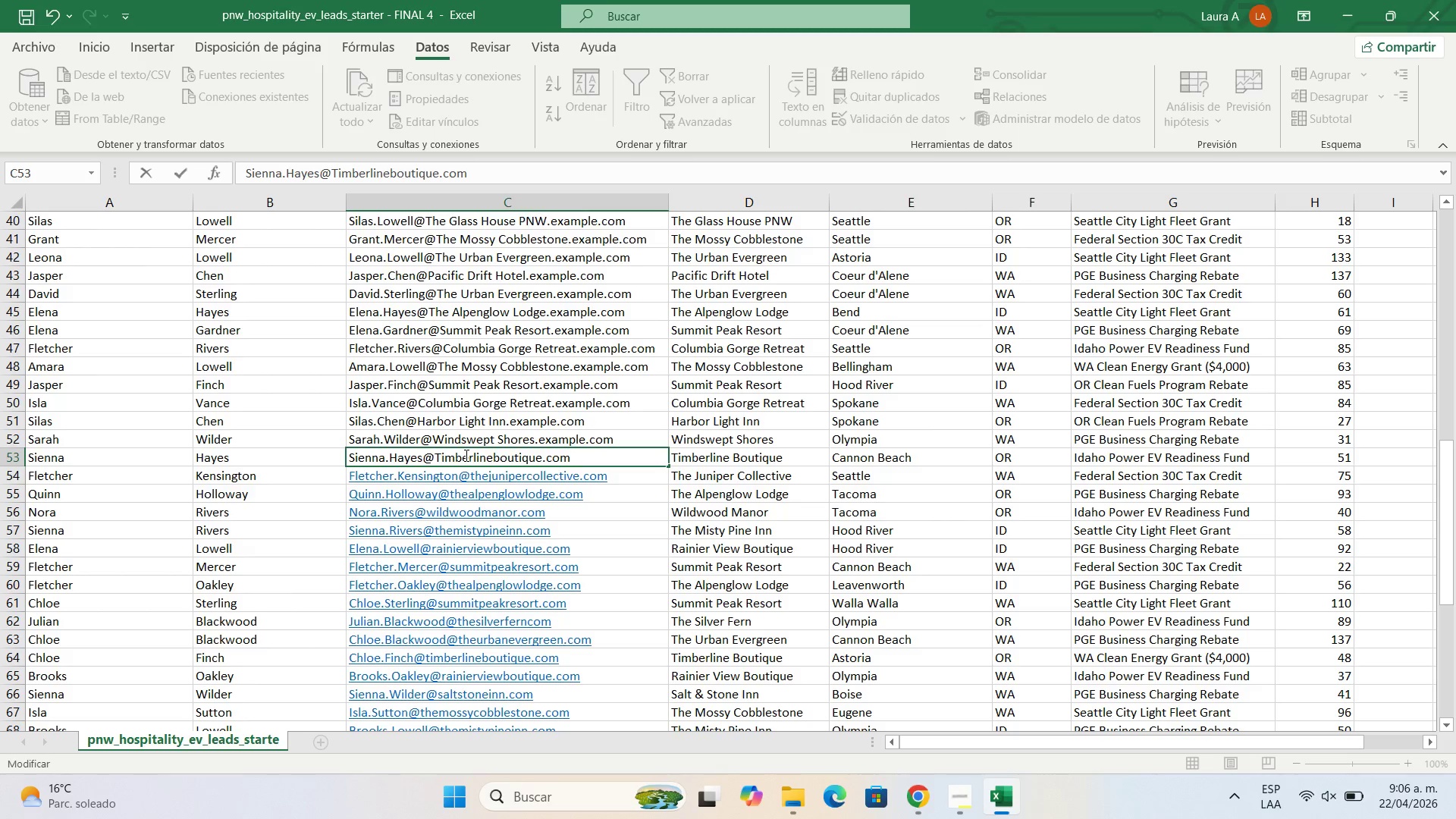 
key(Backspace)
 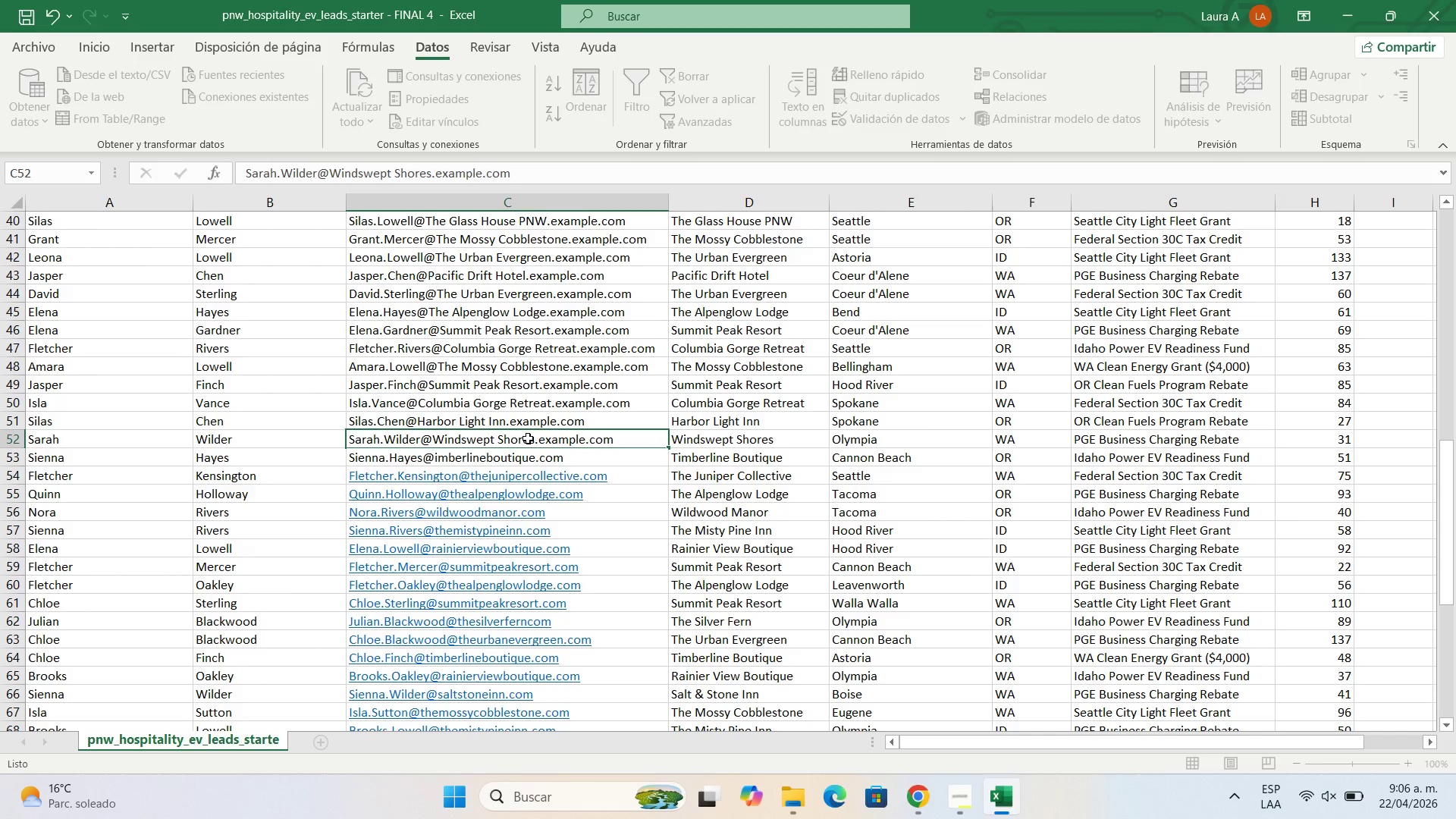 
double_click([528, 438])
 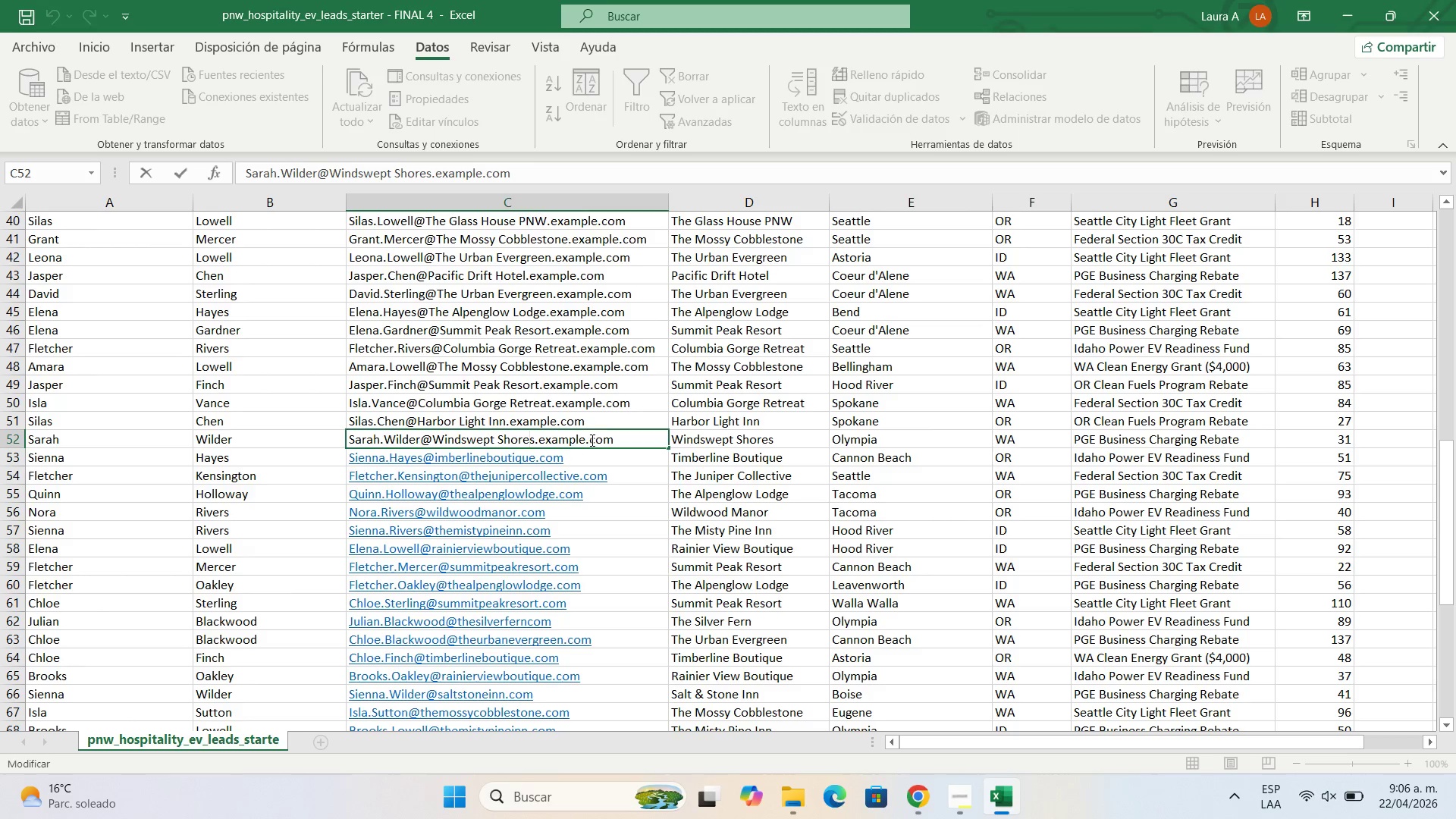 
left_click_drag(start_coordinate=[590, 440], to_coordinate=[533, 442])
 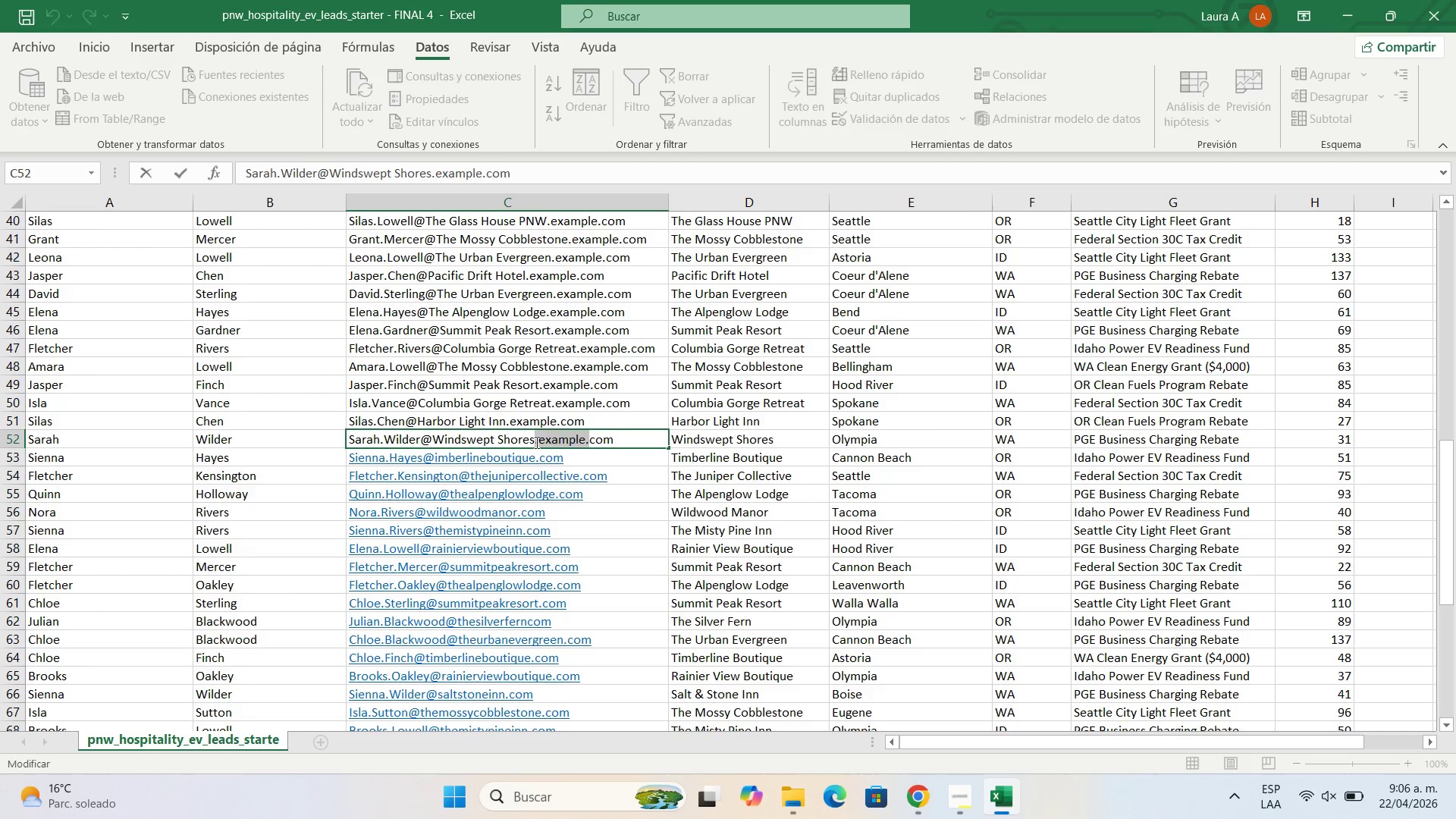 
key(Backspace)
 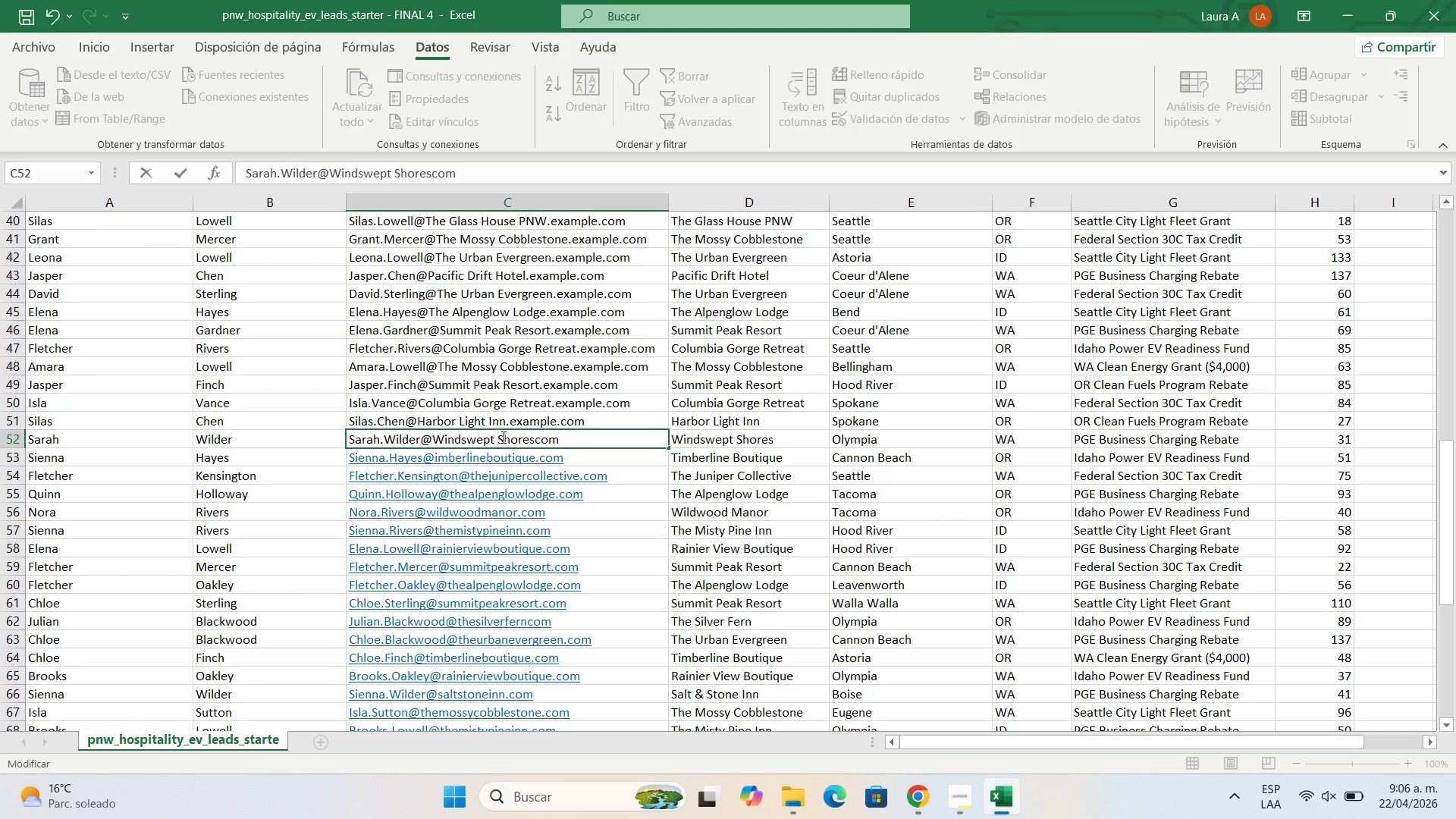 
left_click([502, 437])
 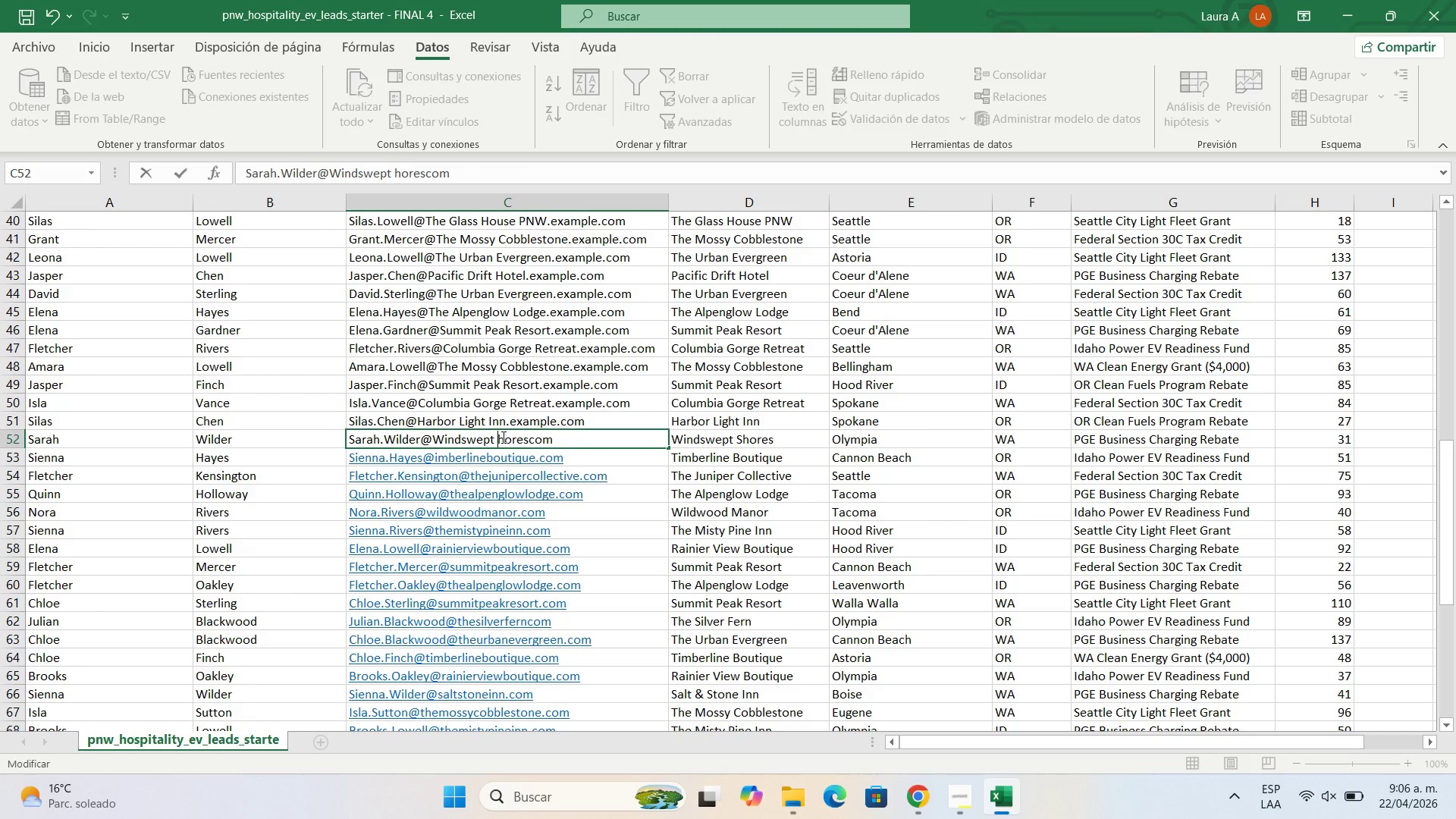 
key(Backspace)
 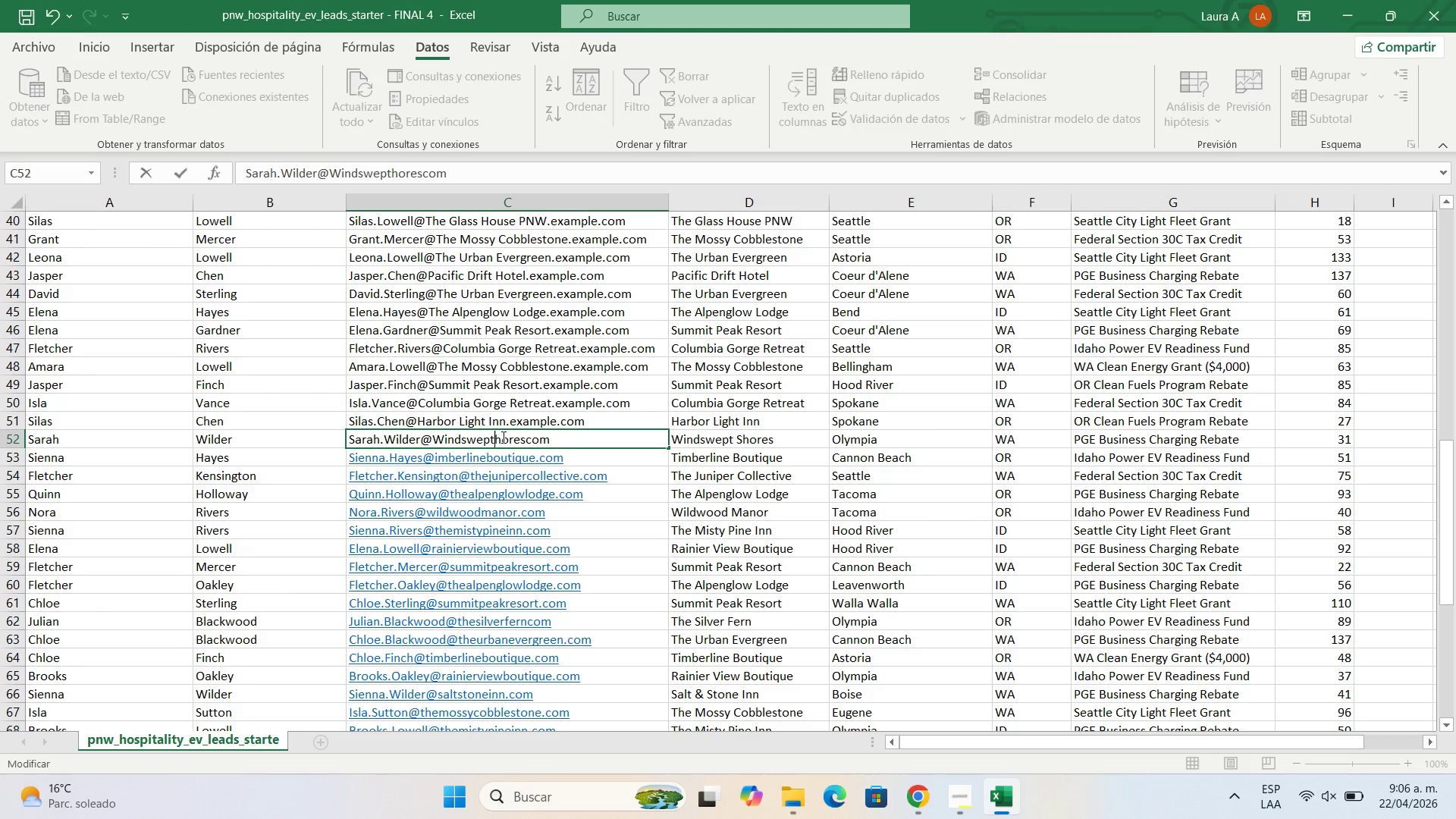 
key(Backspace)
 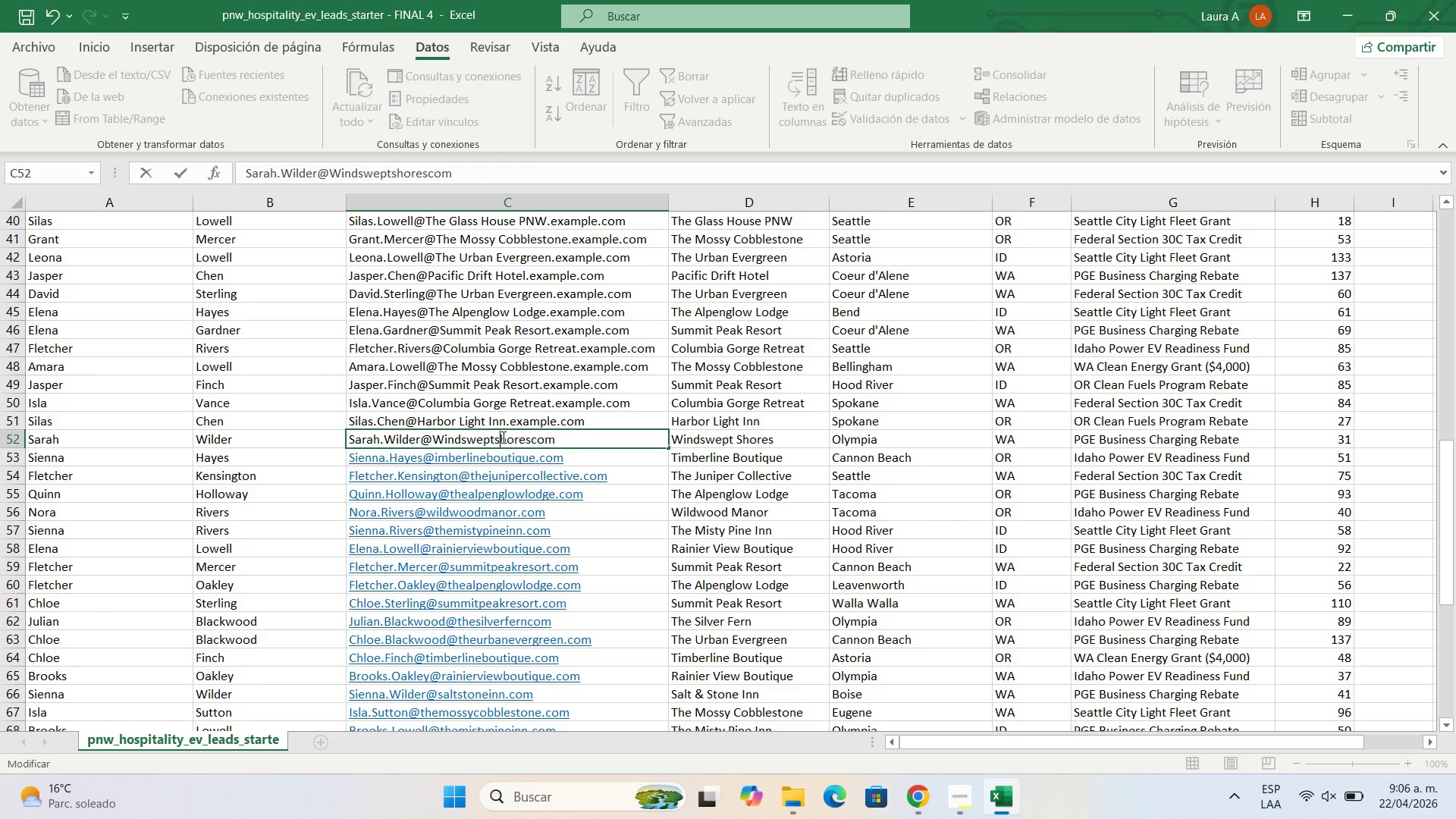 
key(S)
 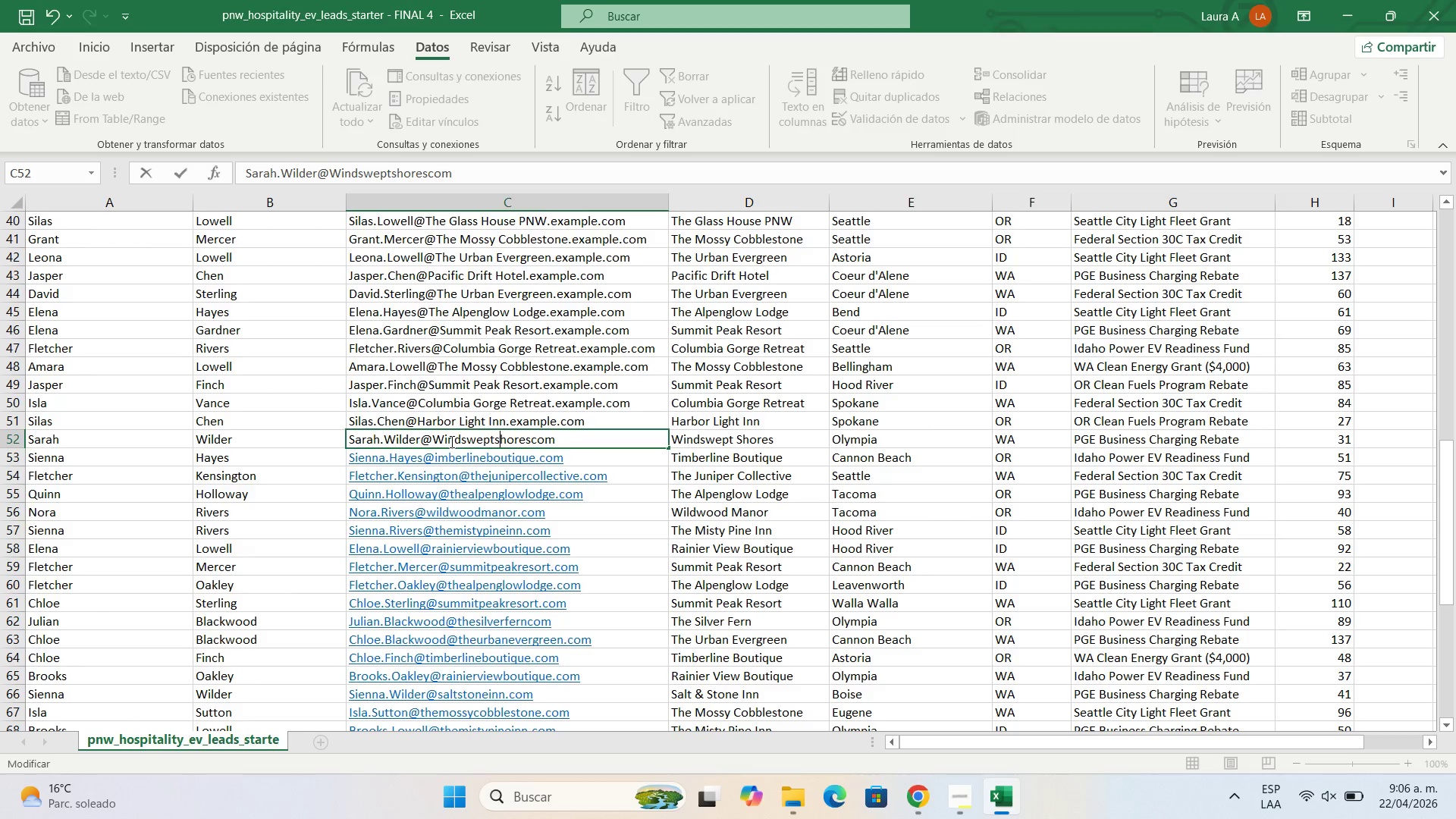 
left_click([444, 441])
 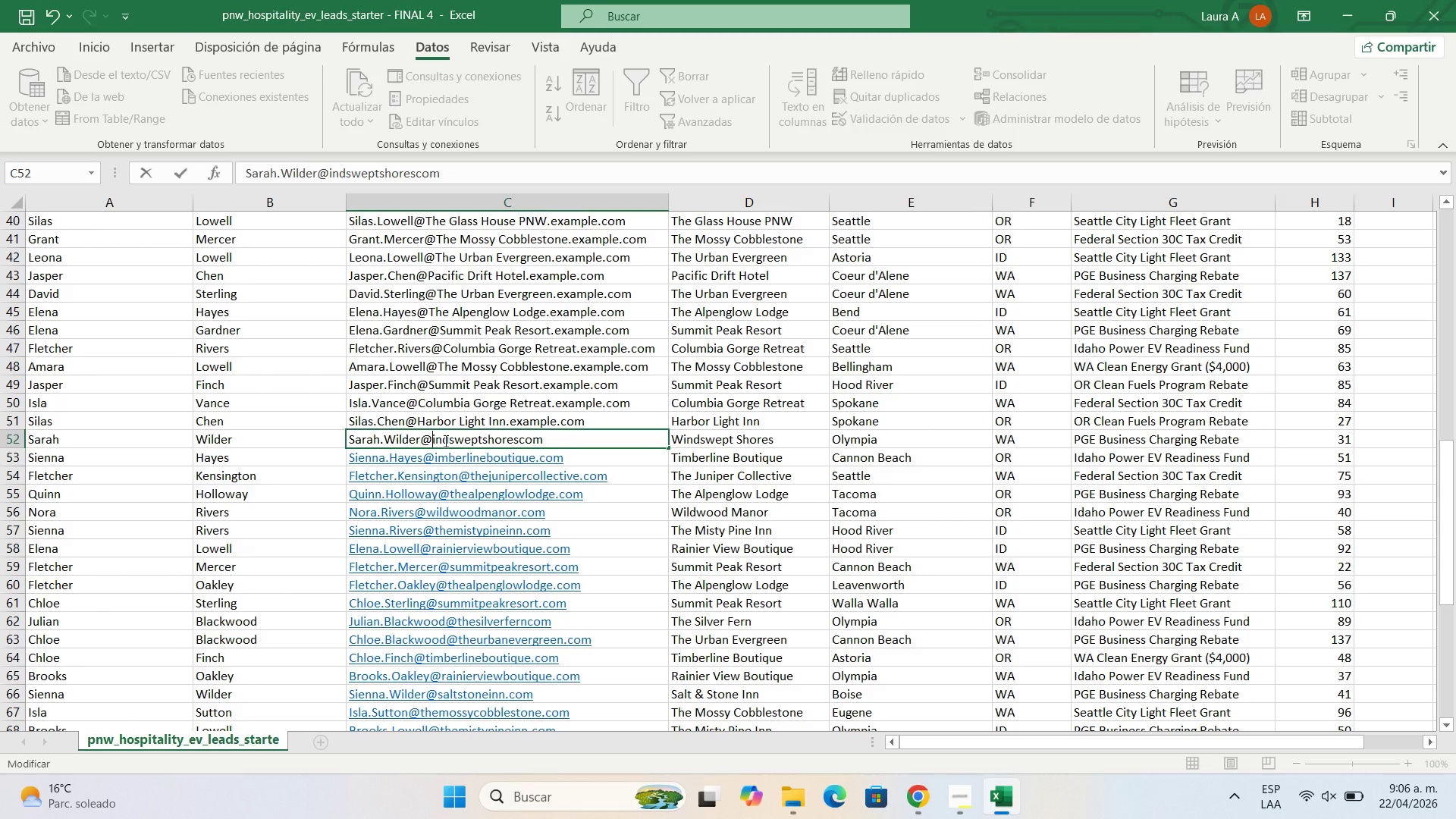 
key(Backspace)
 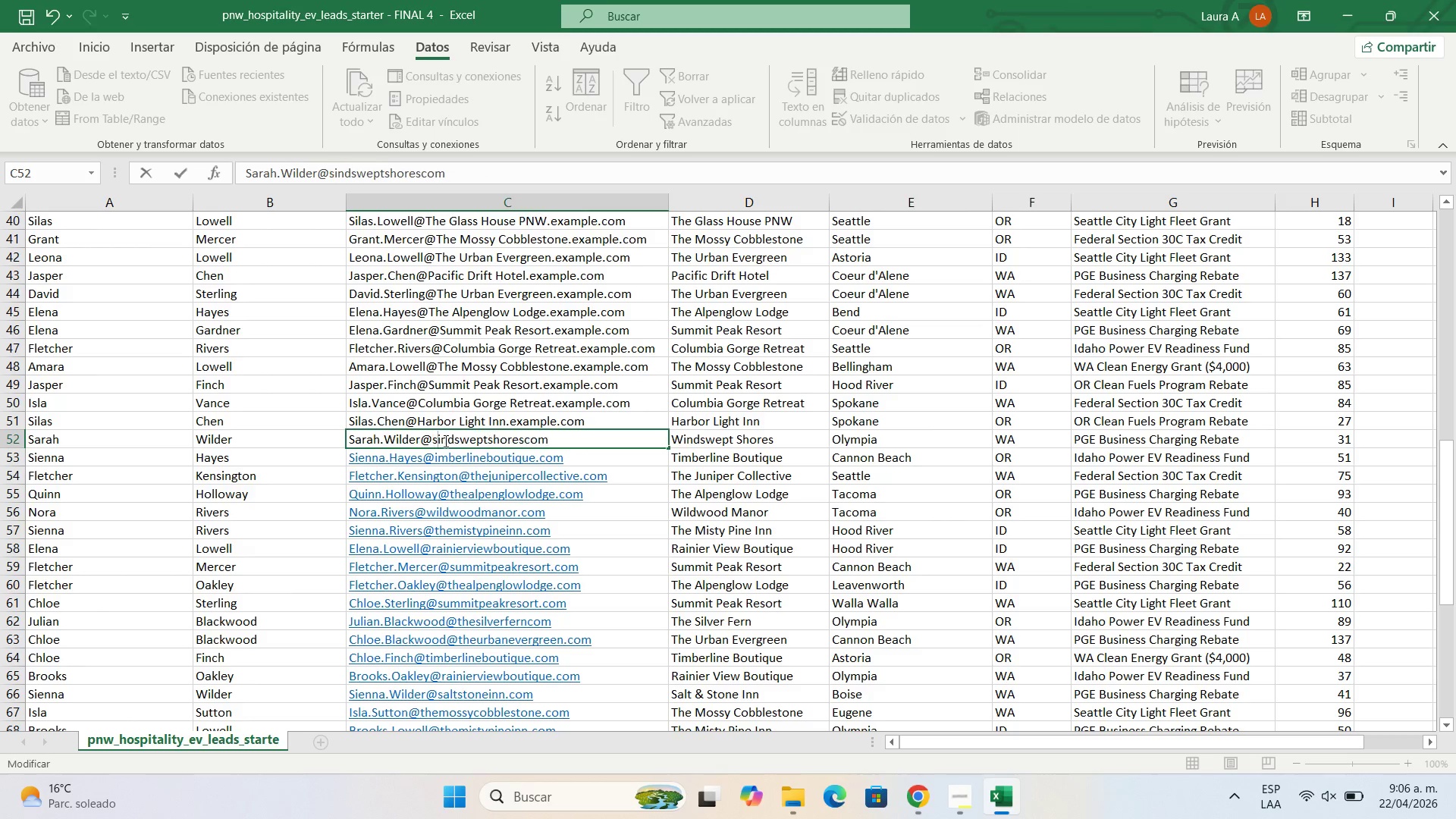 
key(S)
 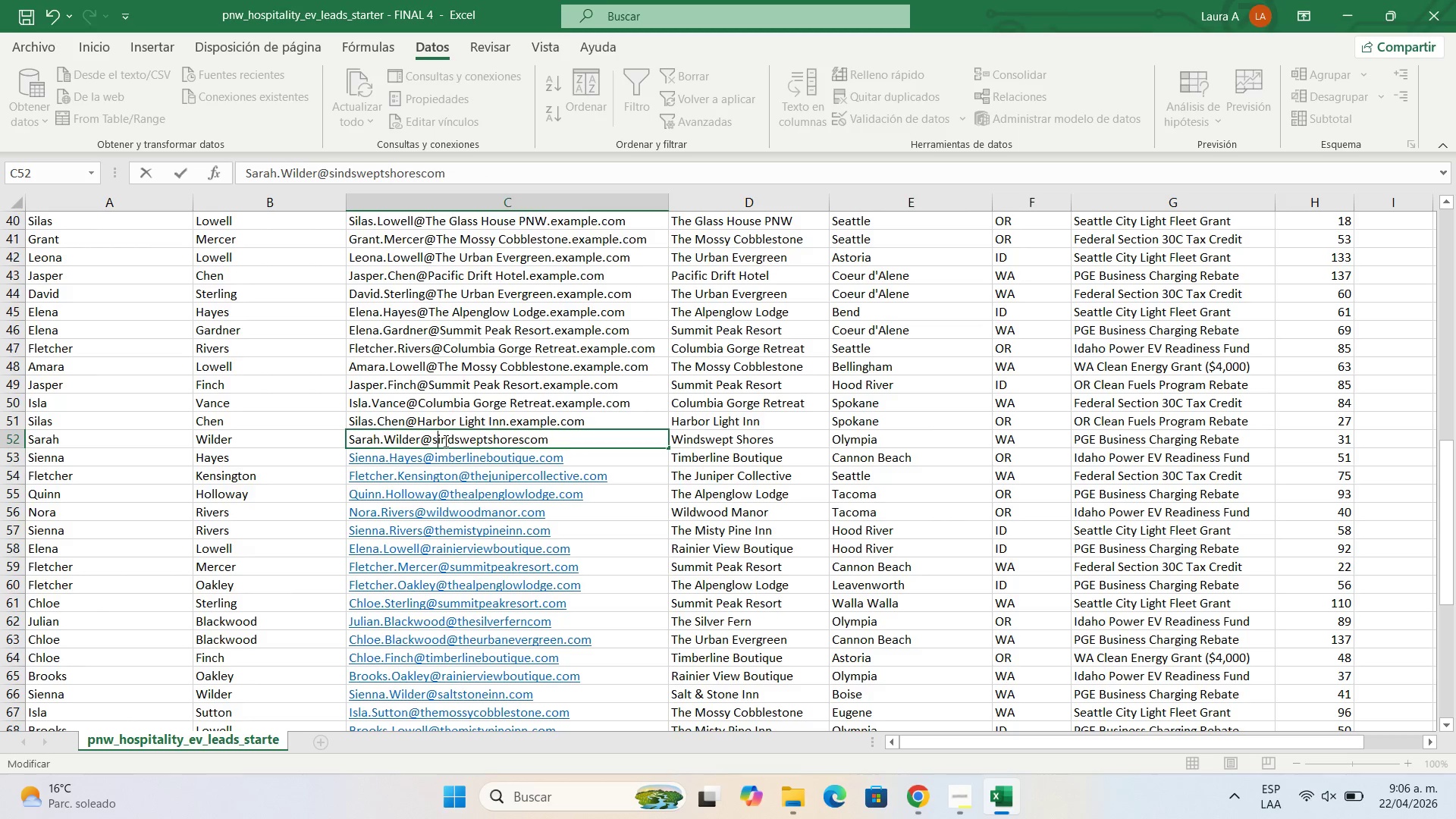 
key(Backspace)
 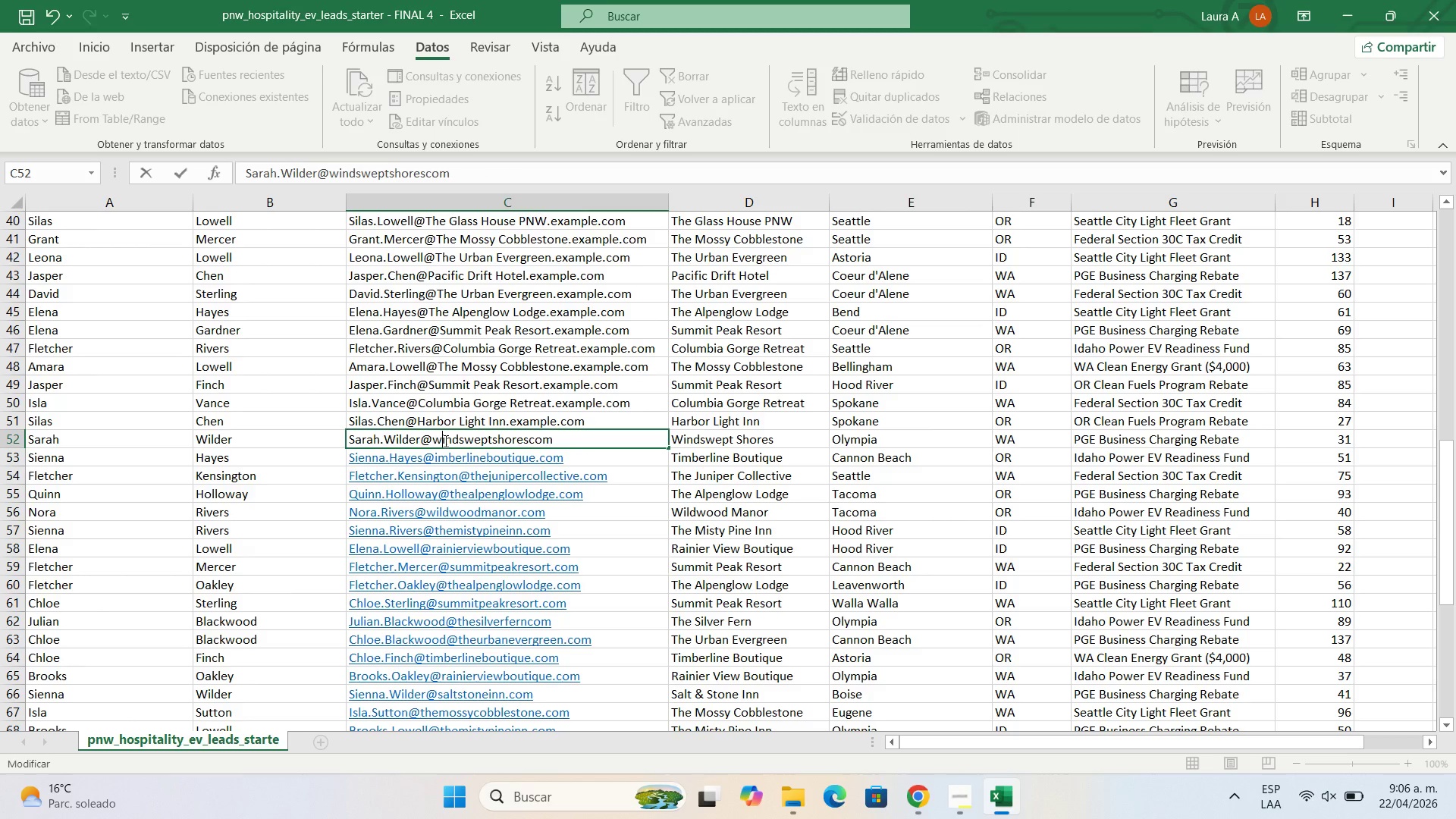 
key(W)
 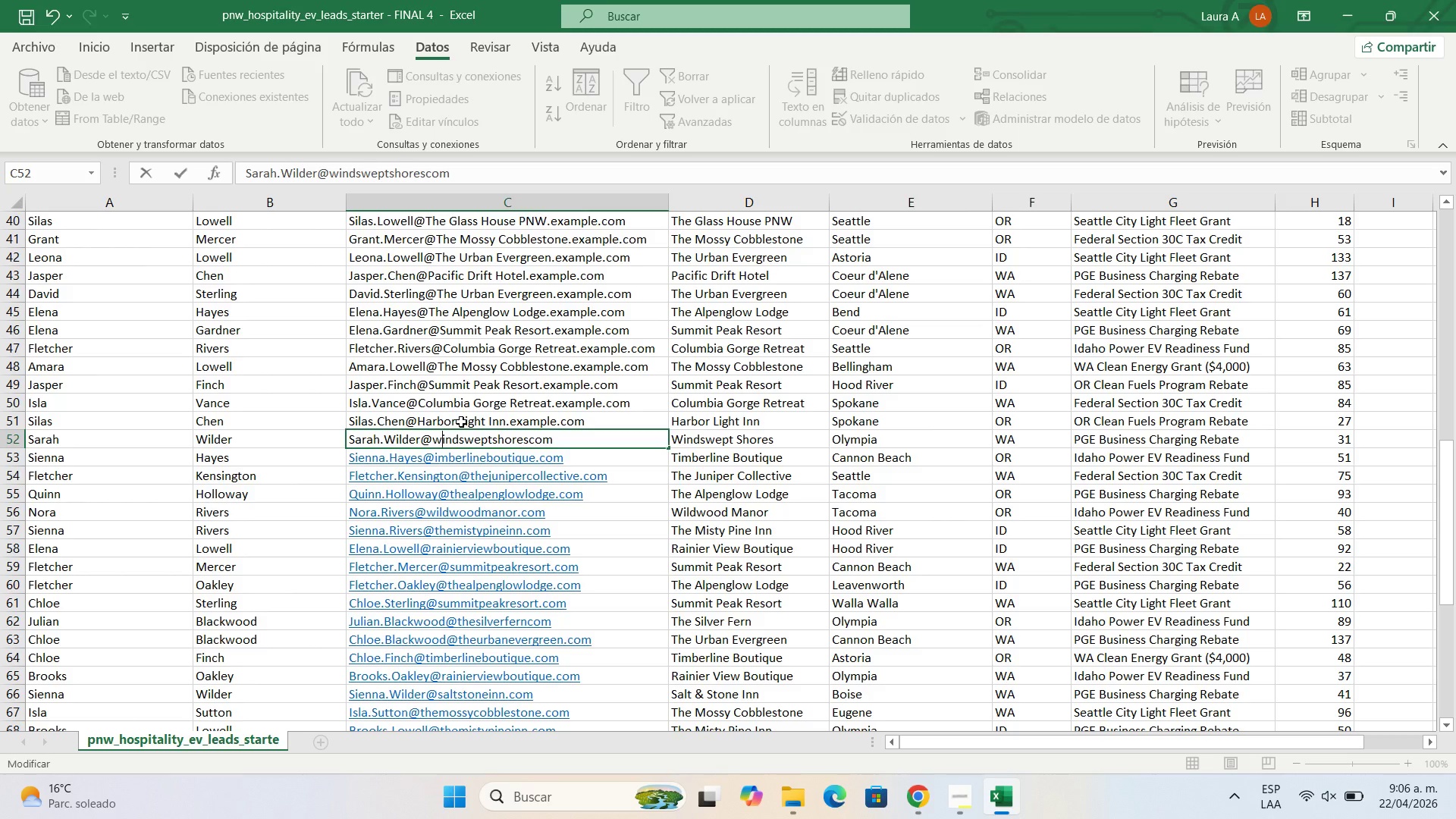 
double_click([461, 422])
 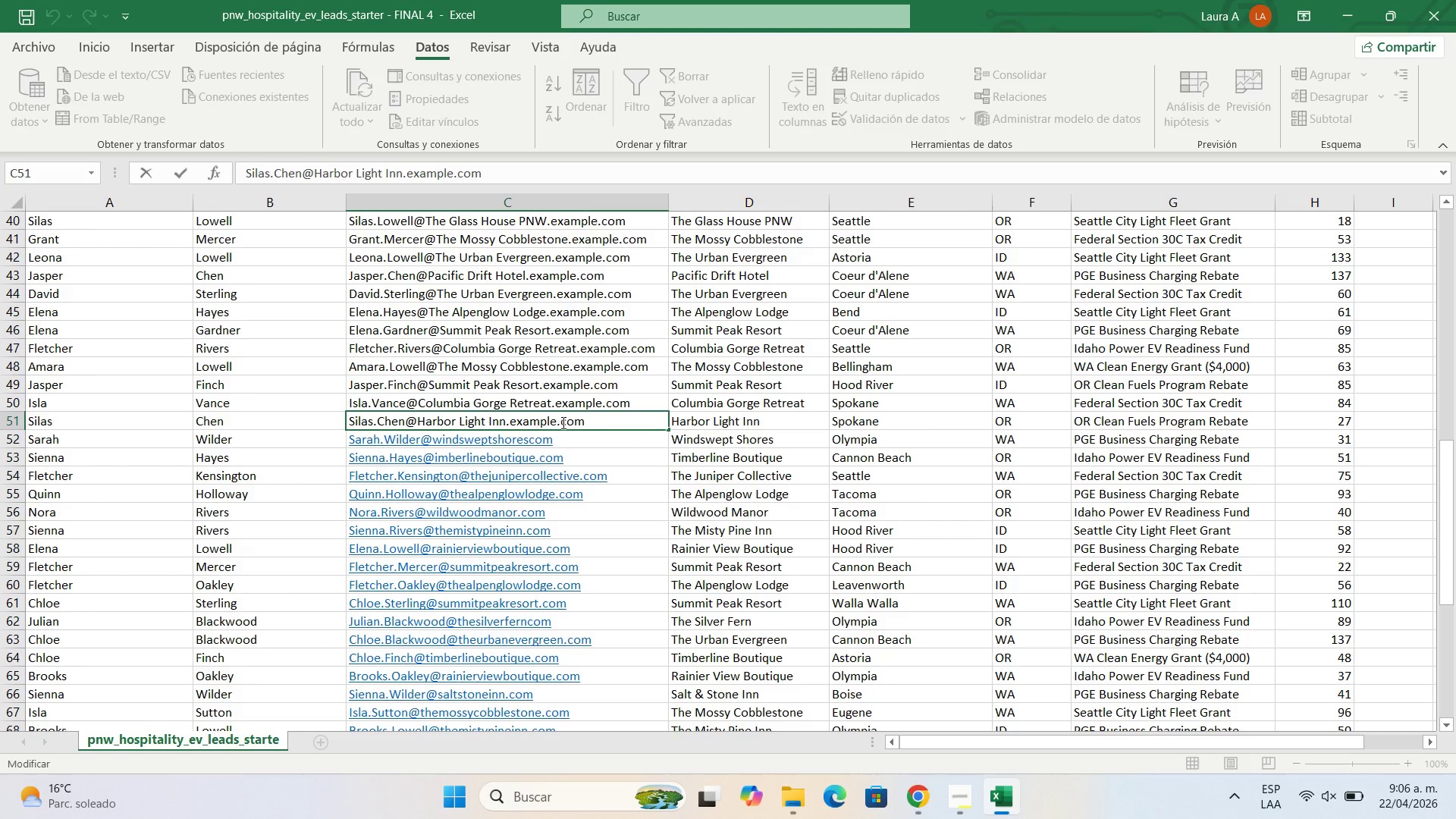 
left_click_drag(start_coordinate=[562, 422], to_coordinate=[507, 422])
 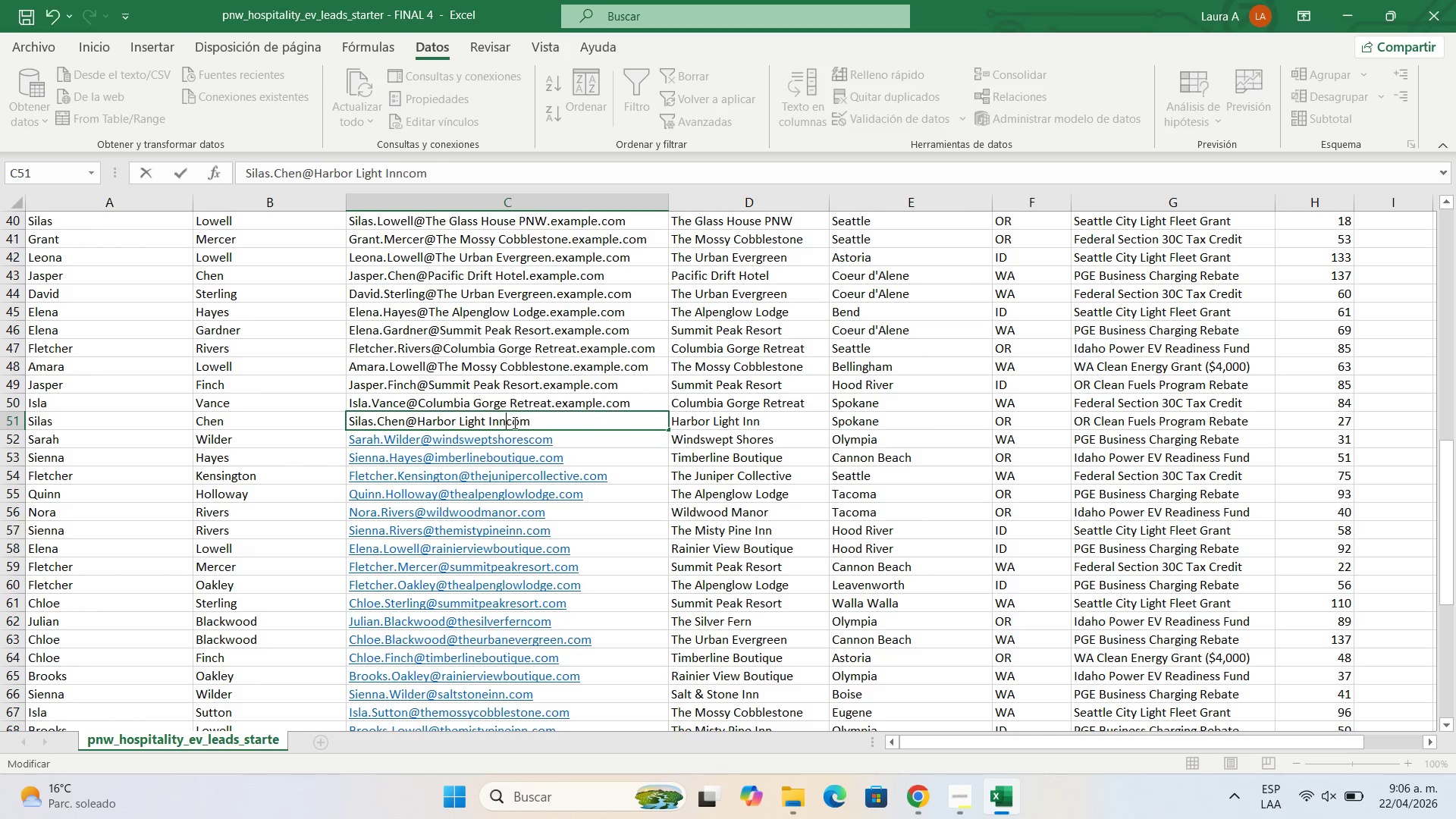 
key(Backspace)
 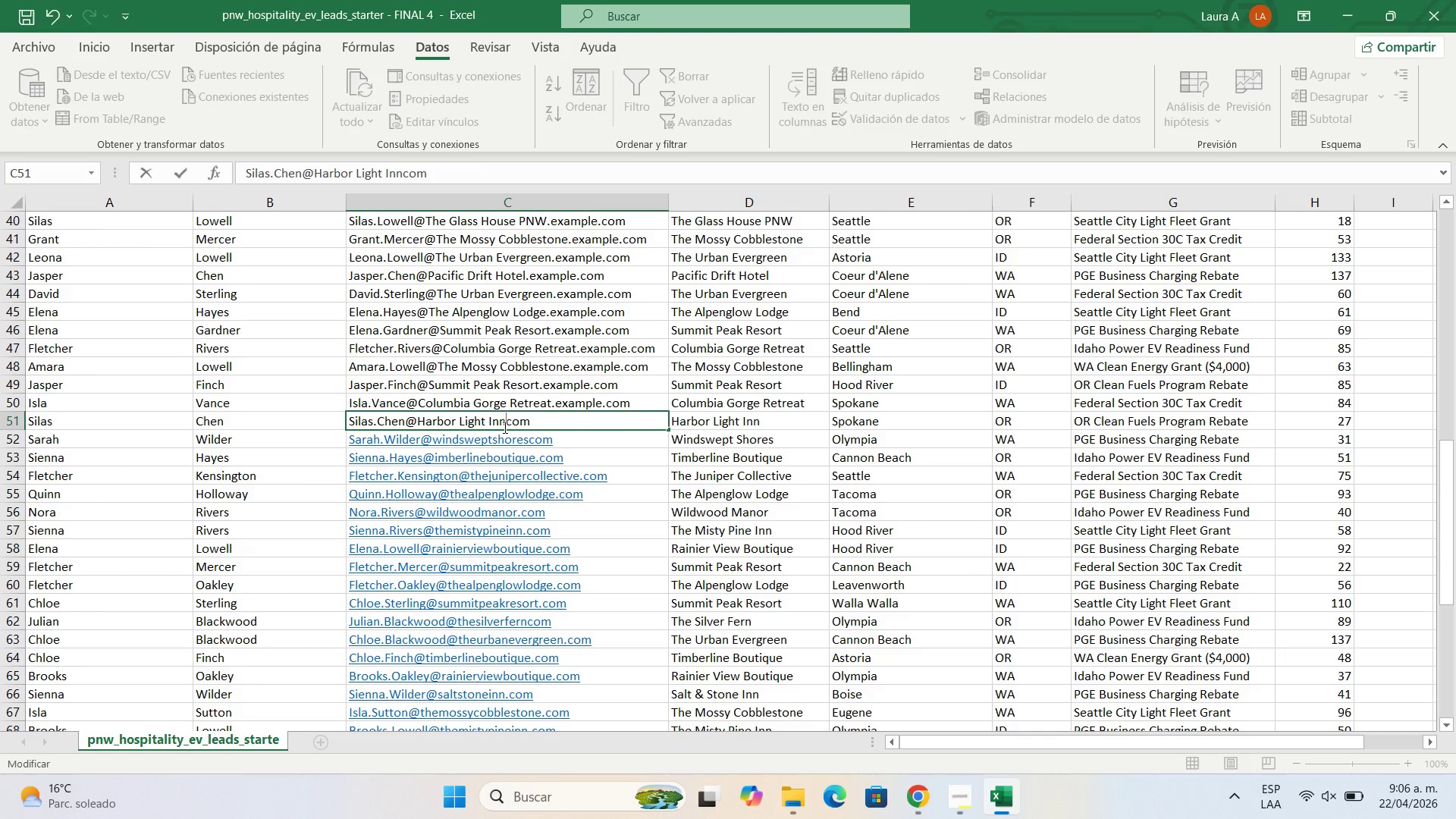 
key(Period)
 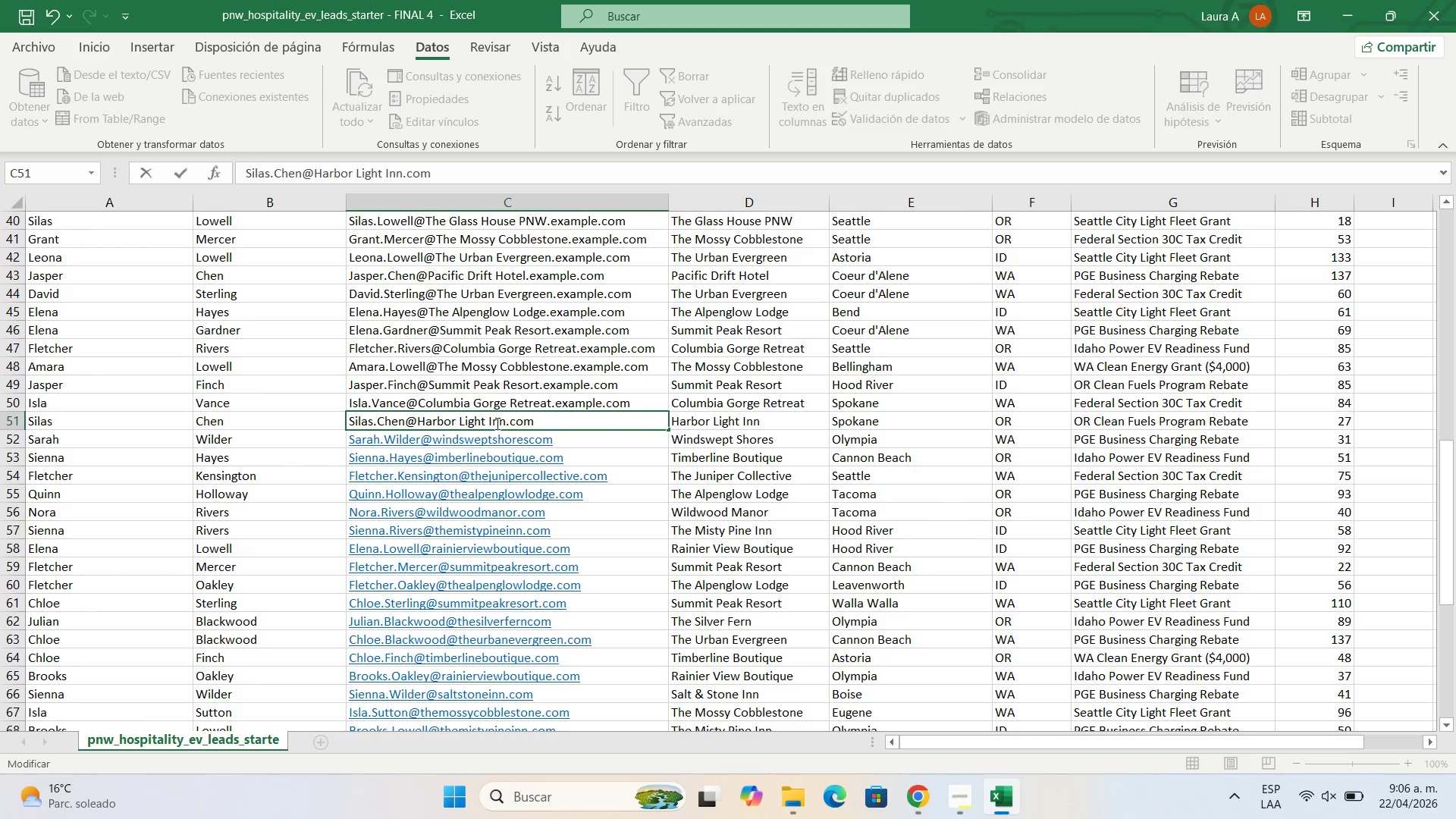 
left_click([490, 422])
 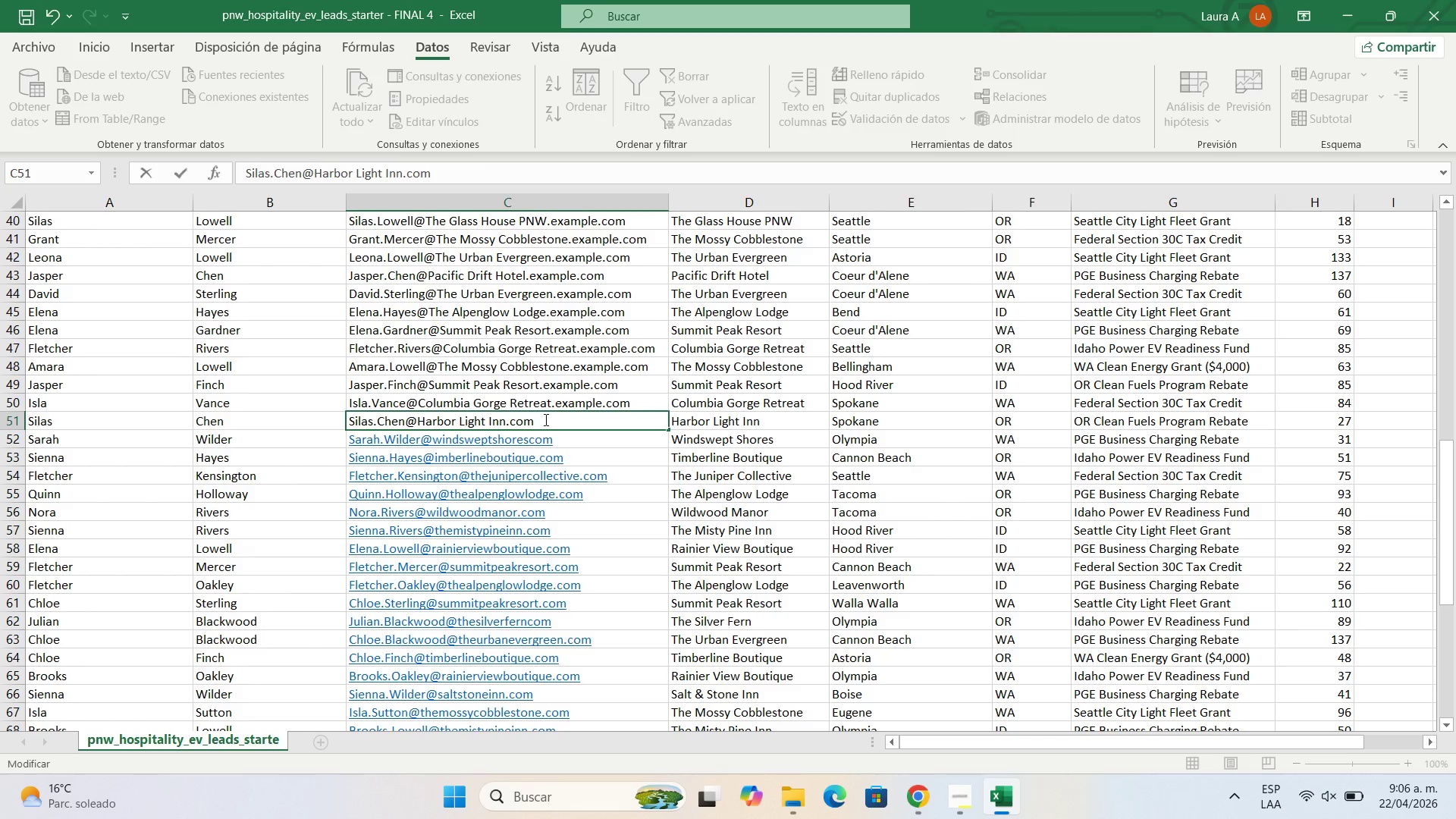 
key(ArrowRight)
 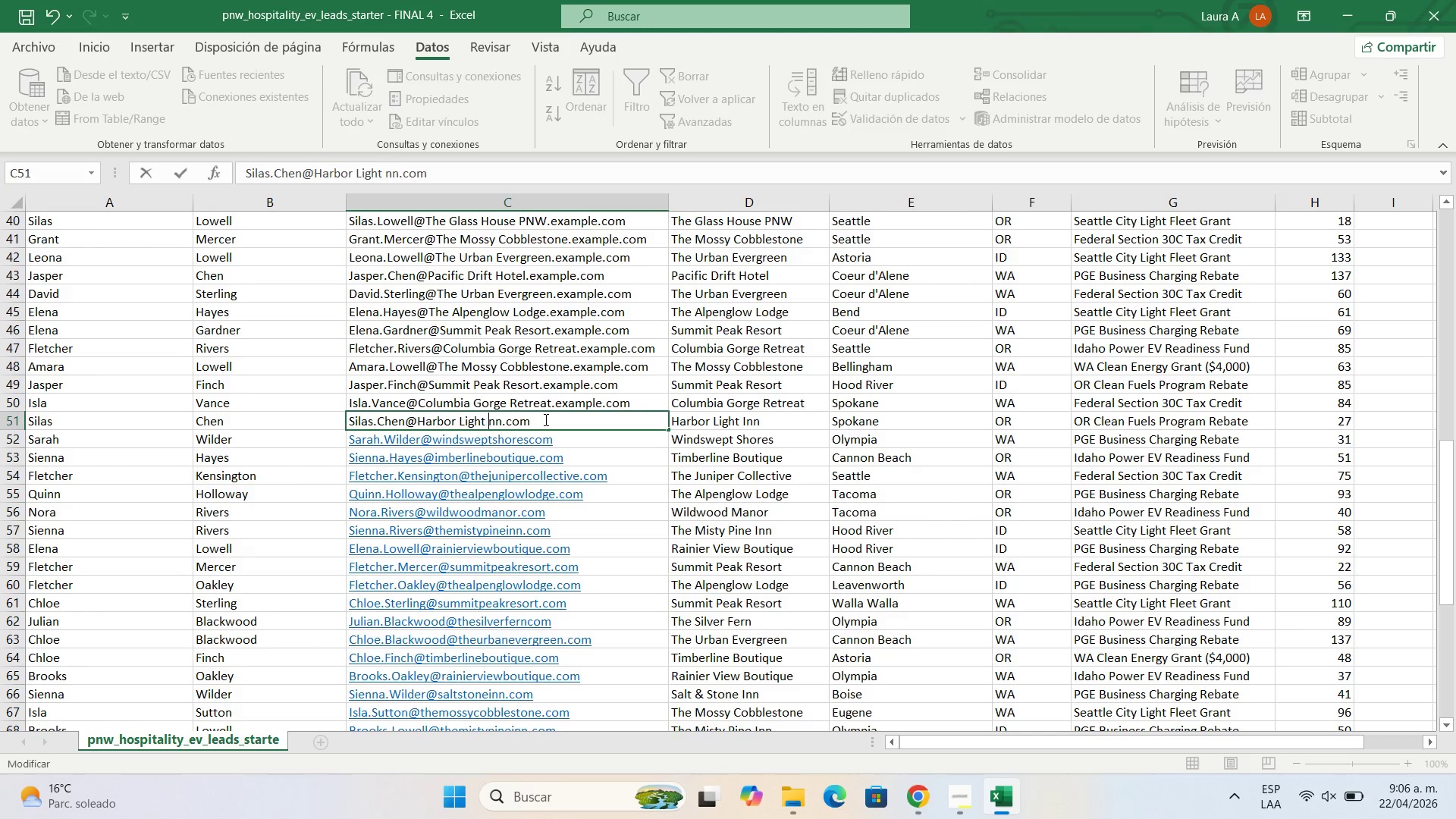 
key(Backspace)
 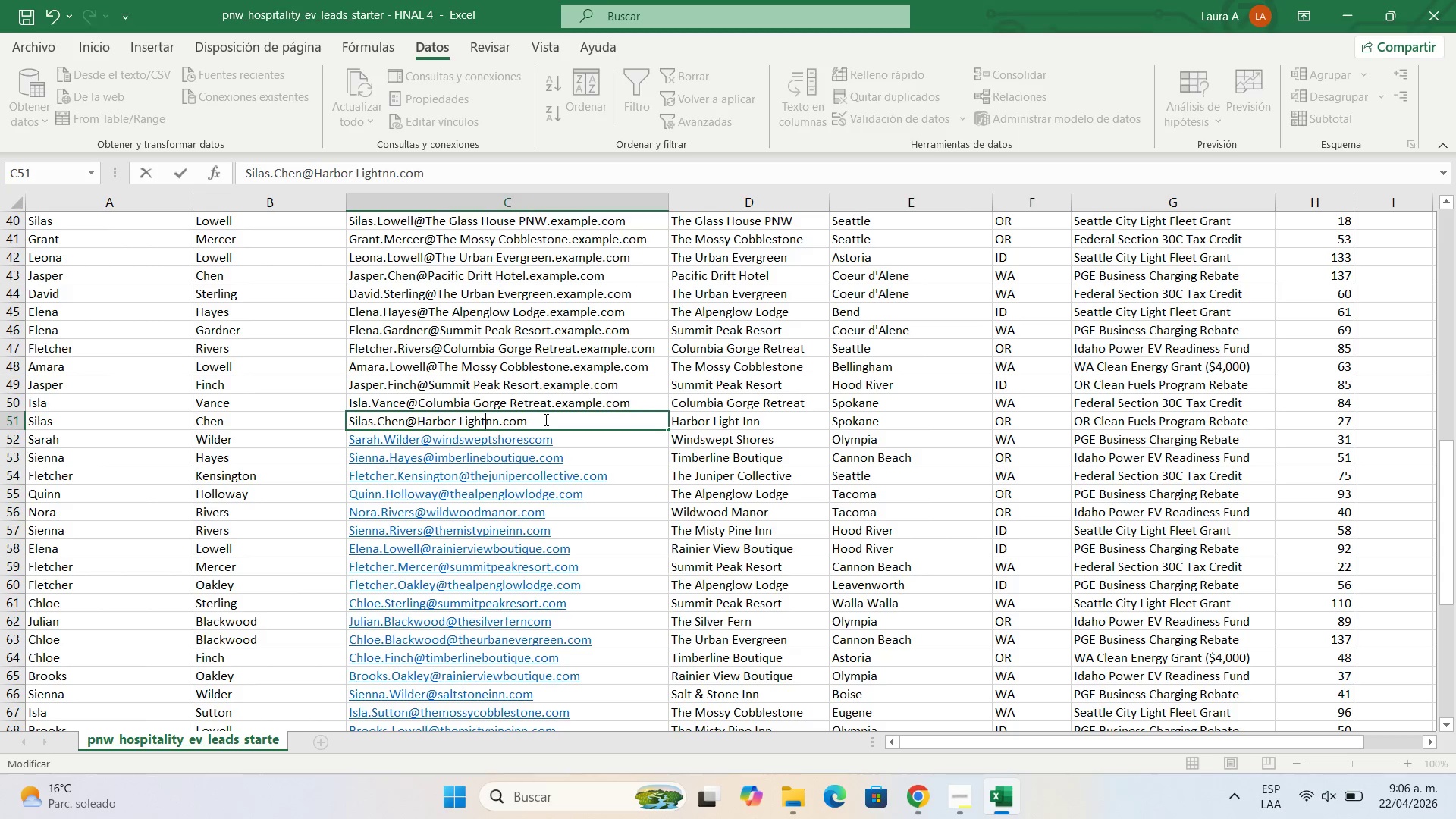 
key(Backspace)
 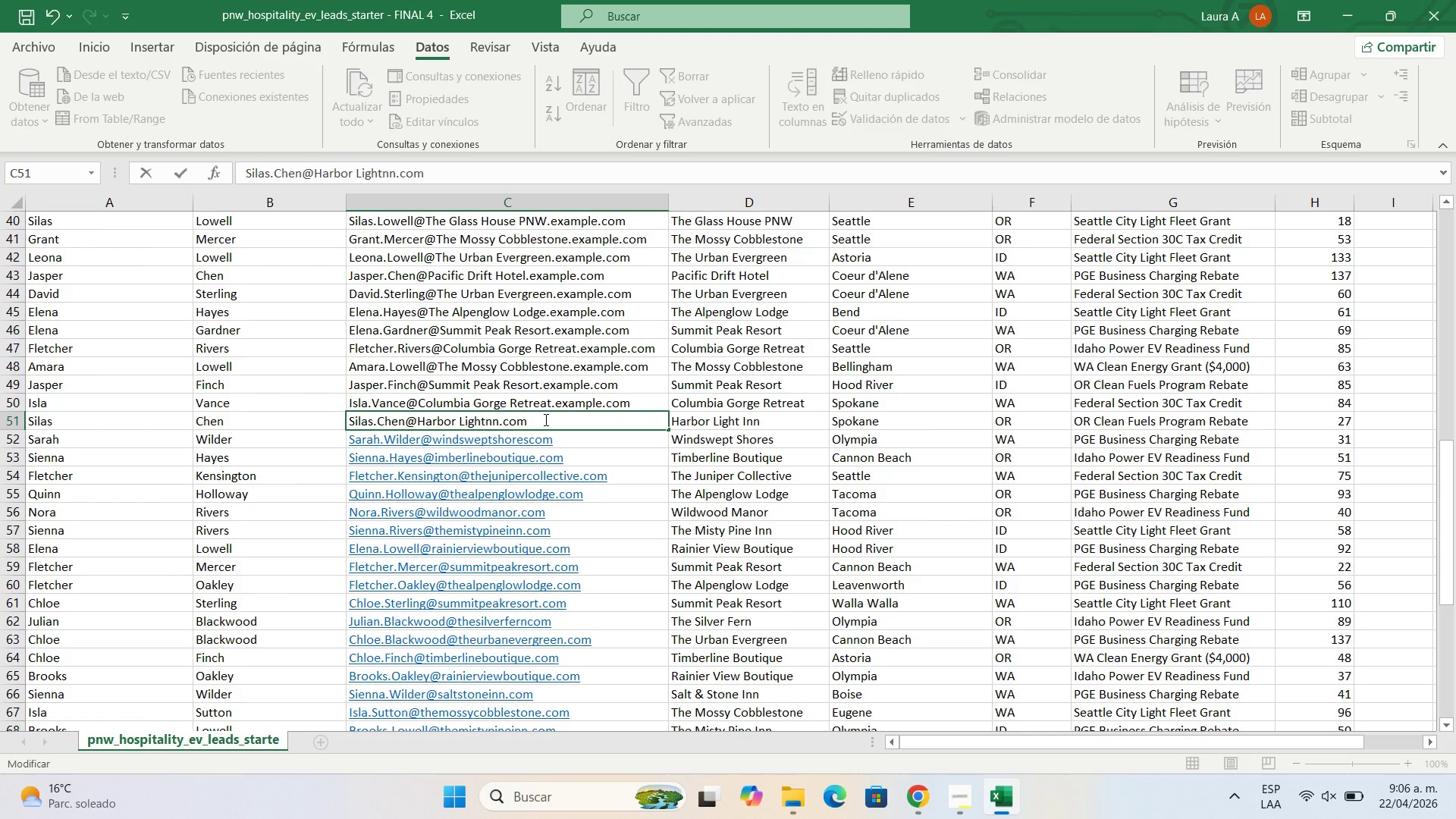 
key(I)
 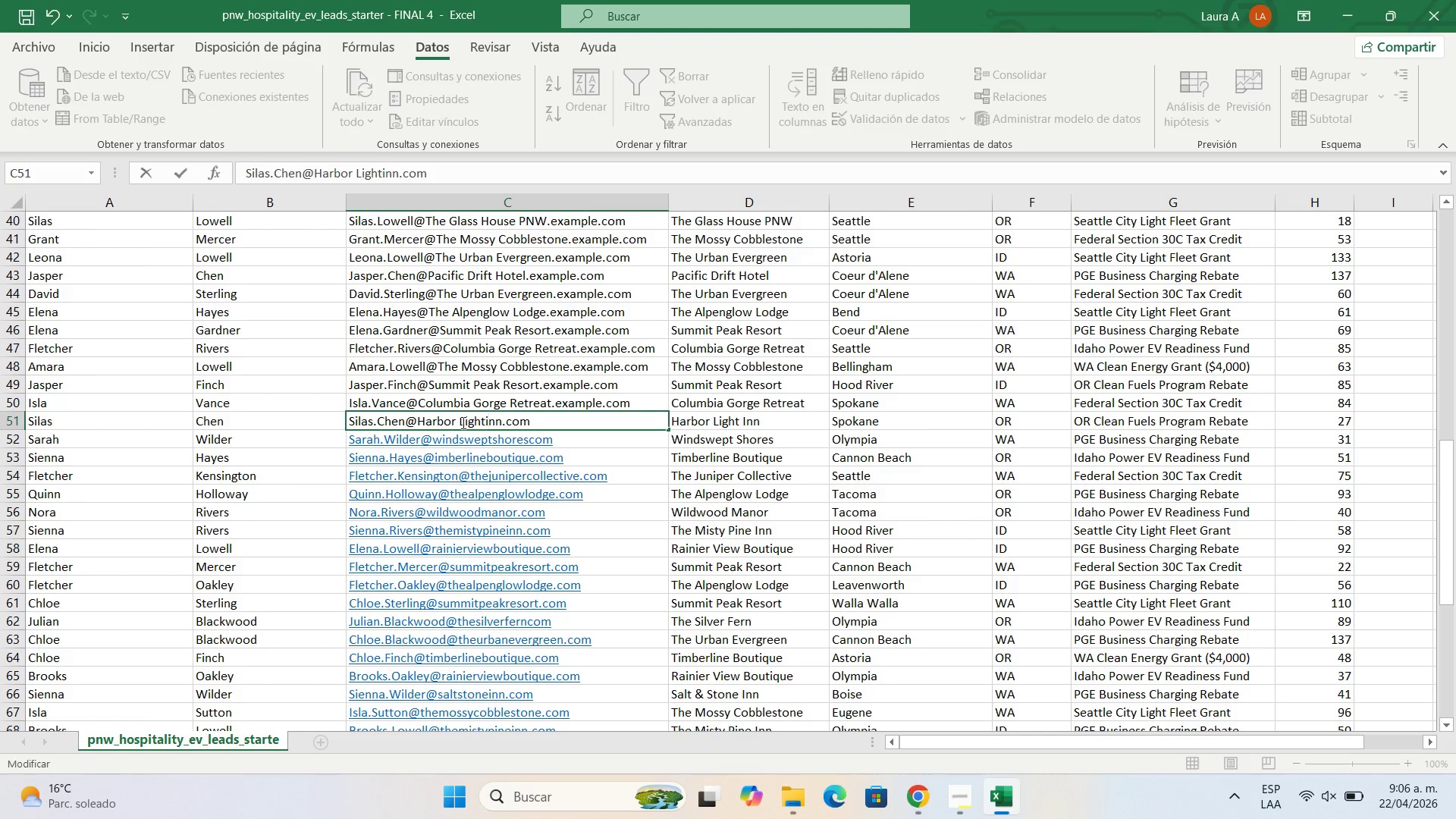 
left_click([466, 419])
 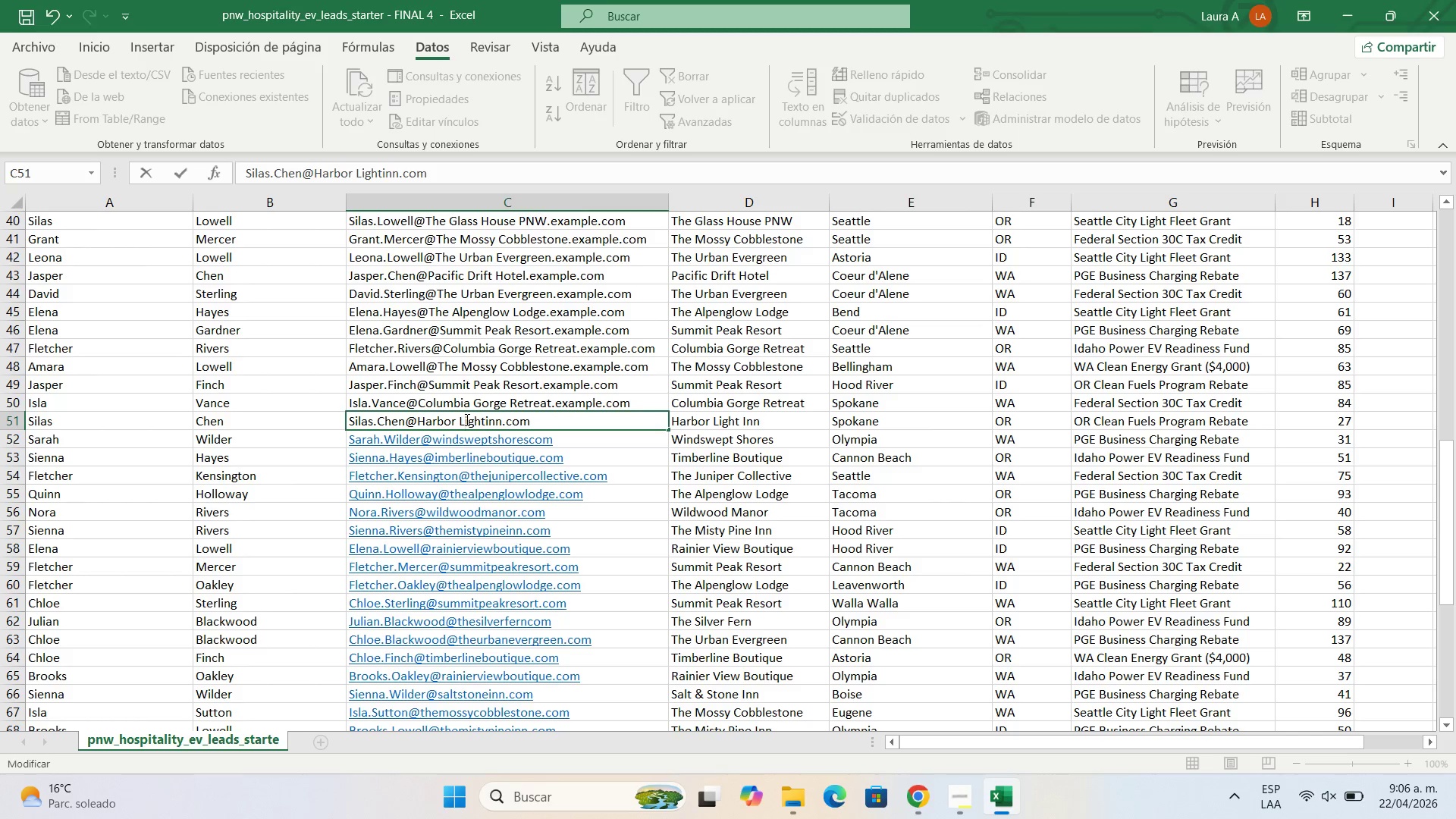 
key(Backspace)
 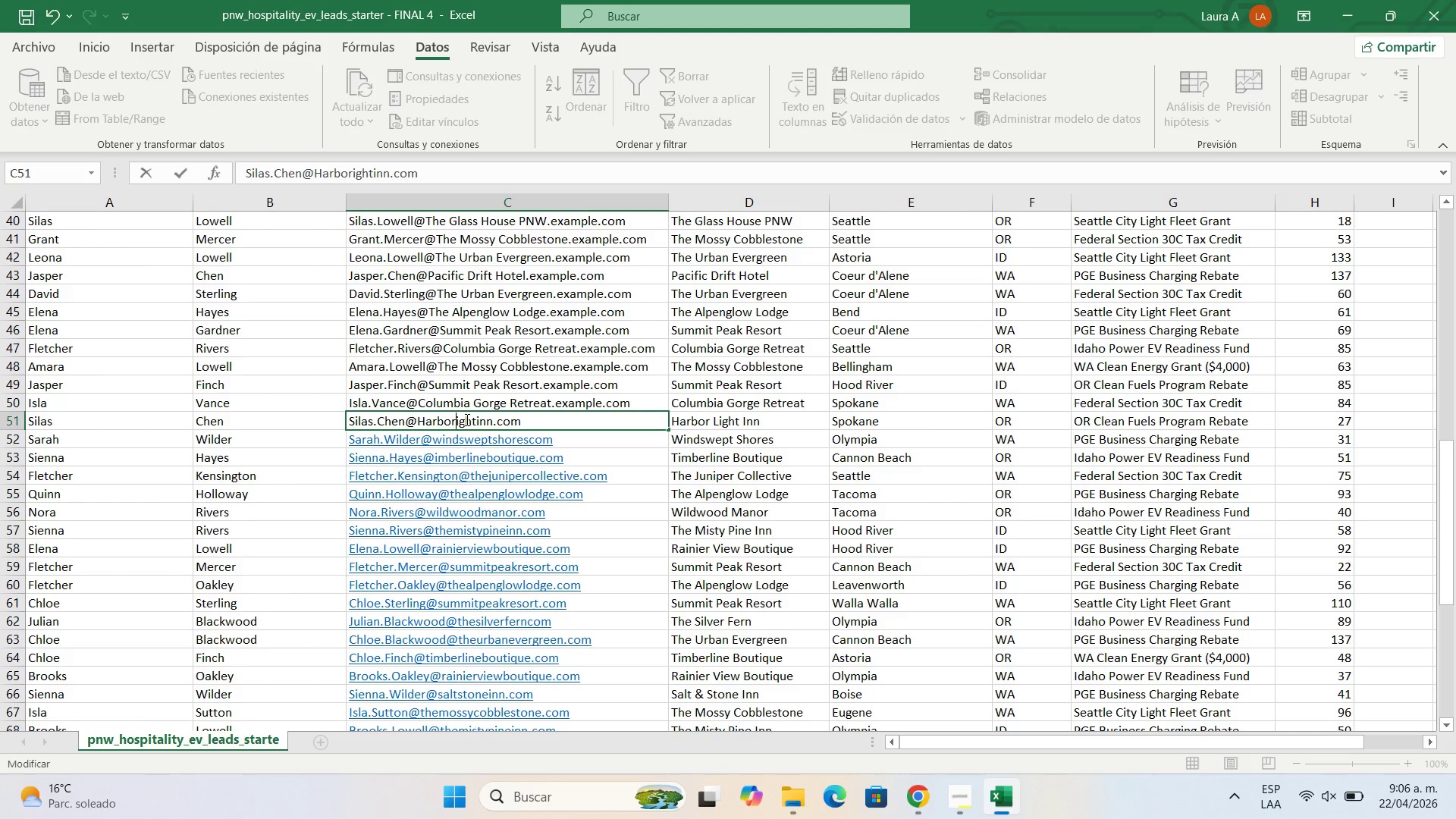 
key(Backspace)
 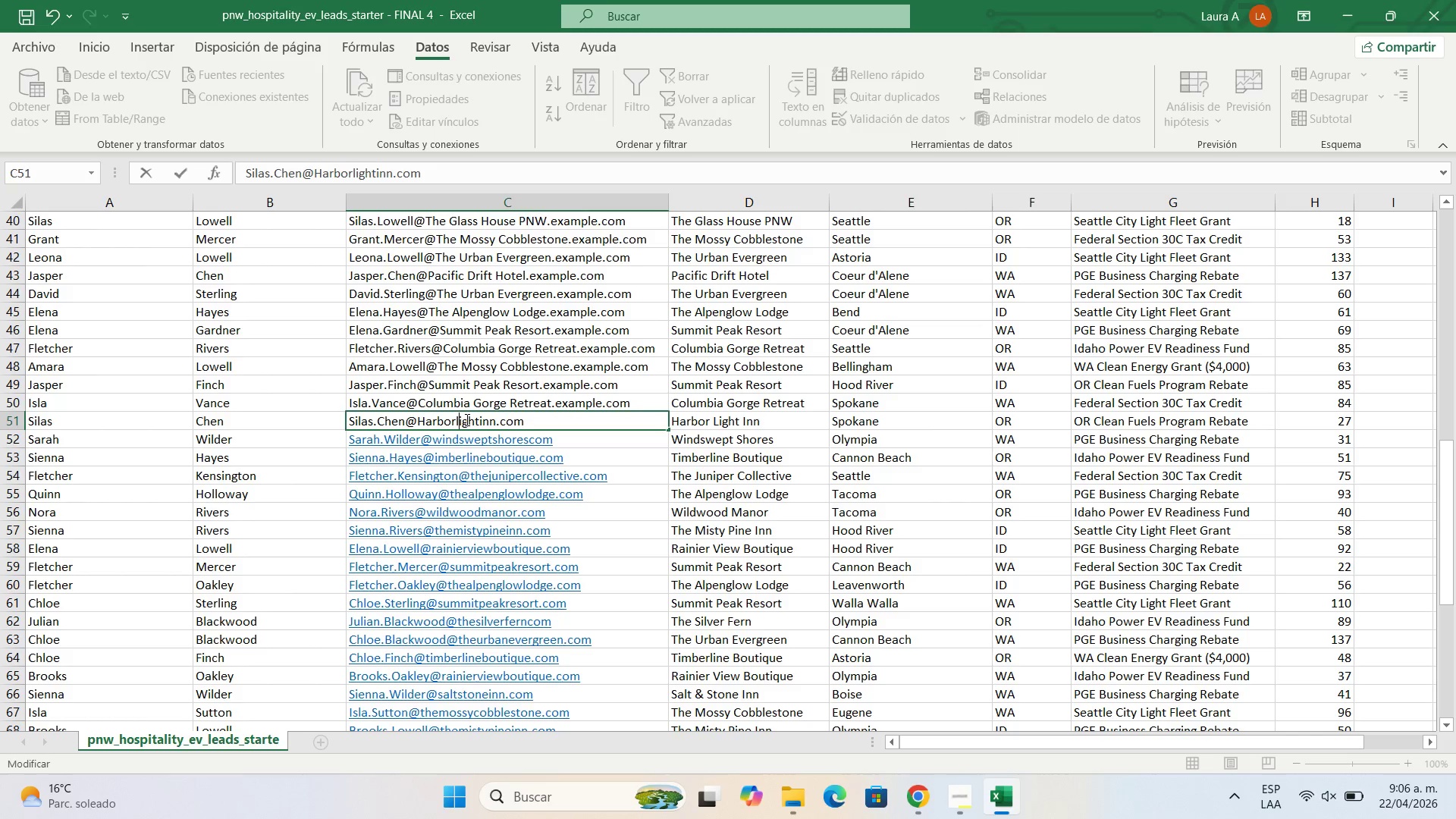 
key(L)
 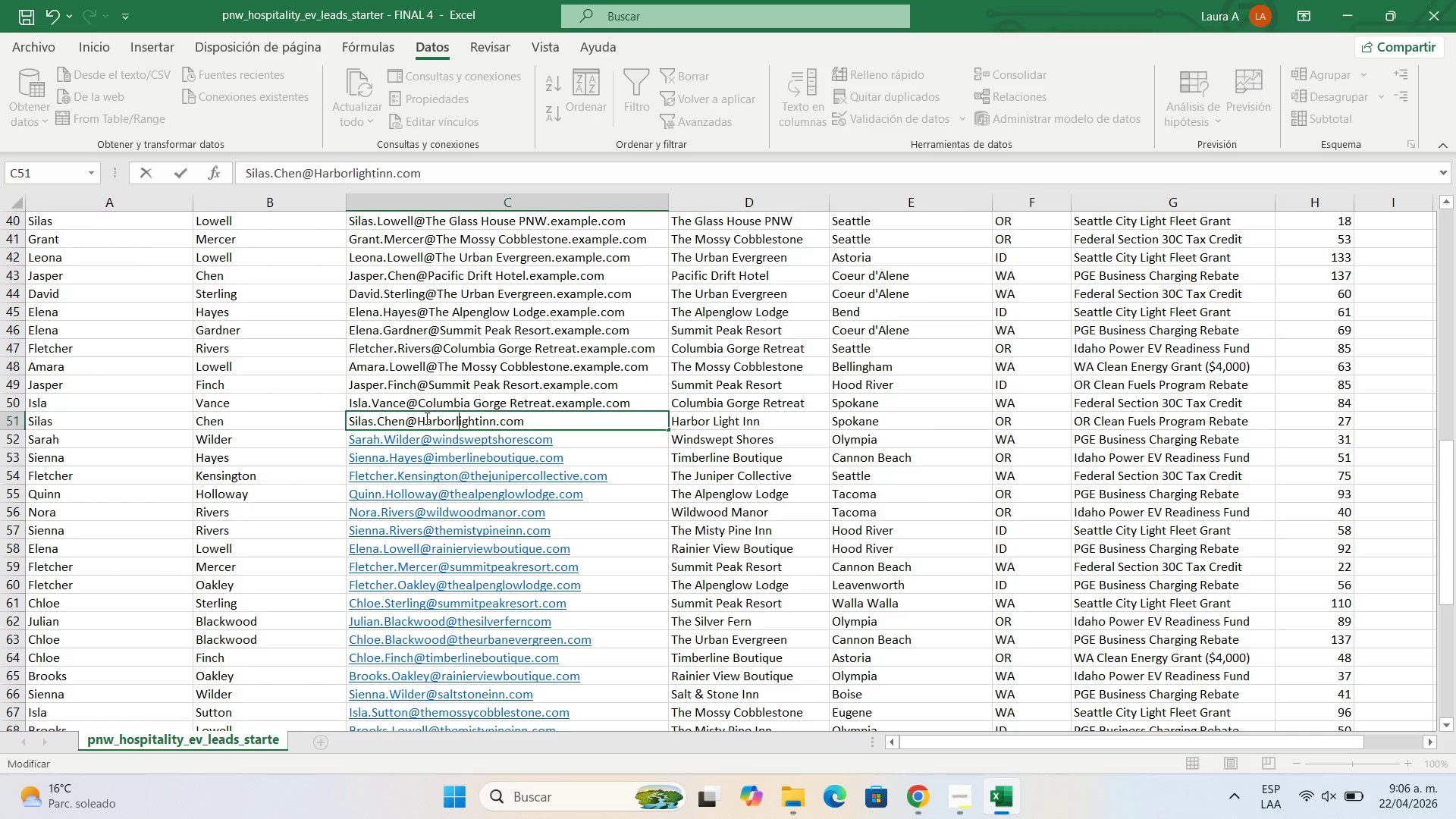 
left_click([424, 419])
 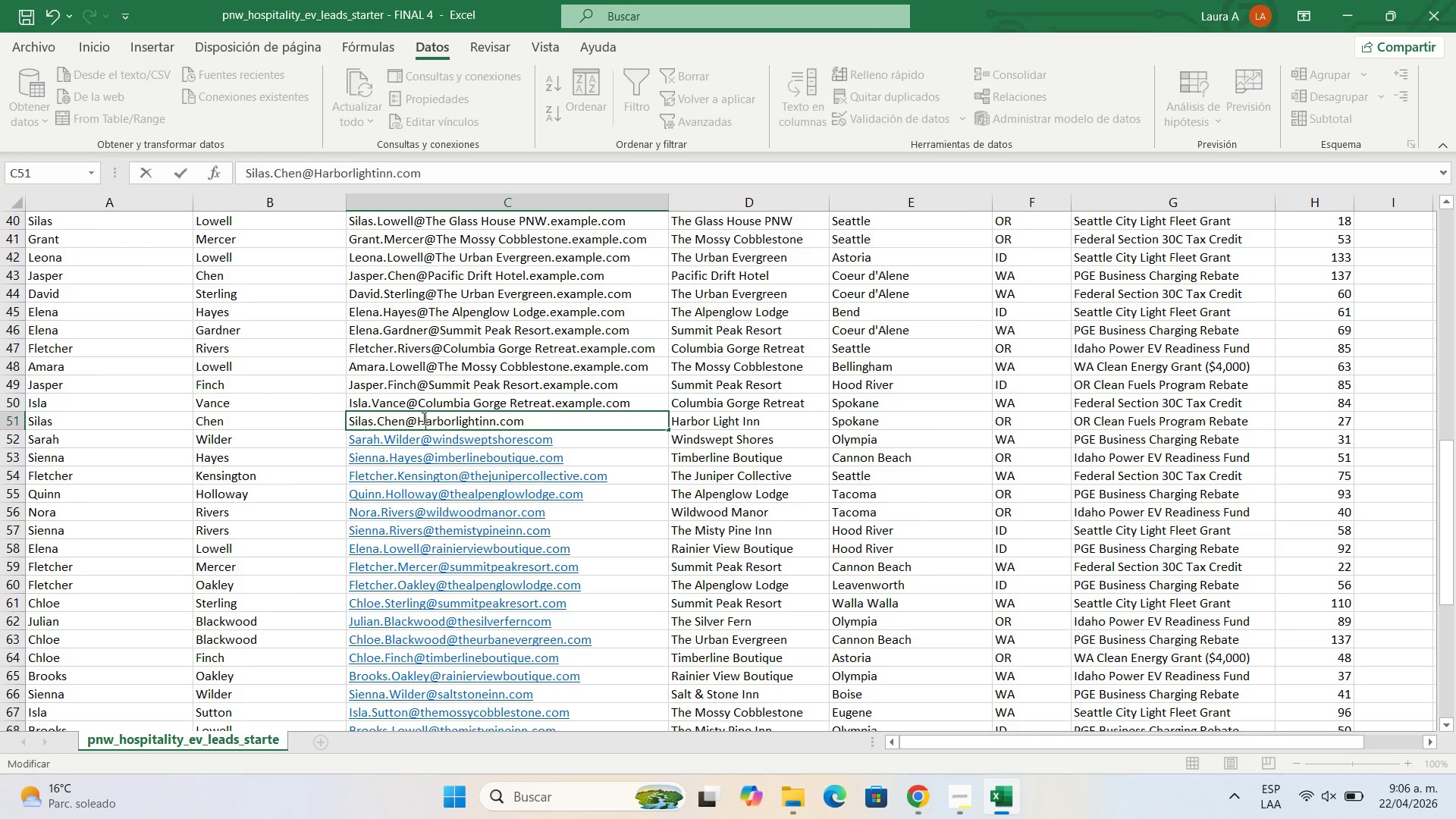 
key(Backspace)
 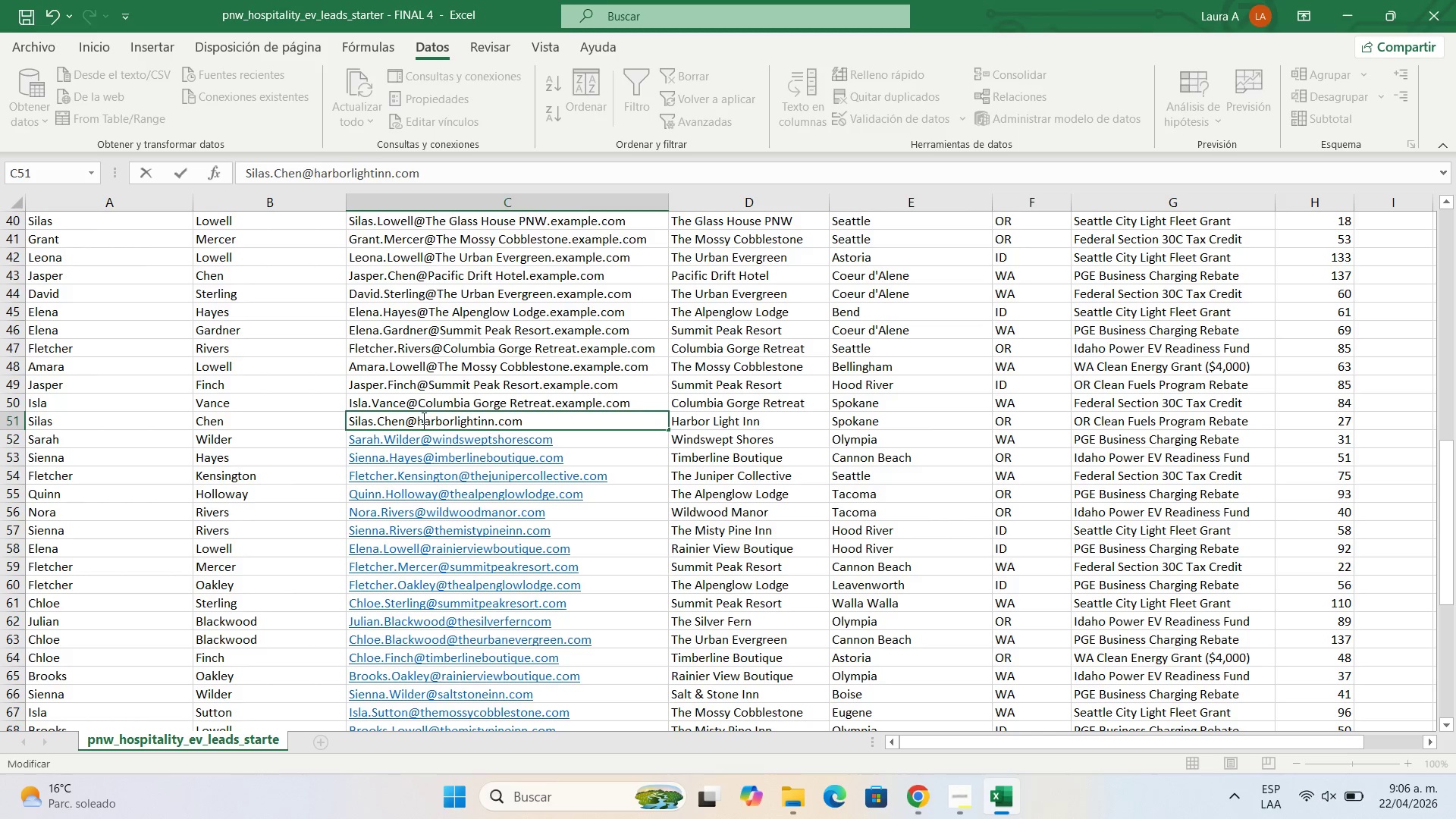 
key(H)
 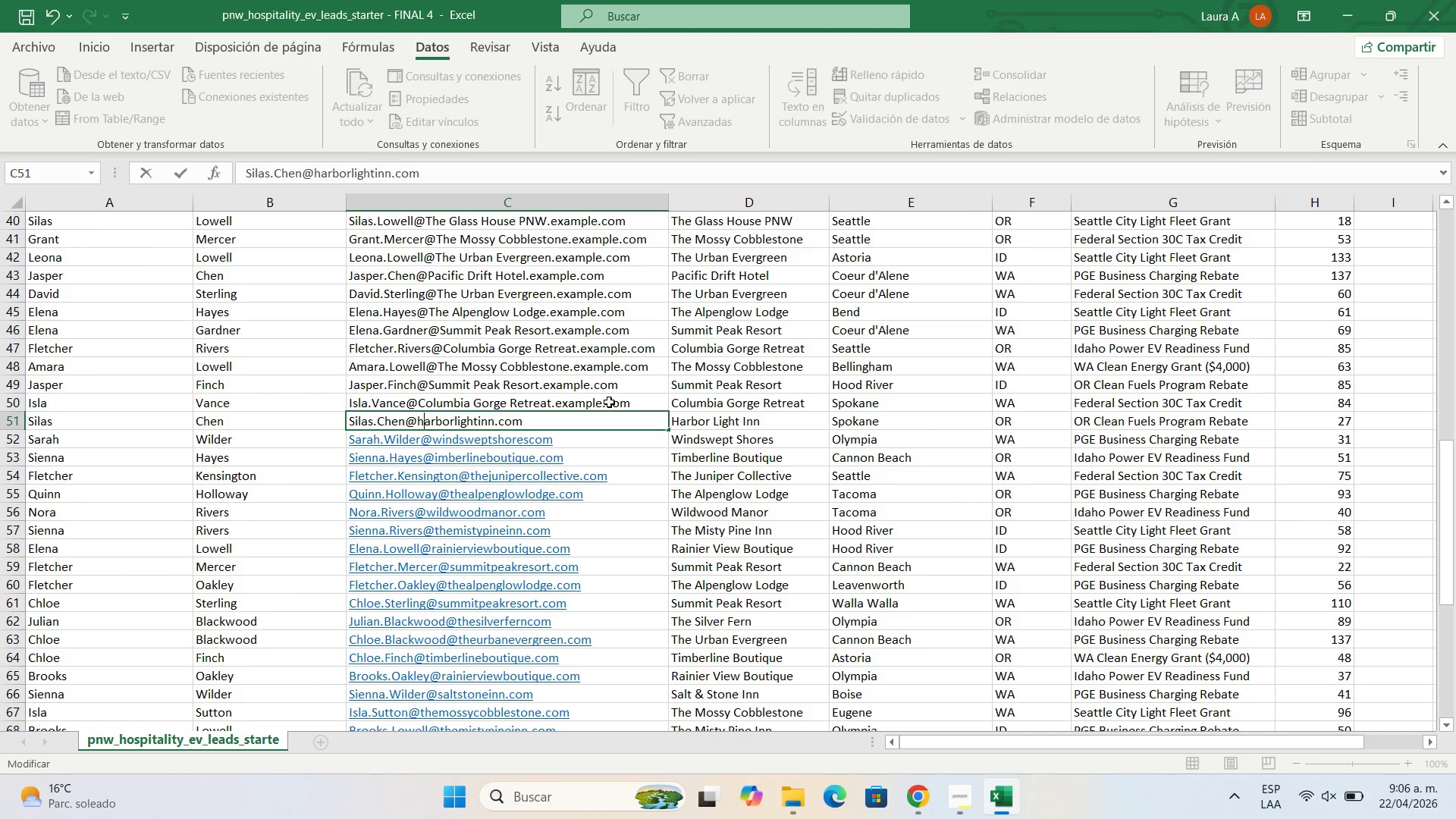 
double_click([609, 402])
 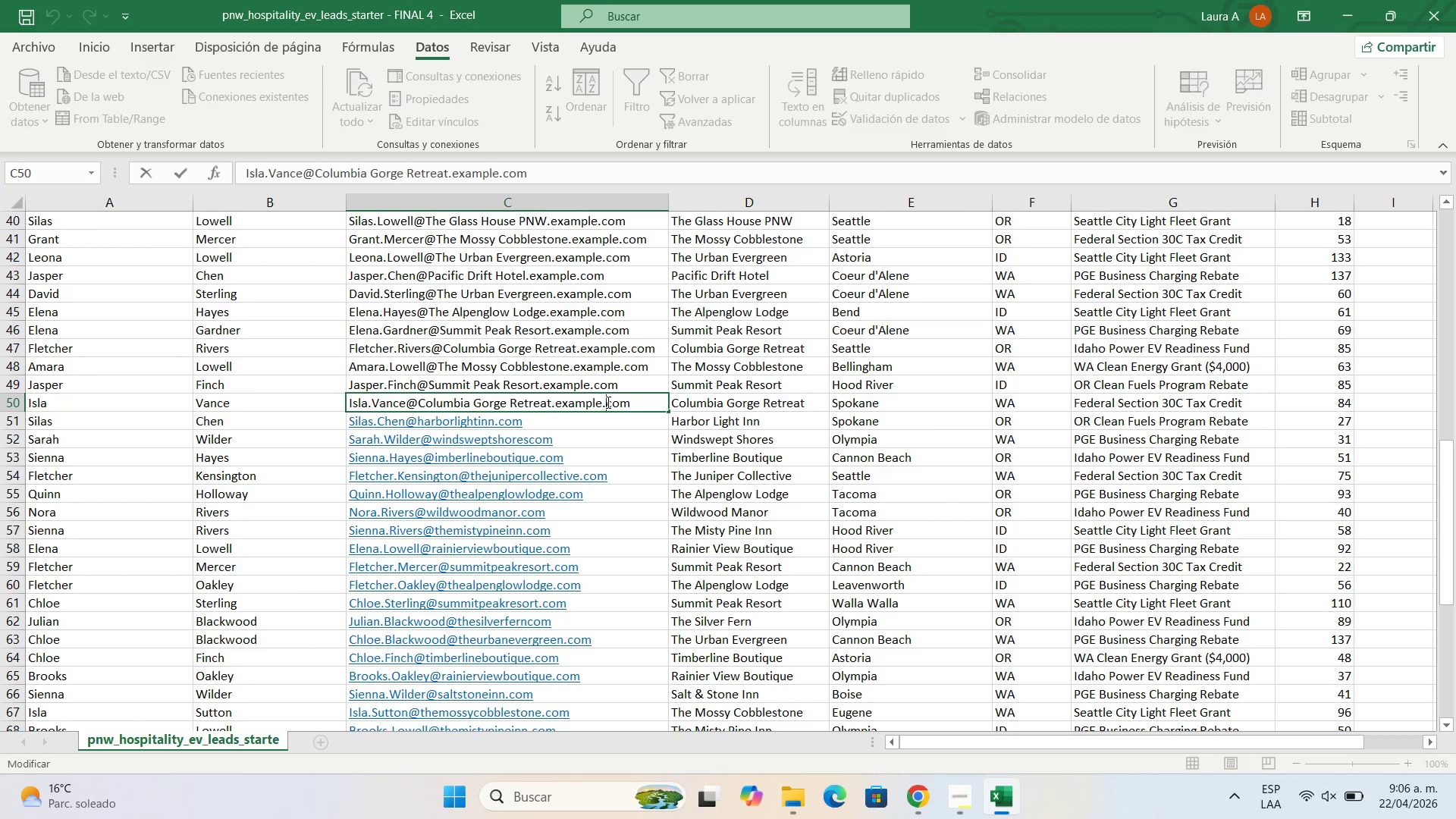 
left_click_drag(start_coordinate=[607, 402], to_coordinate=[551, 397])
 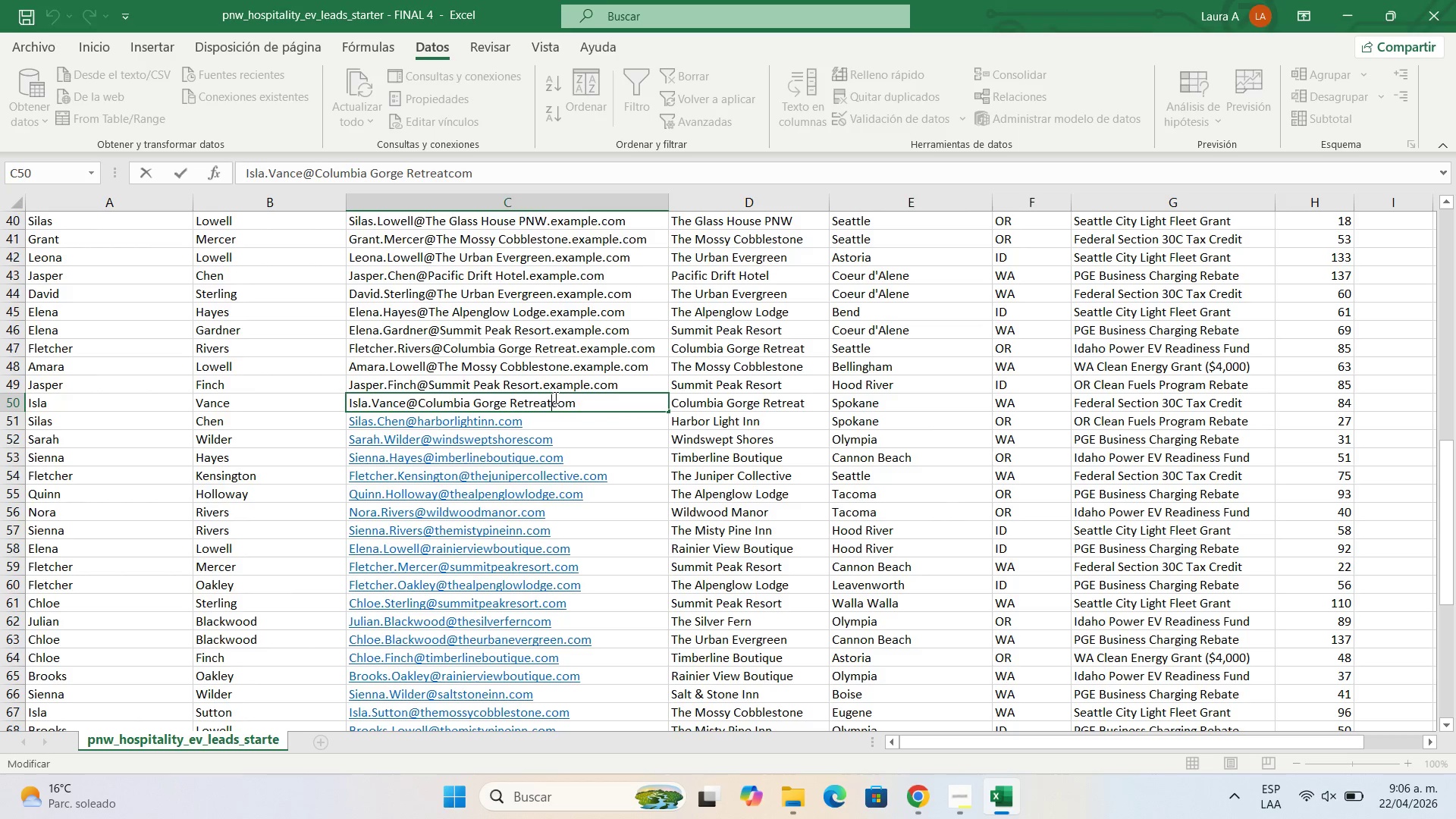 
key(Backspace)
 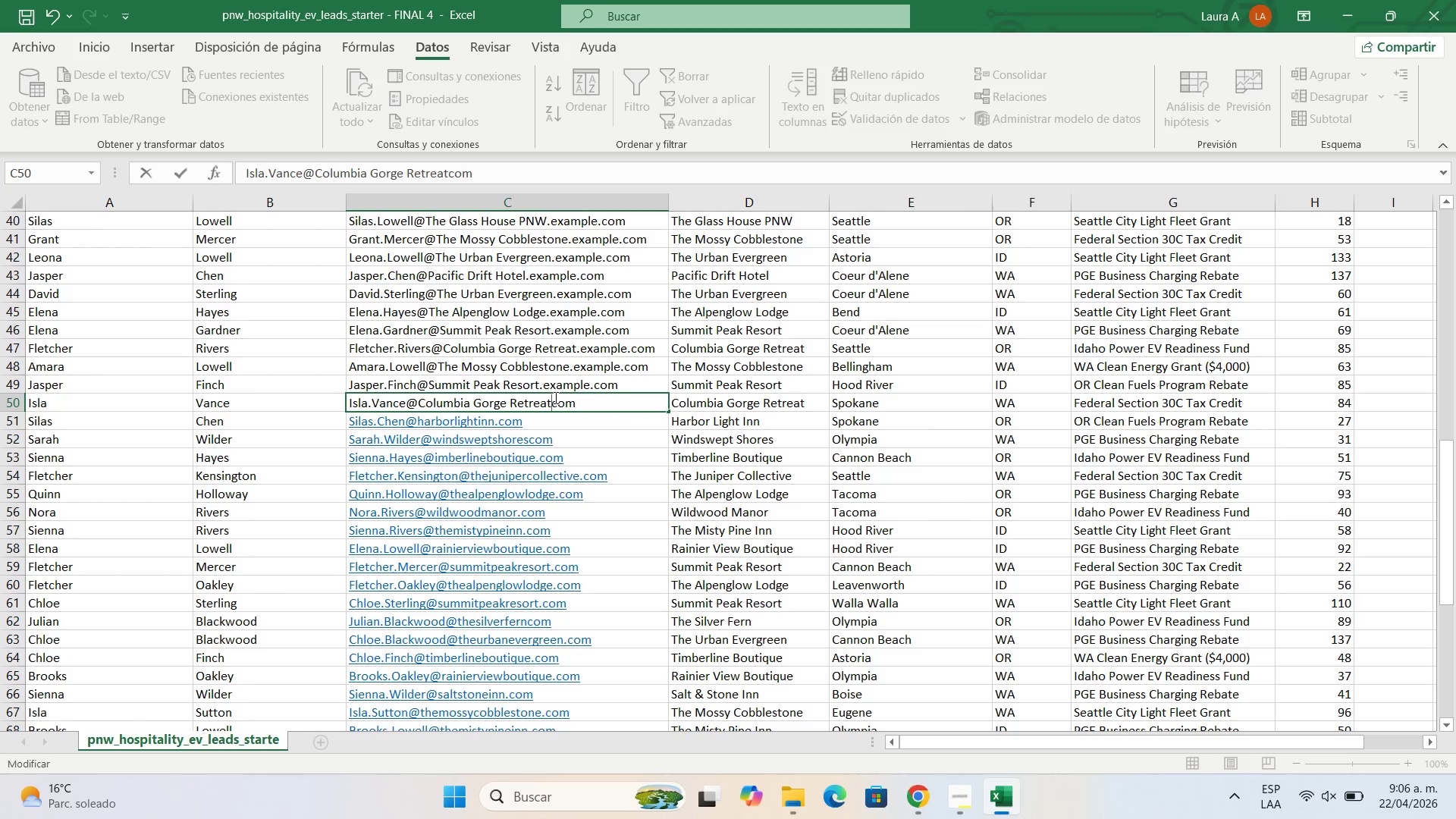 
key(Period)
 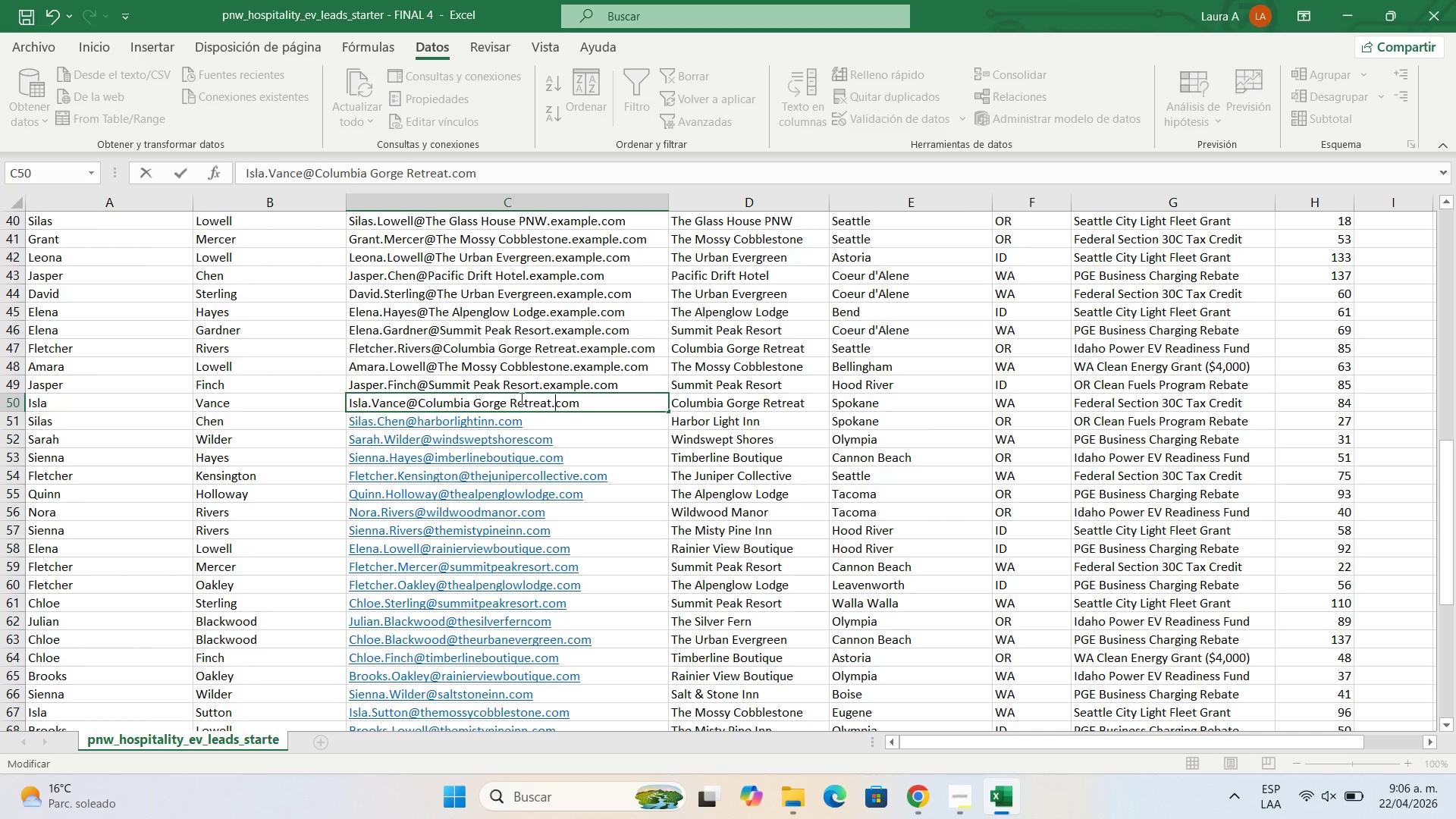 
left_click([520, 398])
 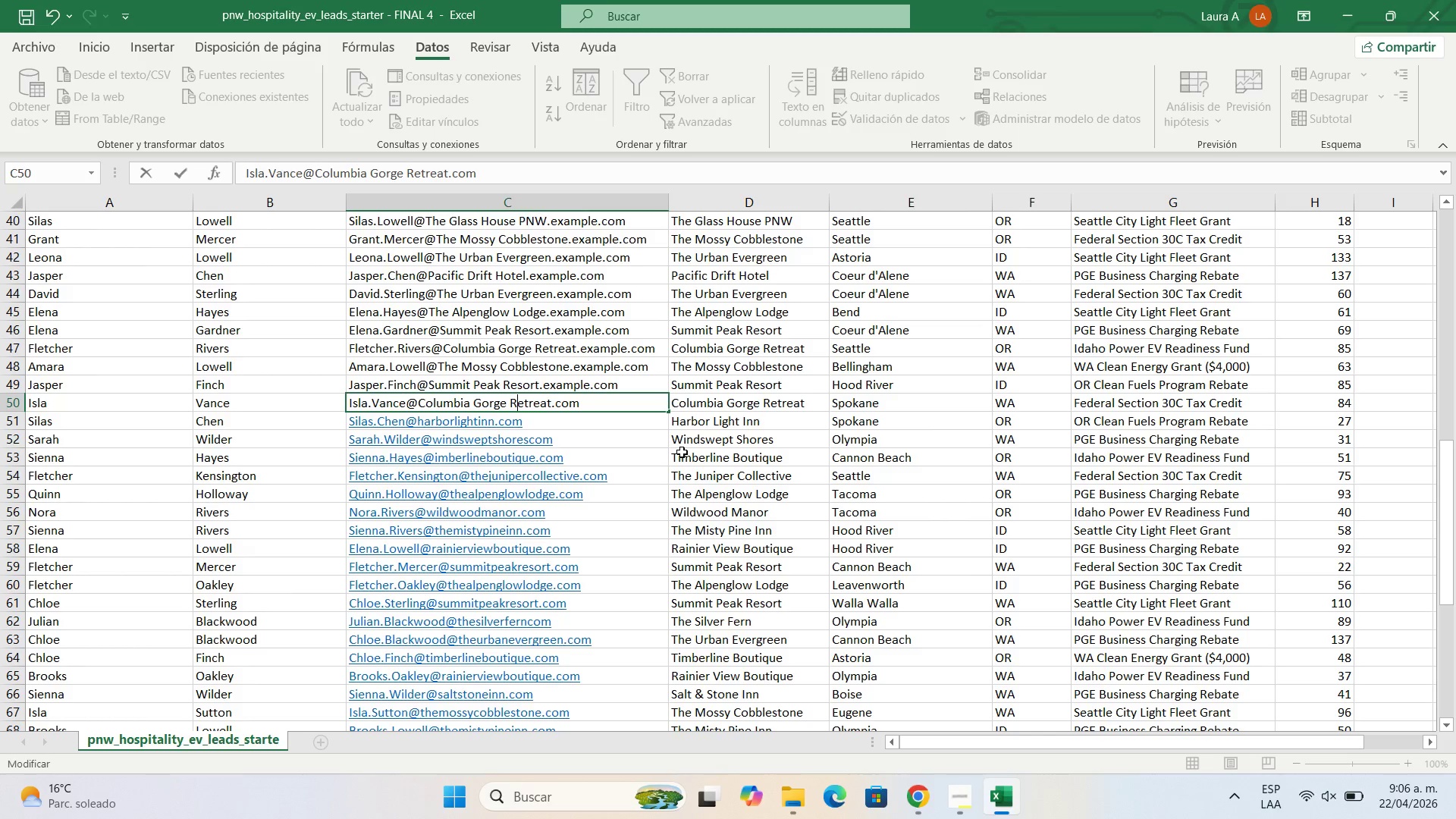 
key(Backspace)
 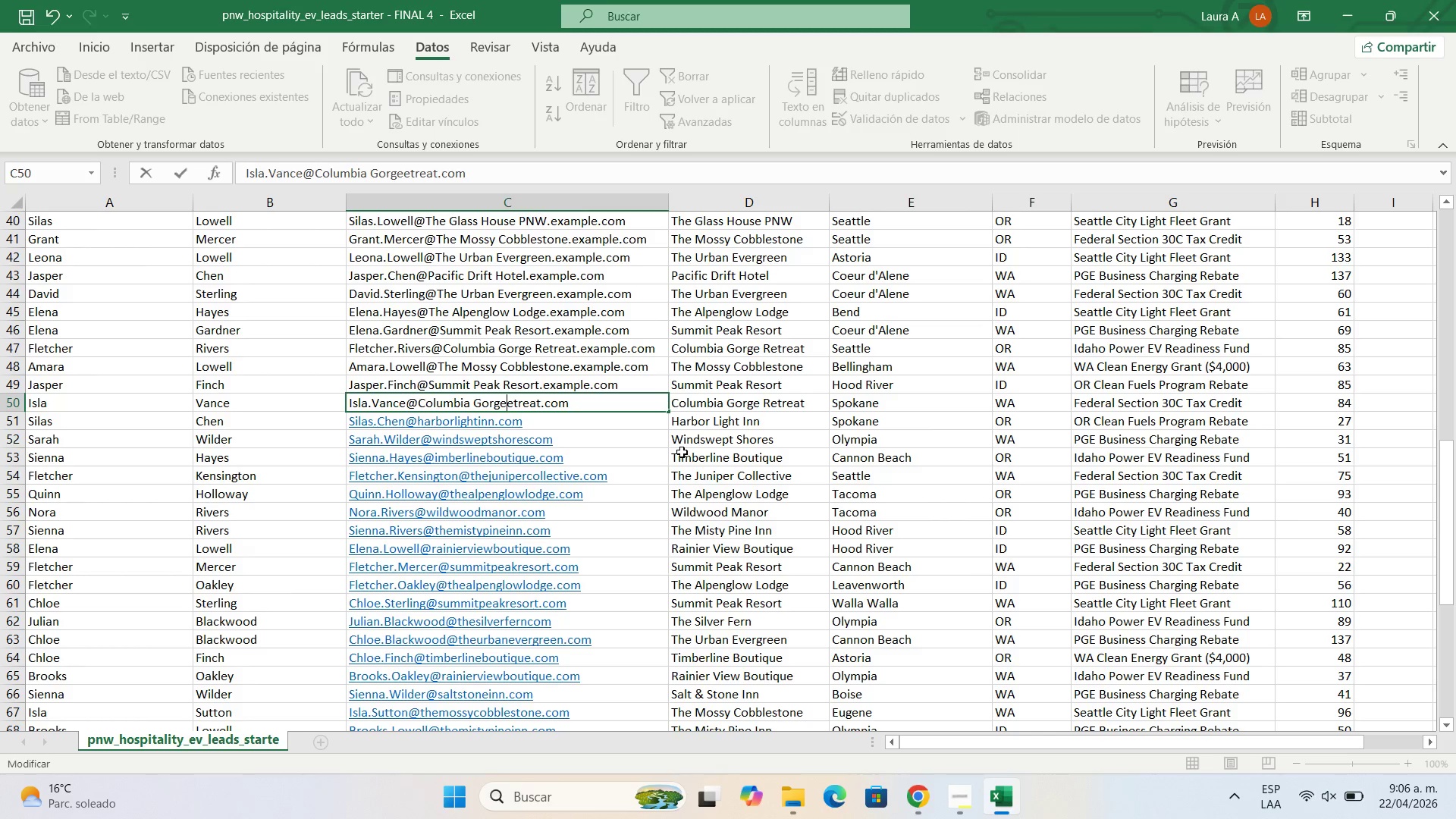 
key(Backspace)
 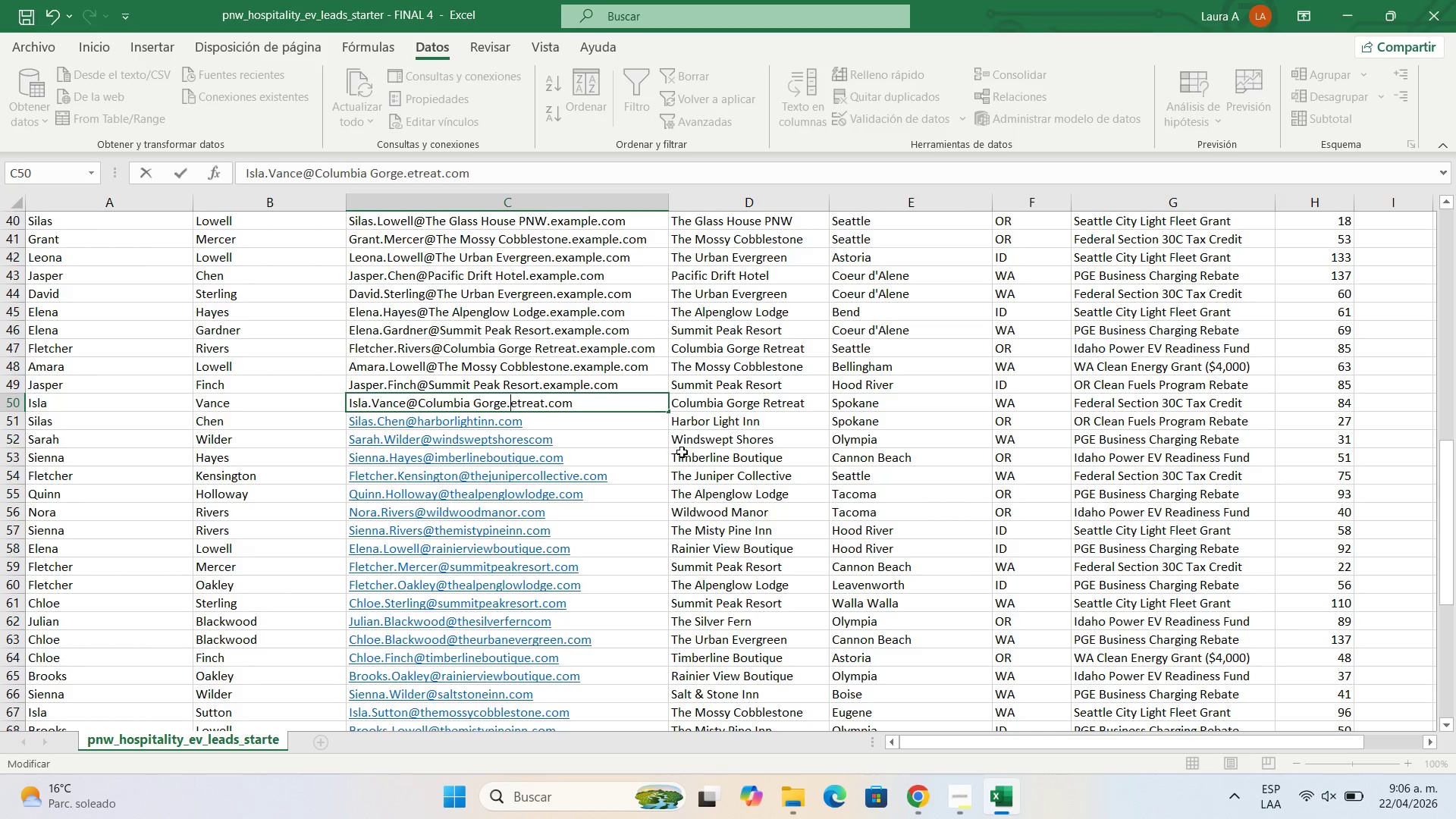 
key(Period)
 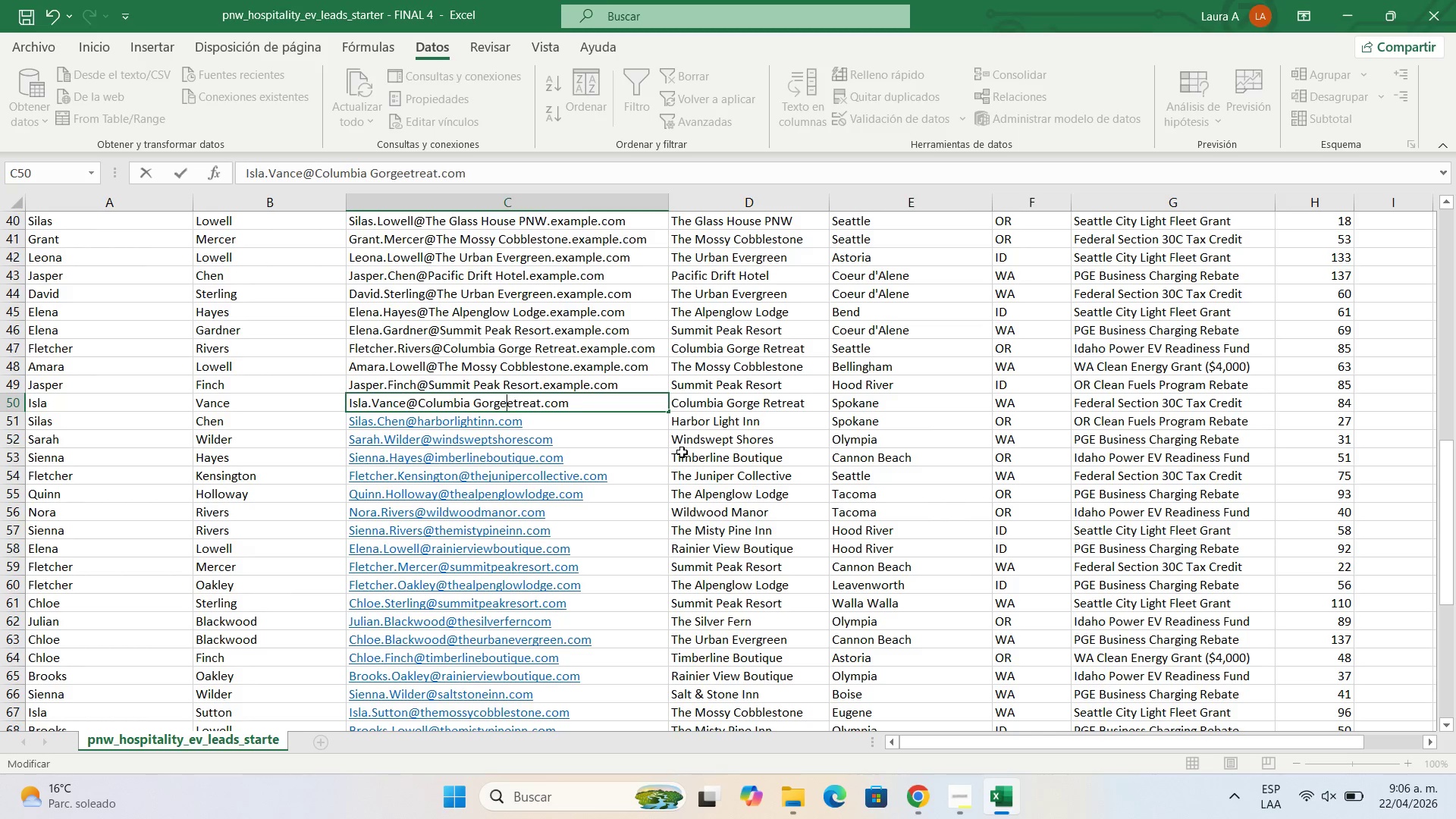 
key(Backspace)
 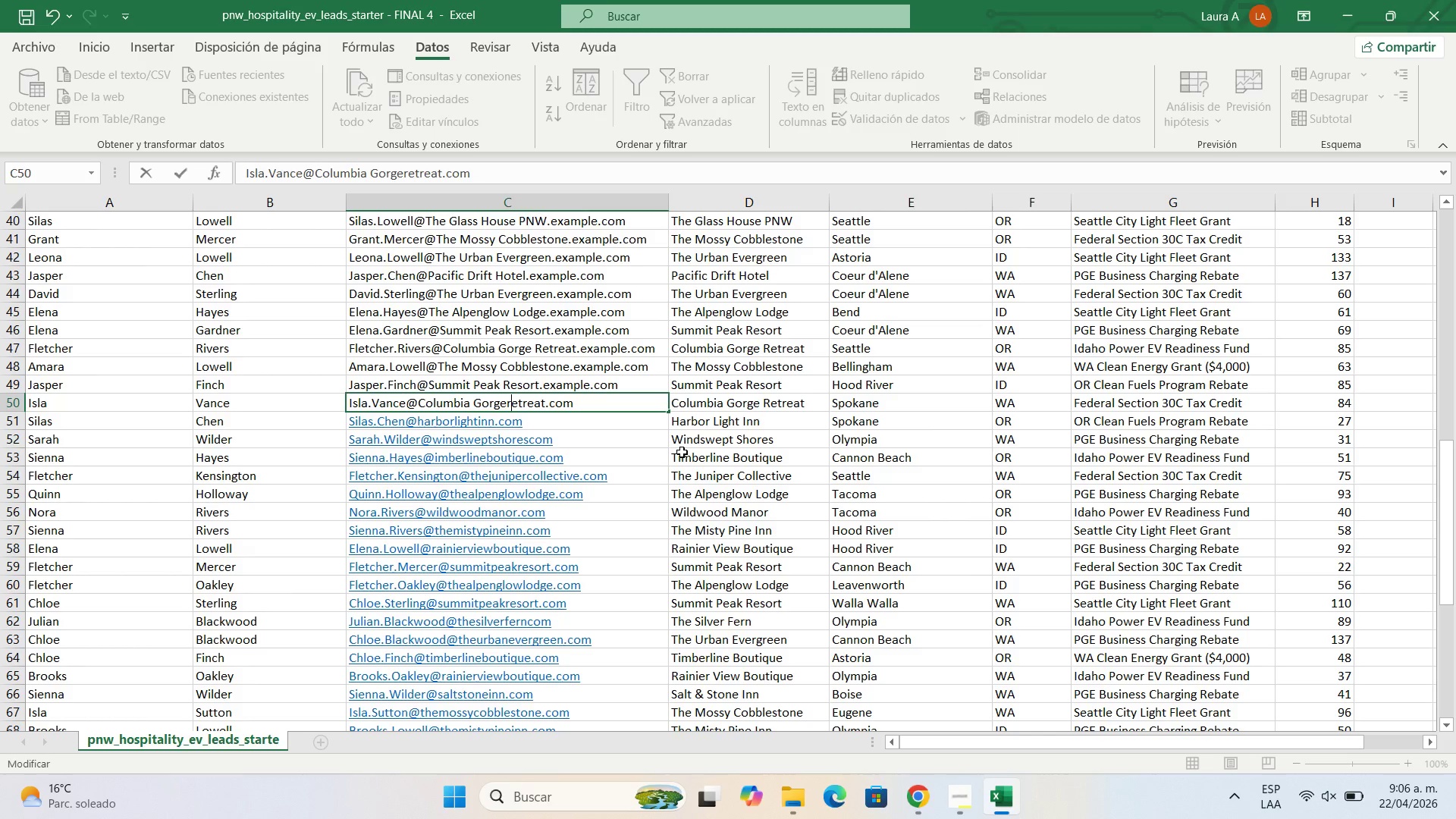 
key(R)
 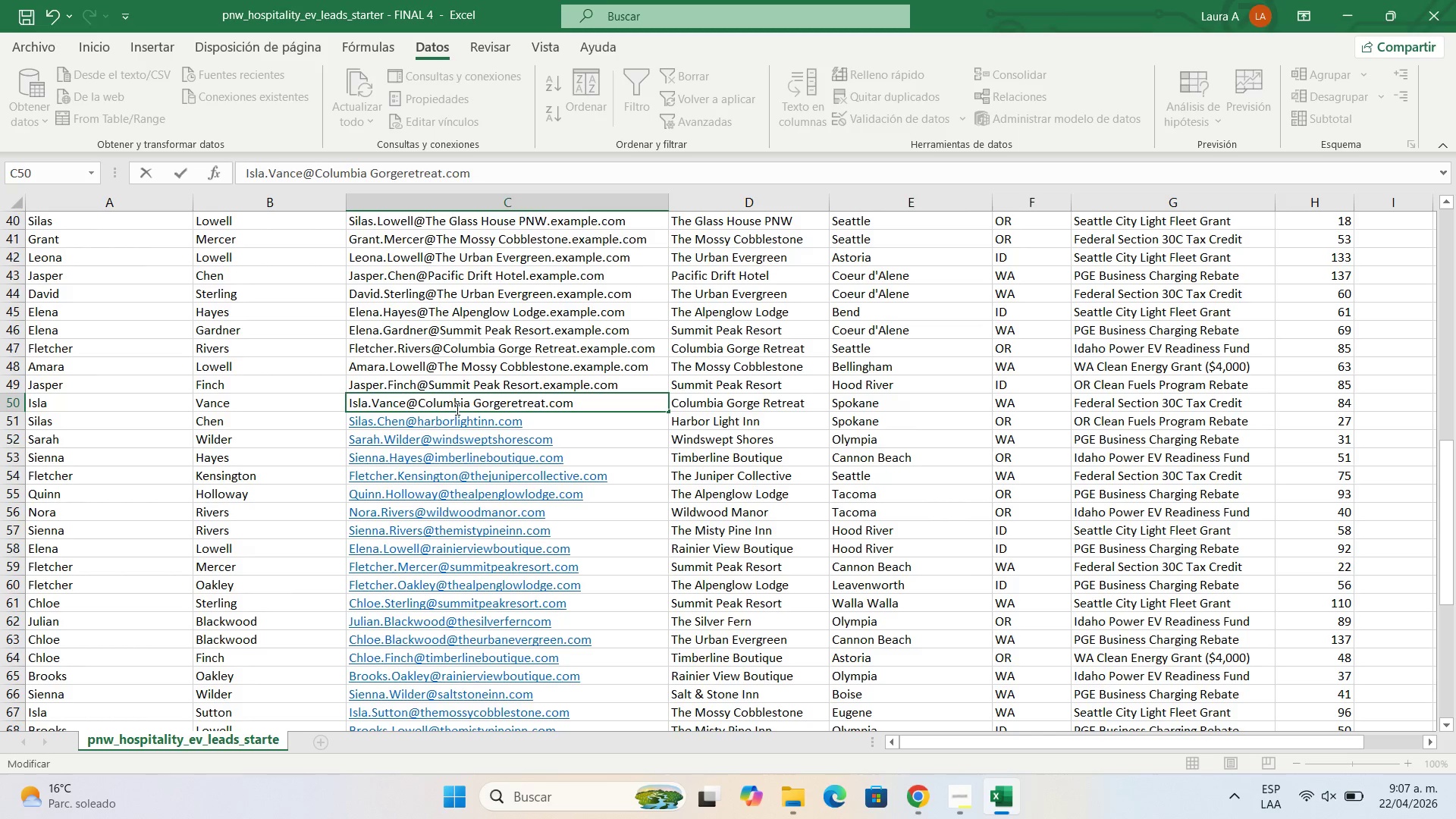 
left_click([476, 402])
 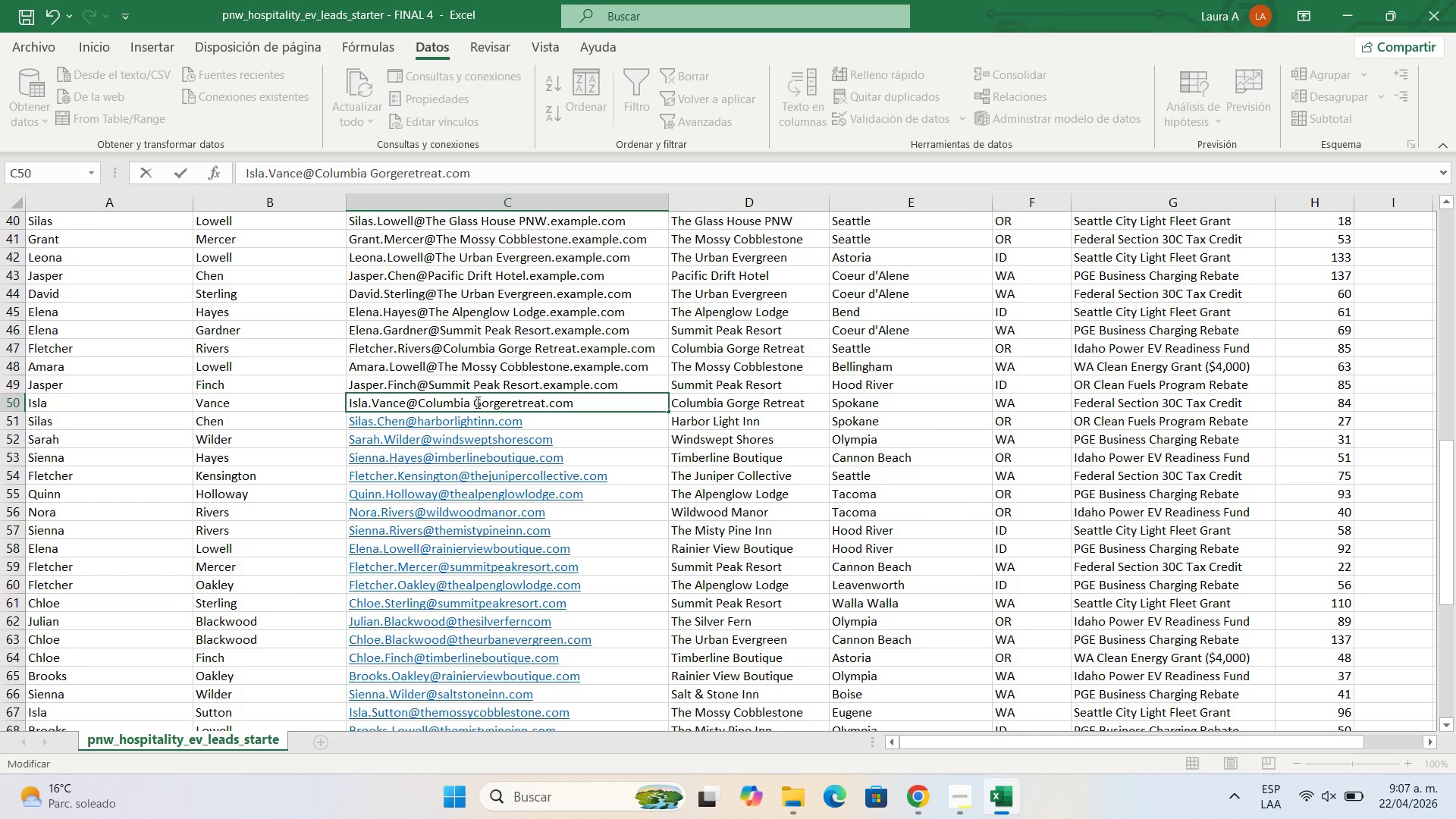 
key(ArrowRight)
 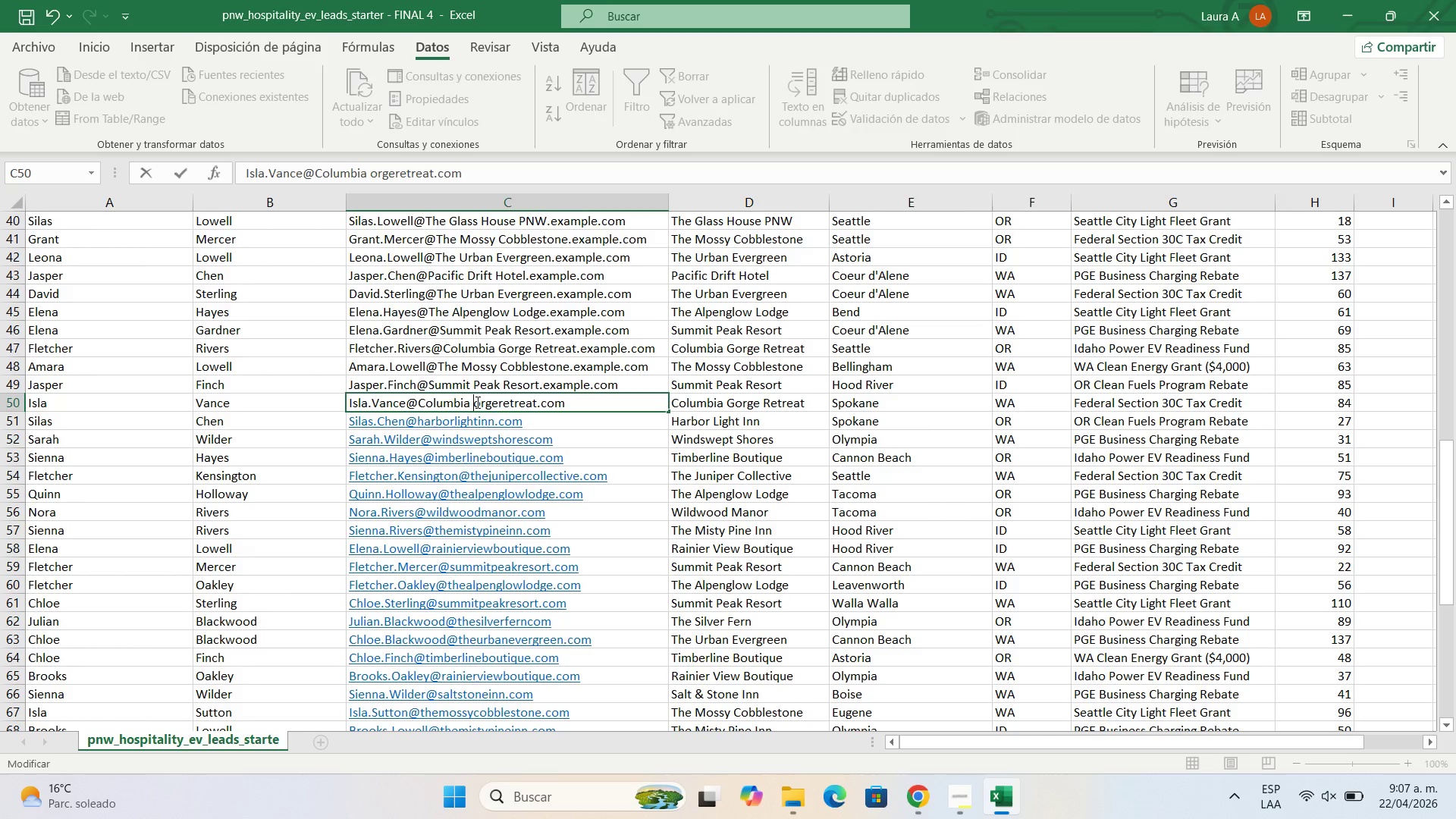 
key(Backspace)
 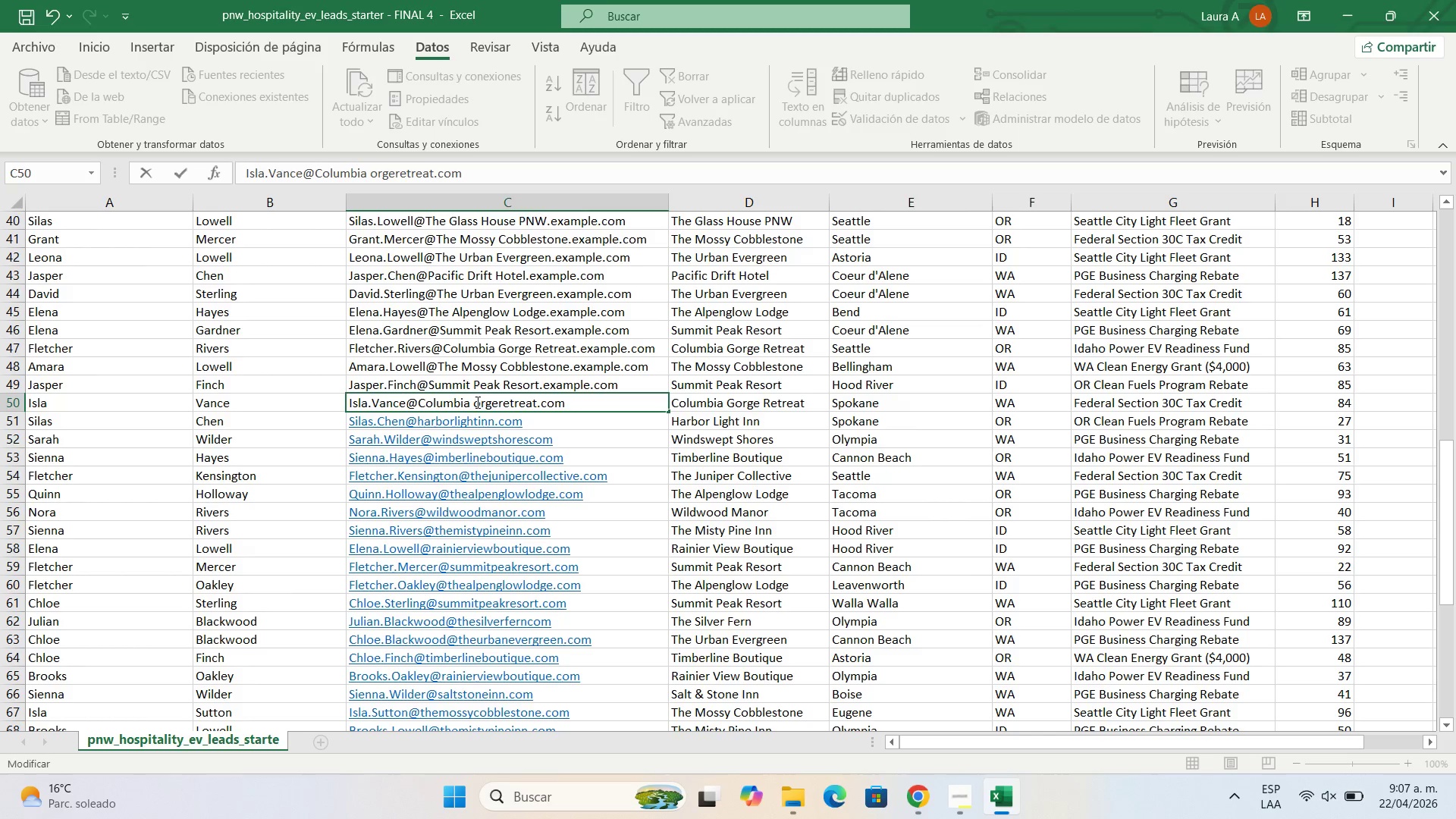 
key(G)
 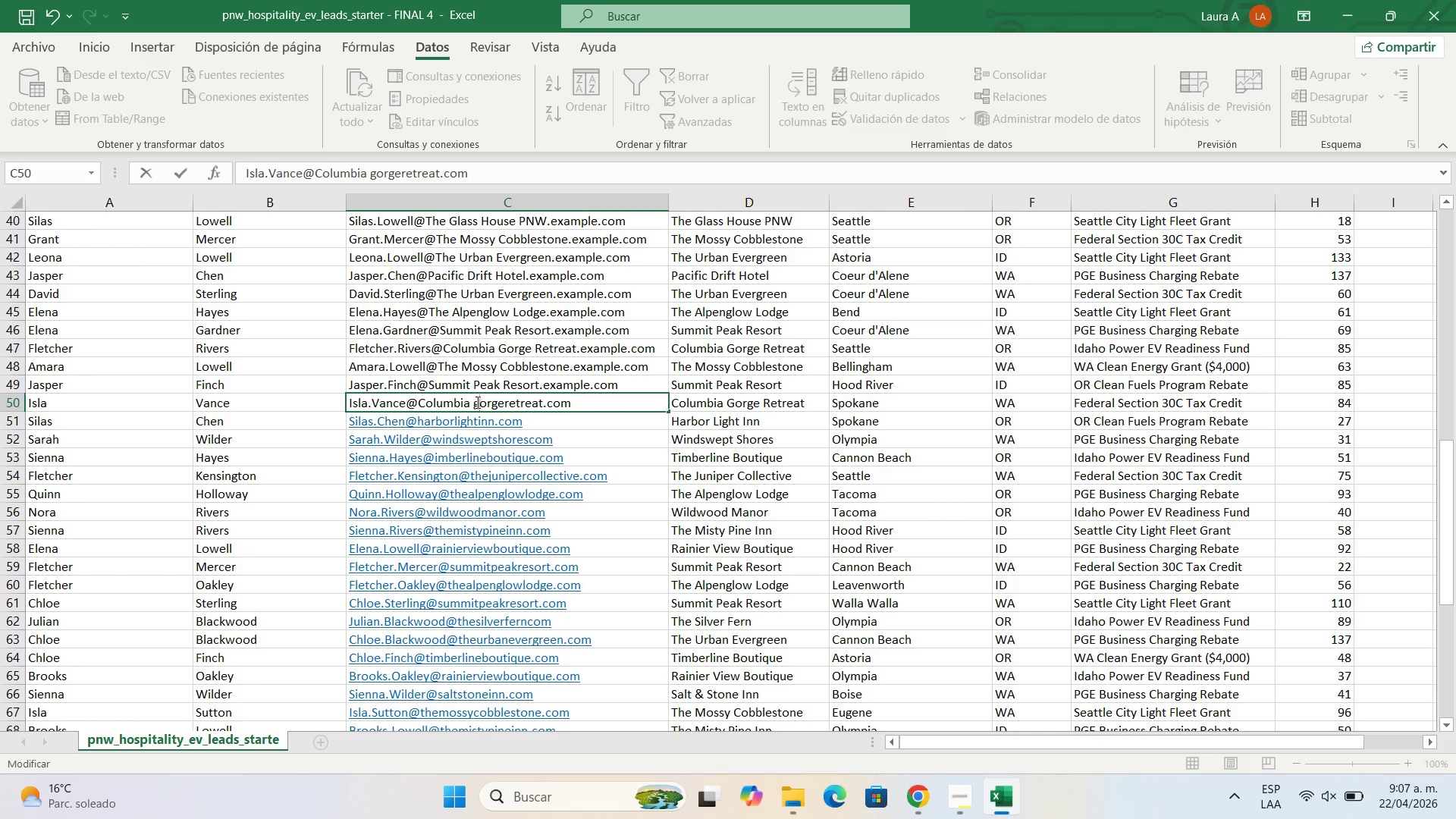 
key(Backspace)
 